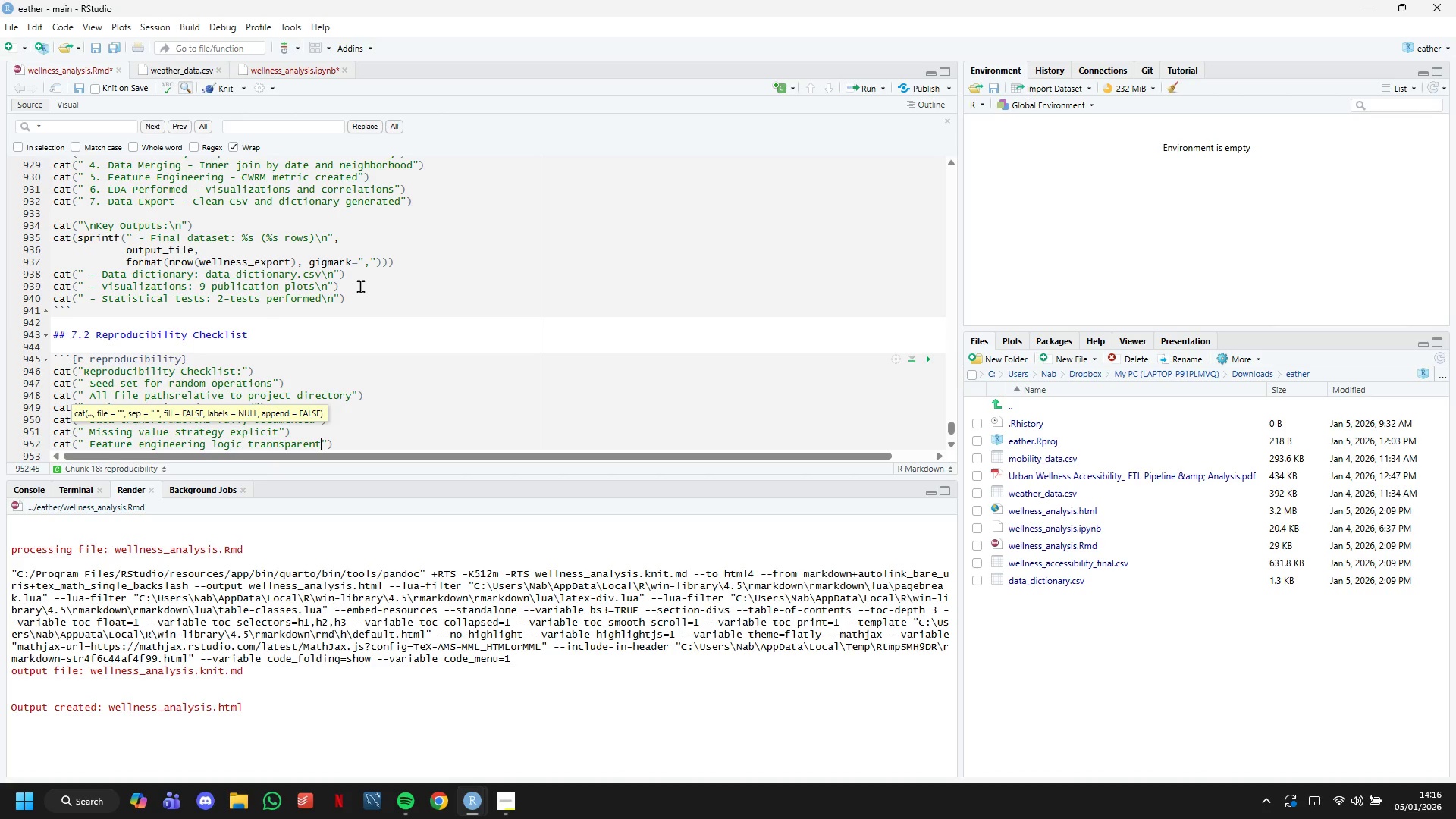 
key(ArrowRight)
 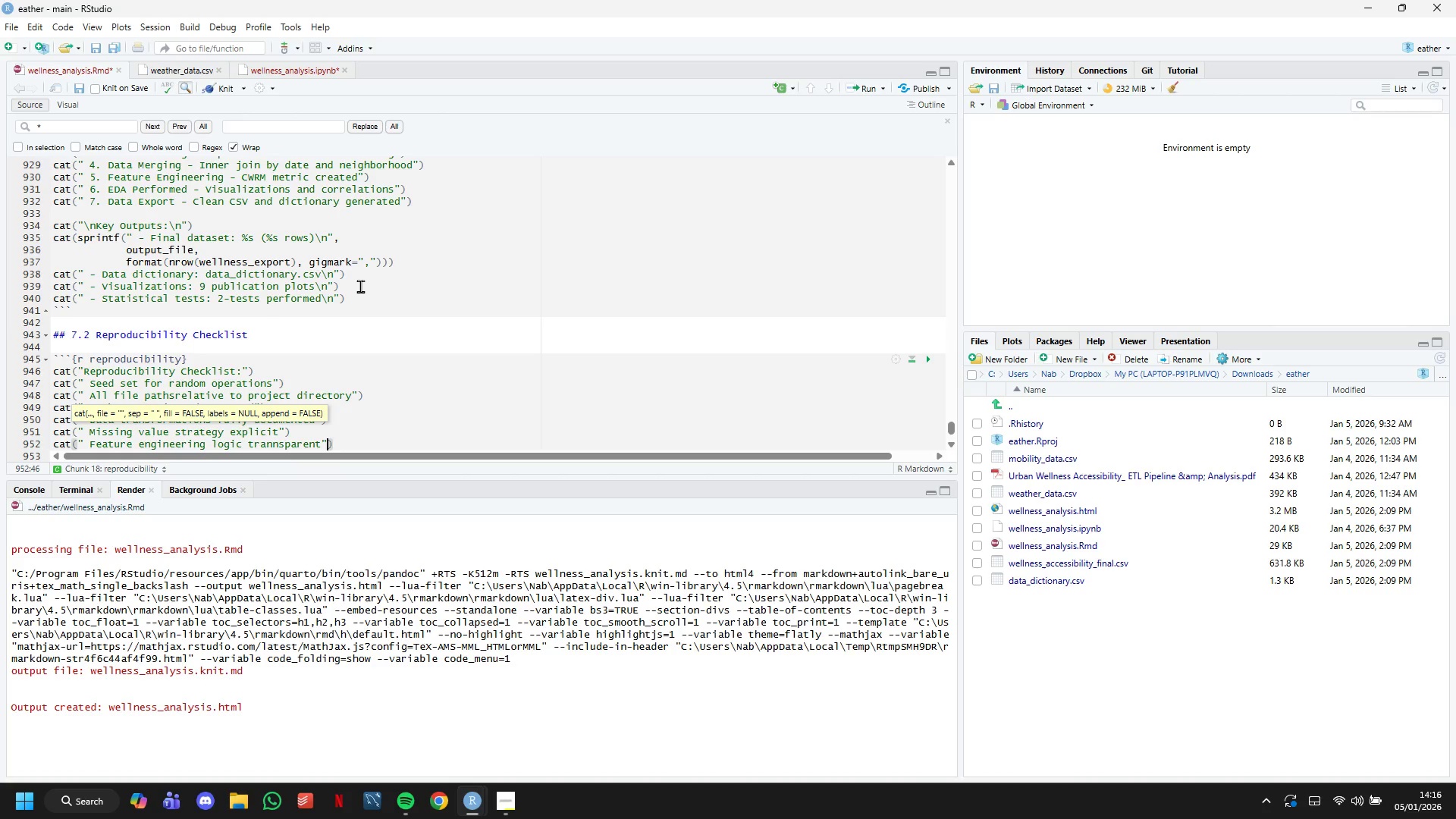 
key(ArrowRight)
 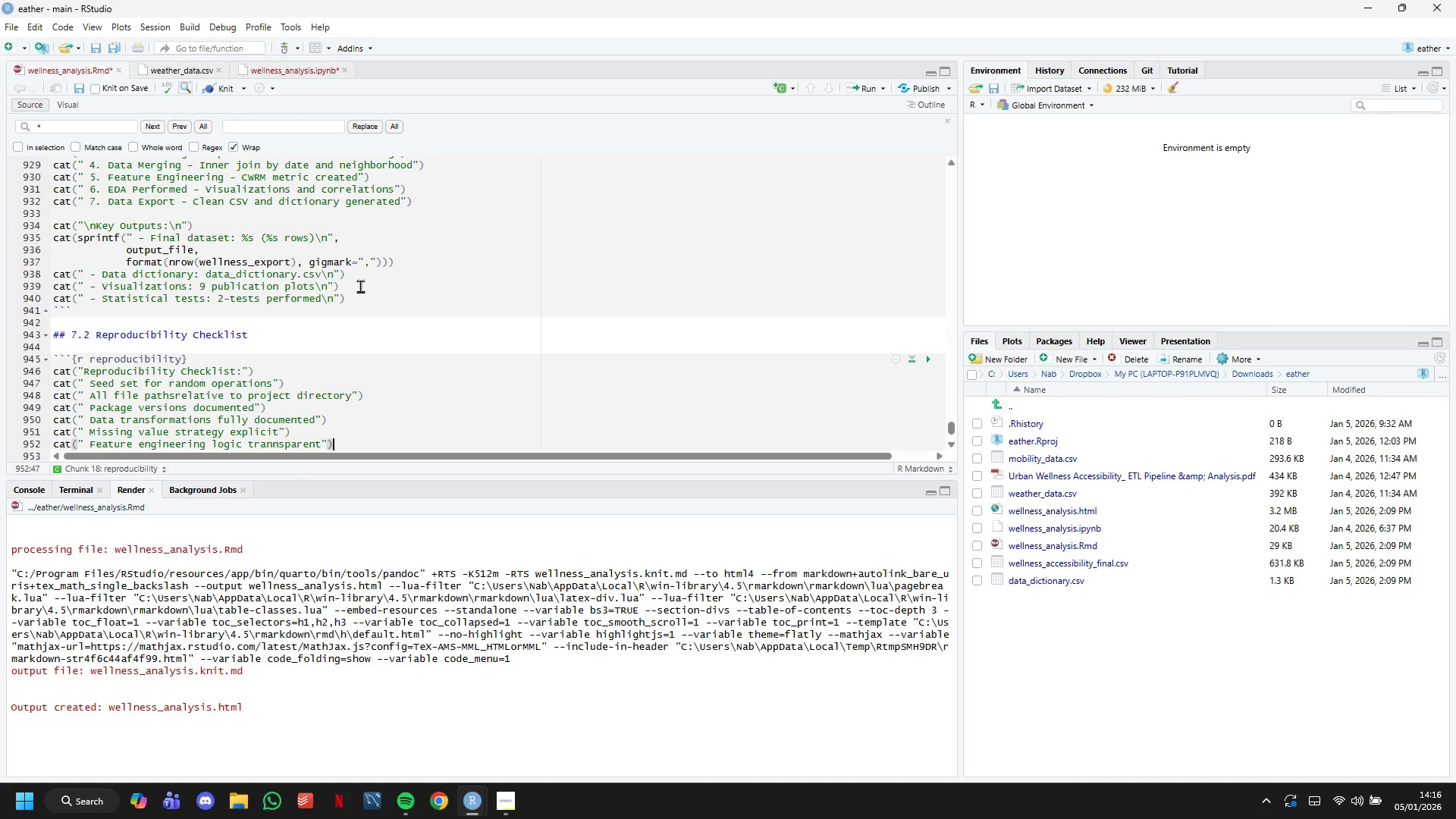 
key(Enter)
 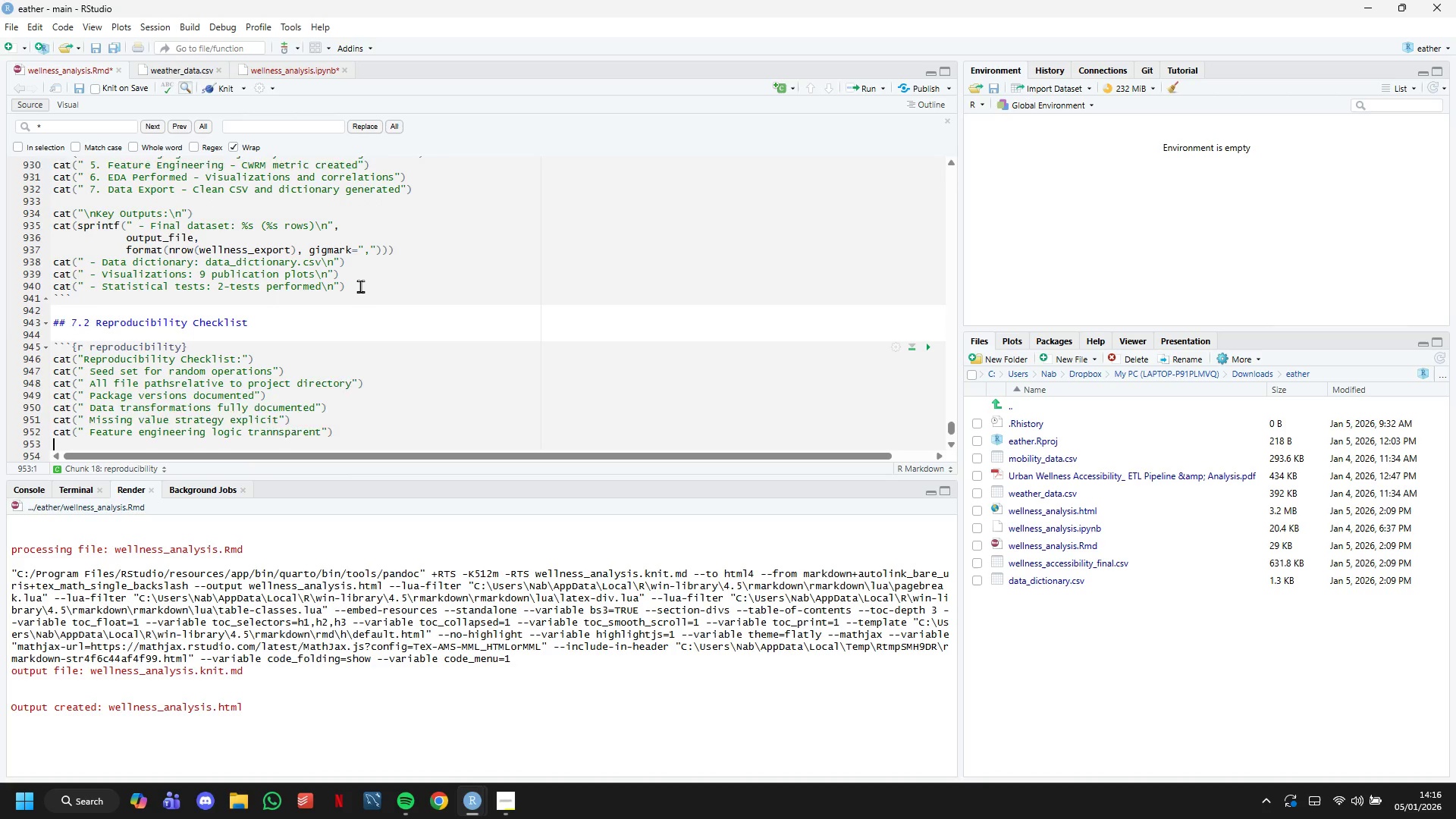 
key(Enter)
 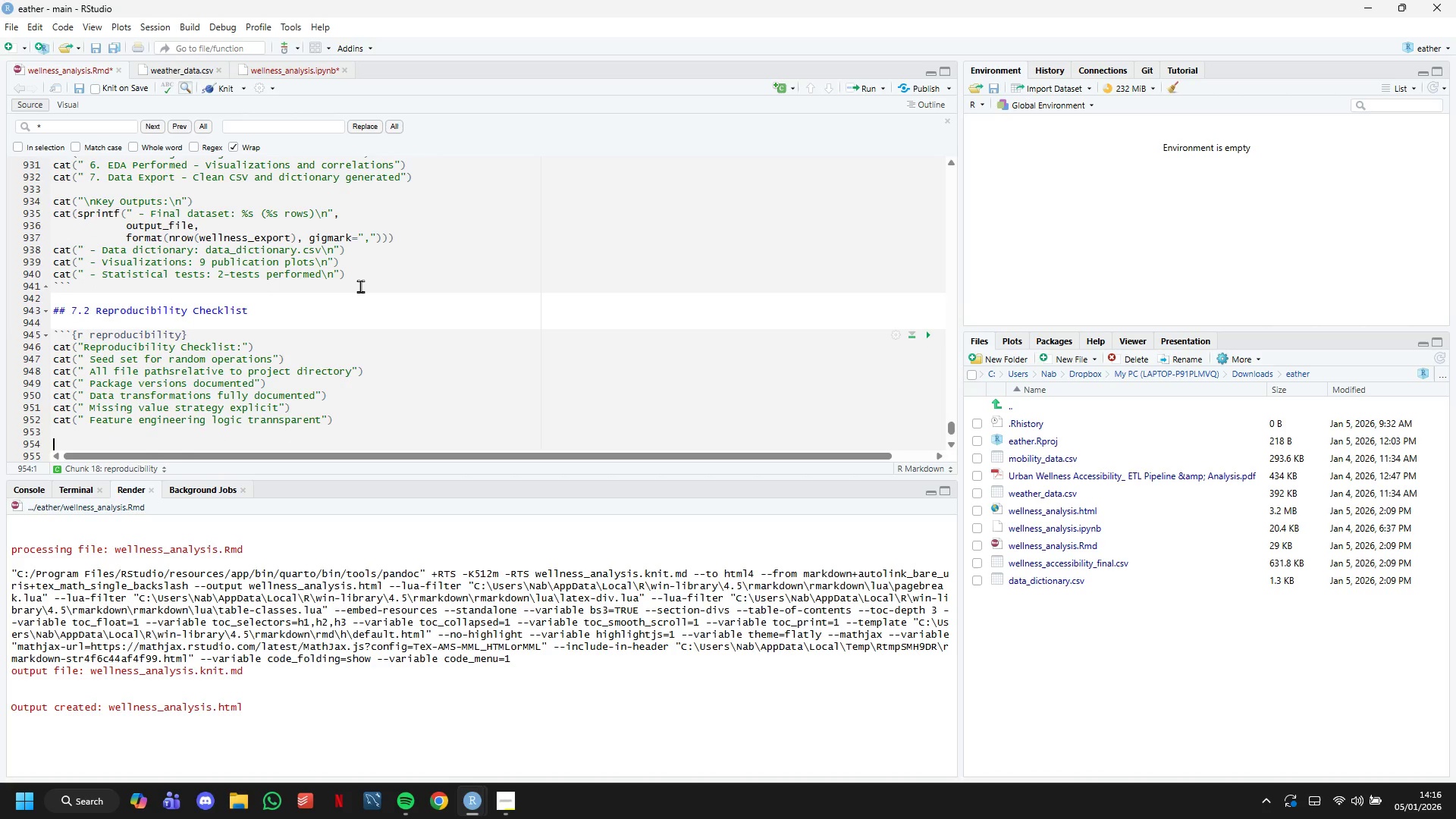 
type(cat("Session Information: )
 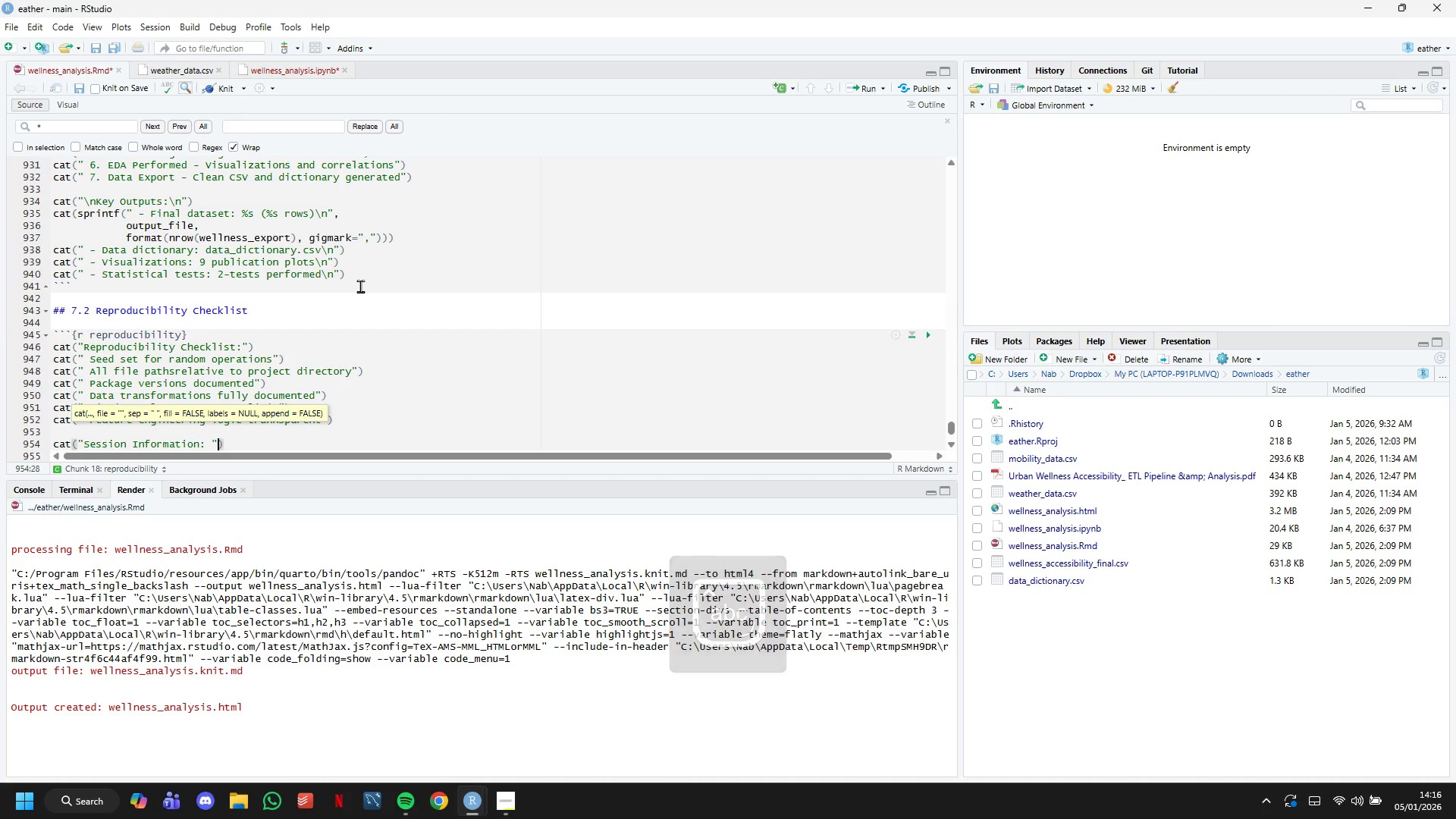 
 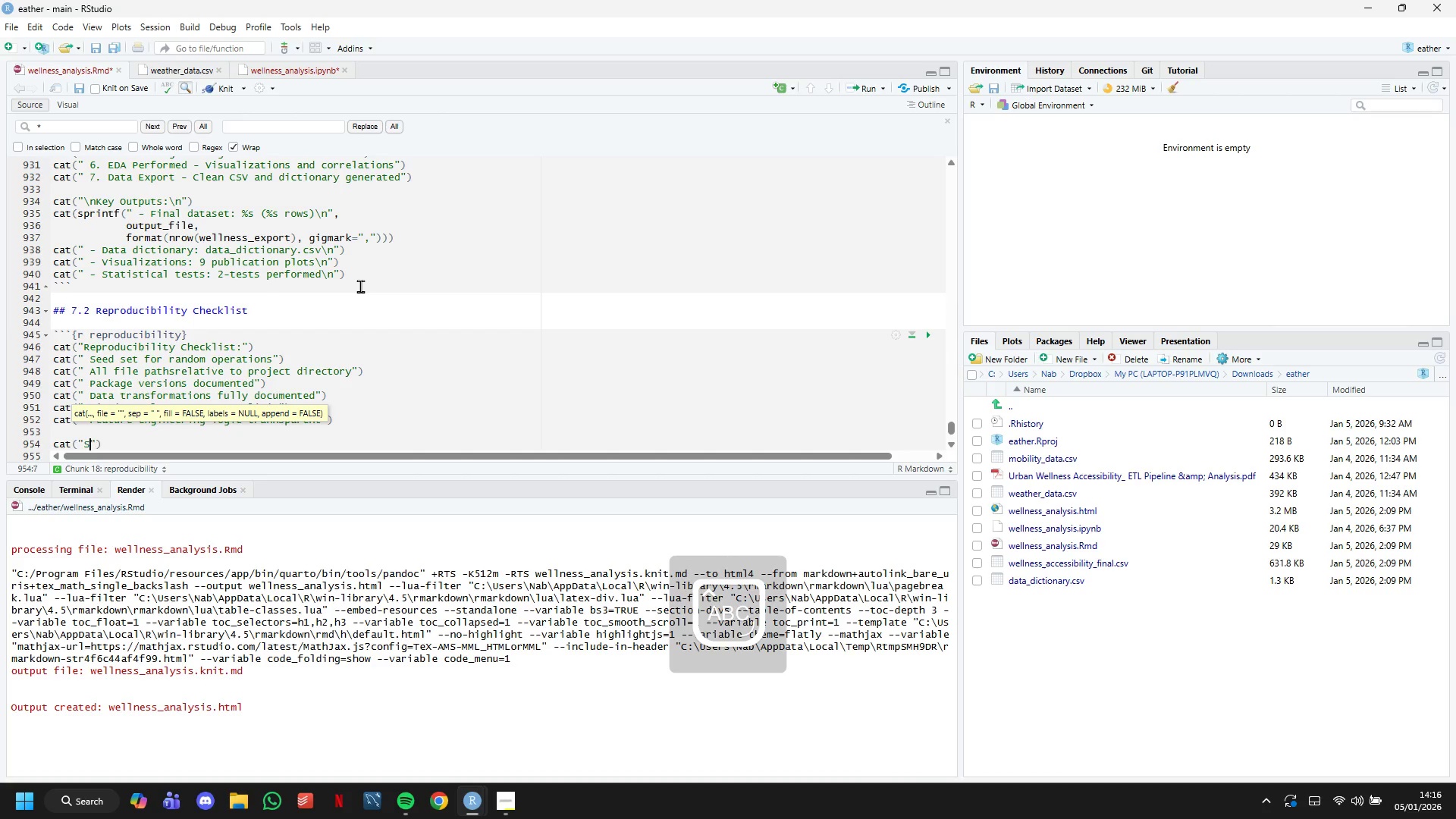 
key(ArrowRight)
 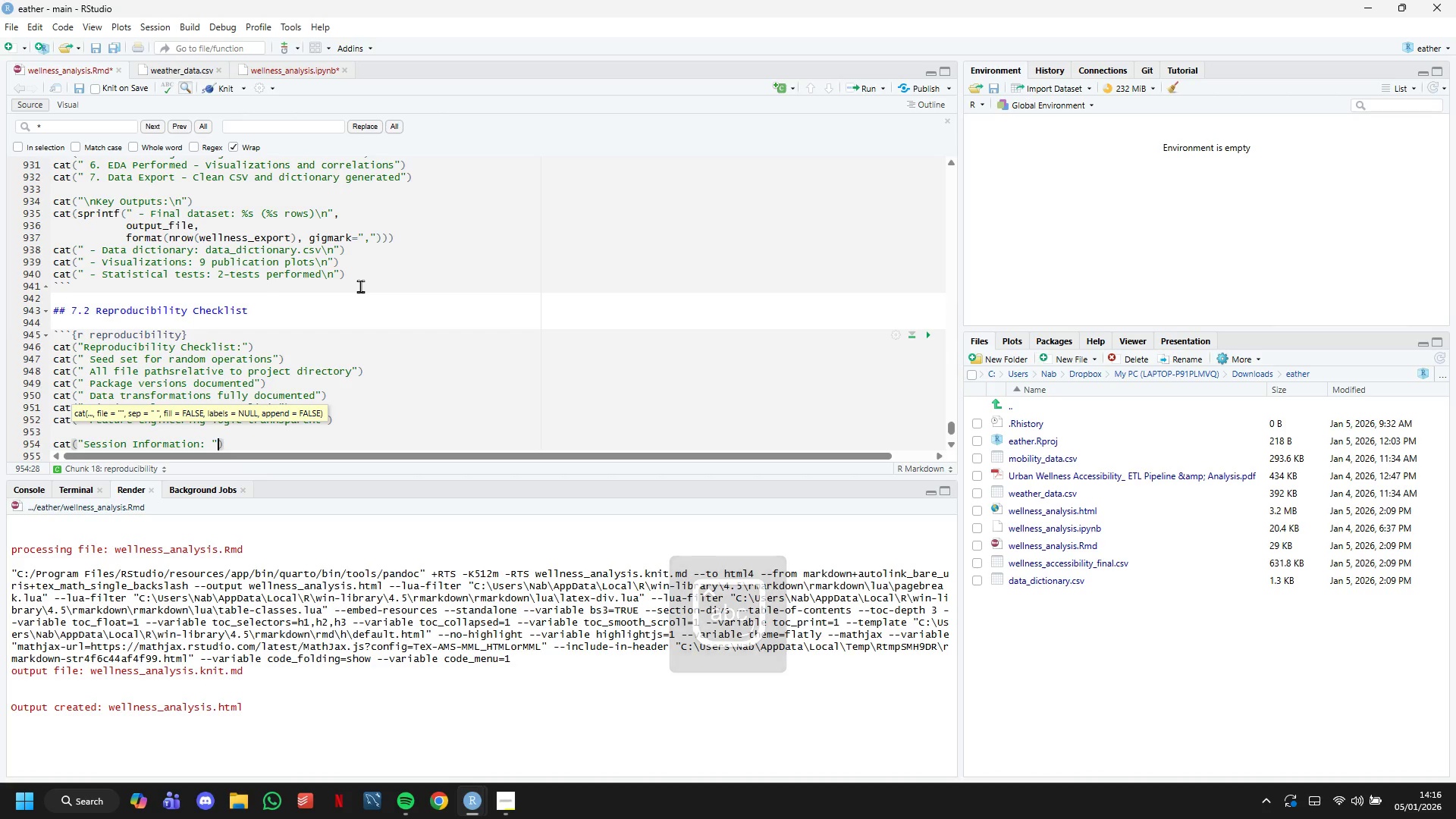 
key(ArrowRight)
 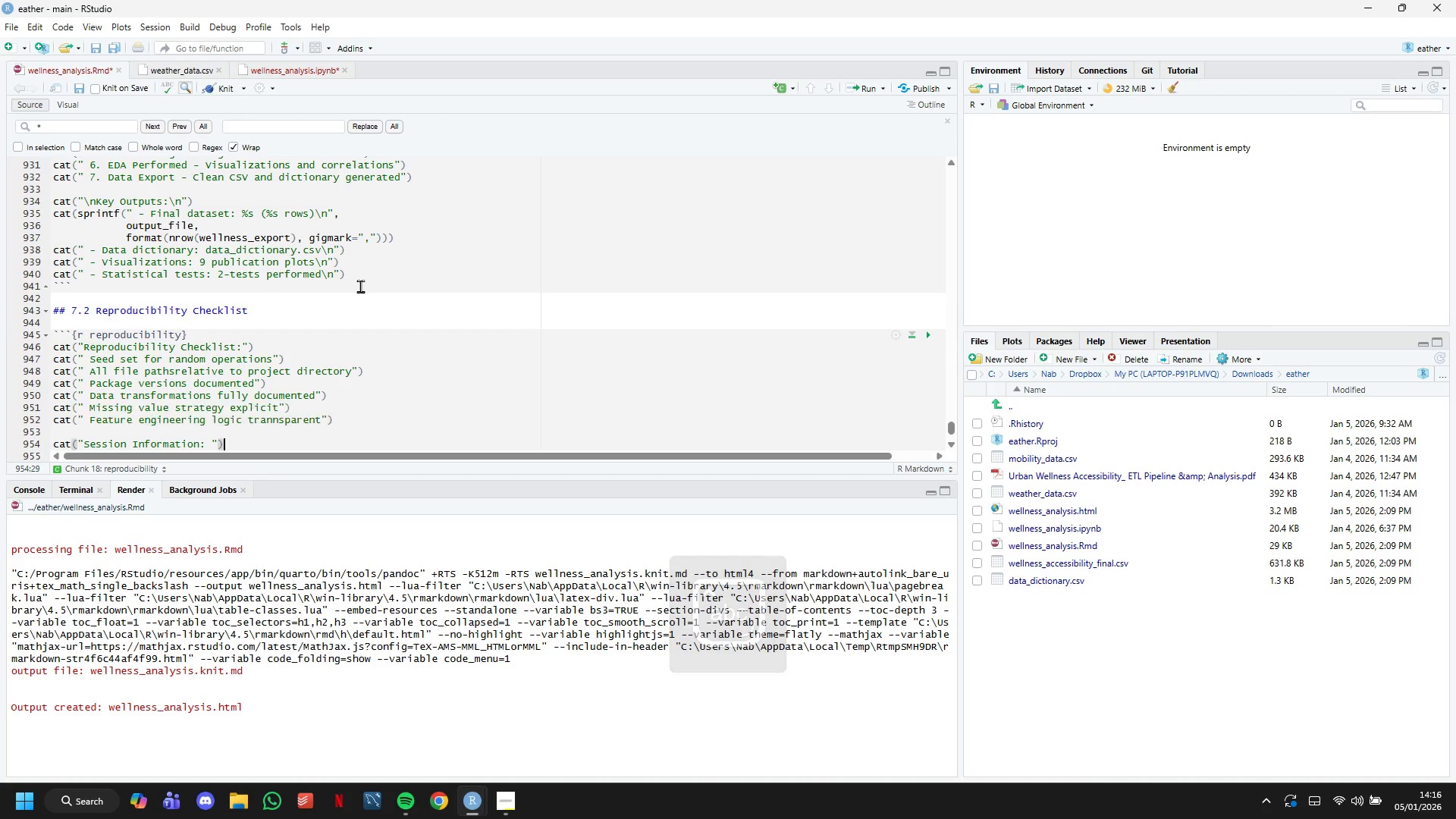 
key(Enter)
 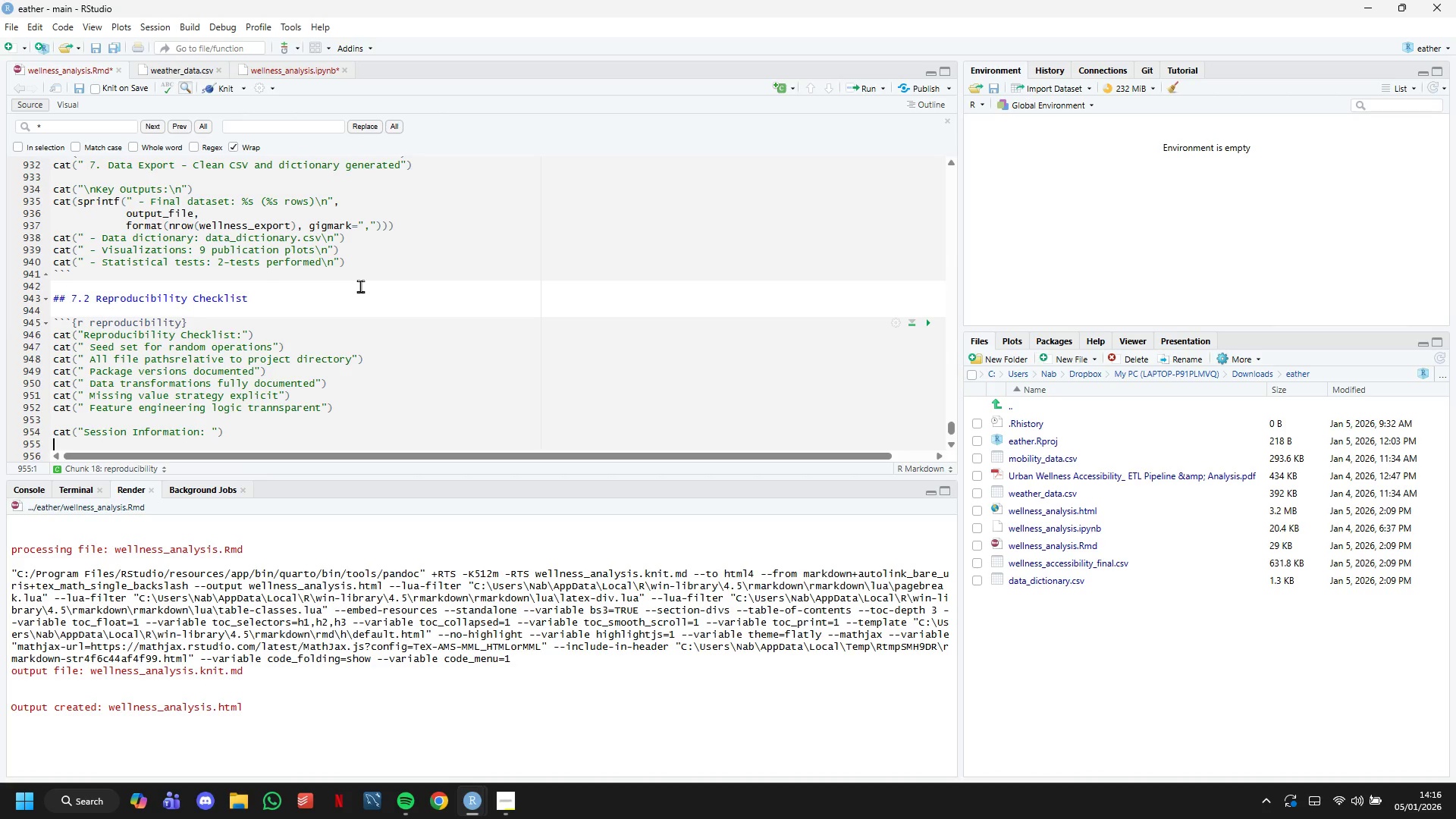 
type(sessionInfo()
 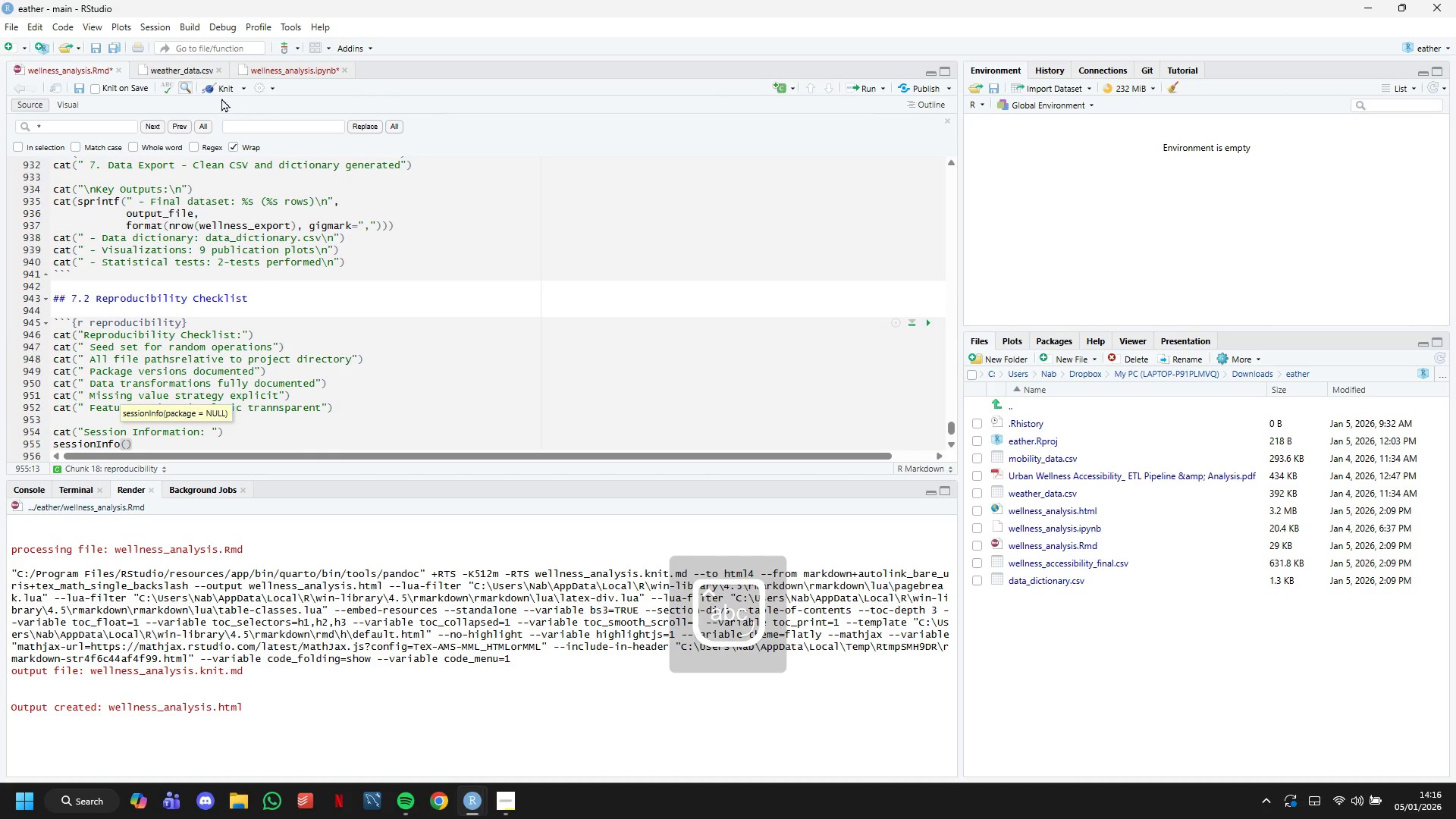 
double_click([215, 93])
 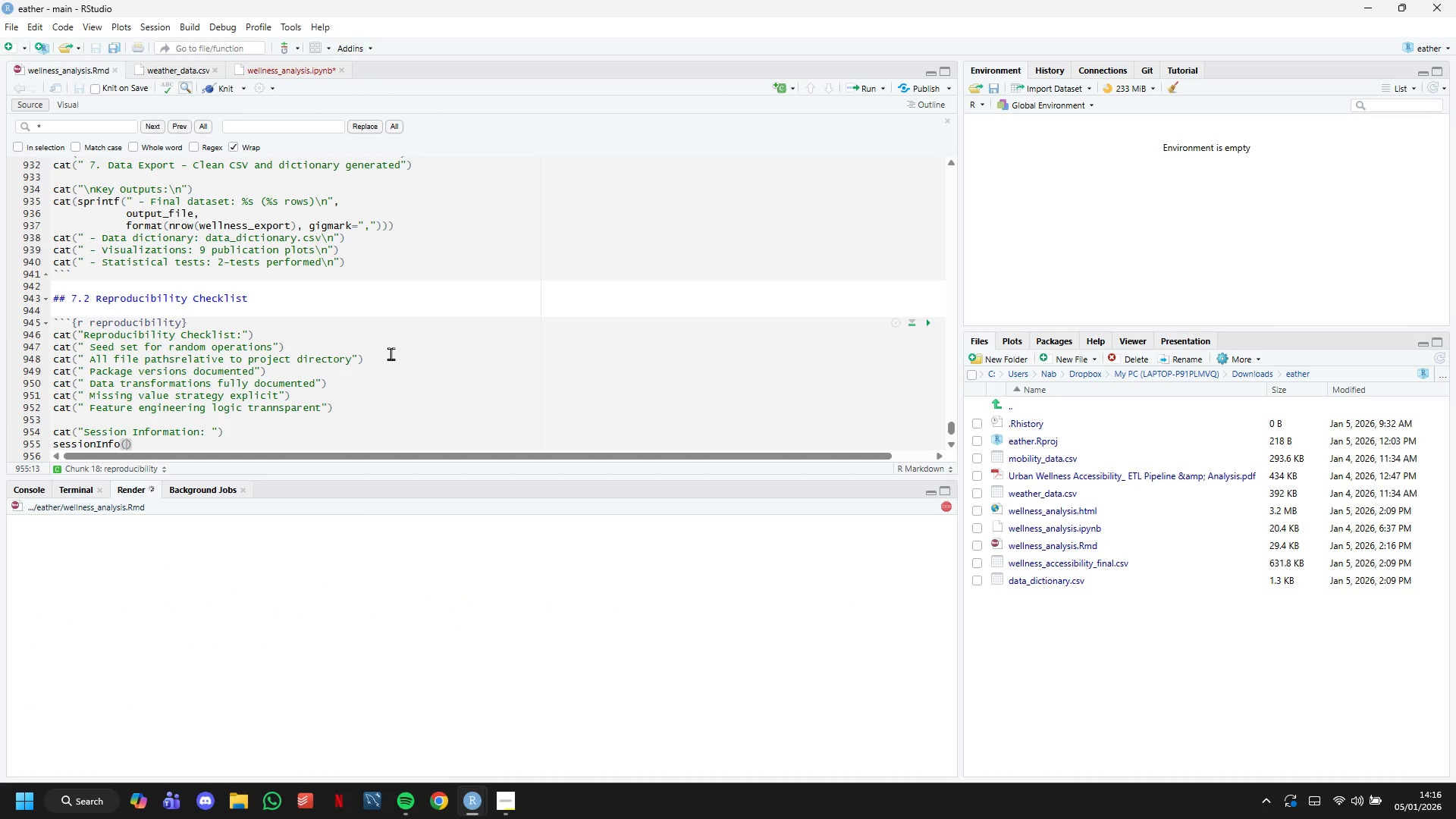 
key(ArrowDown)
 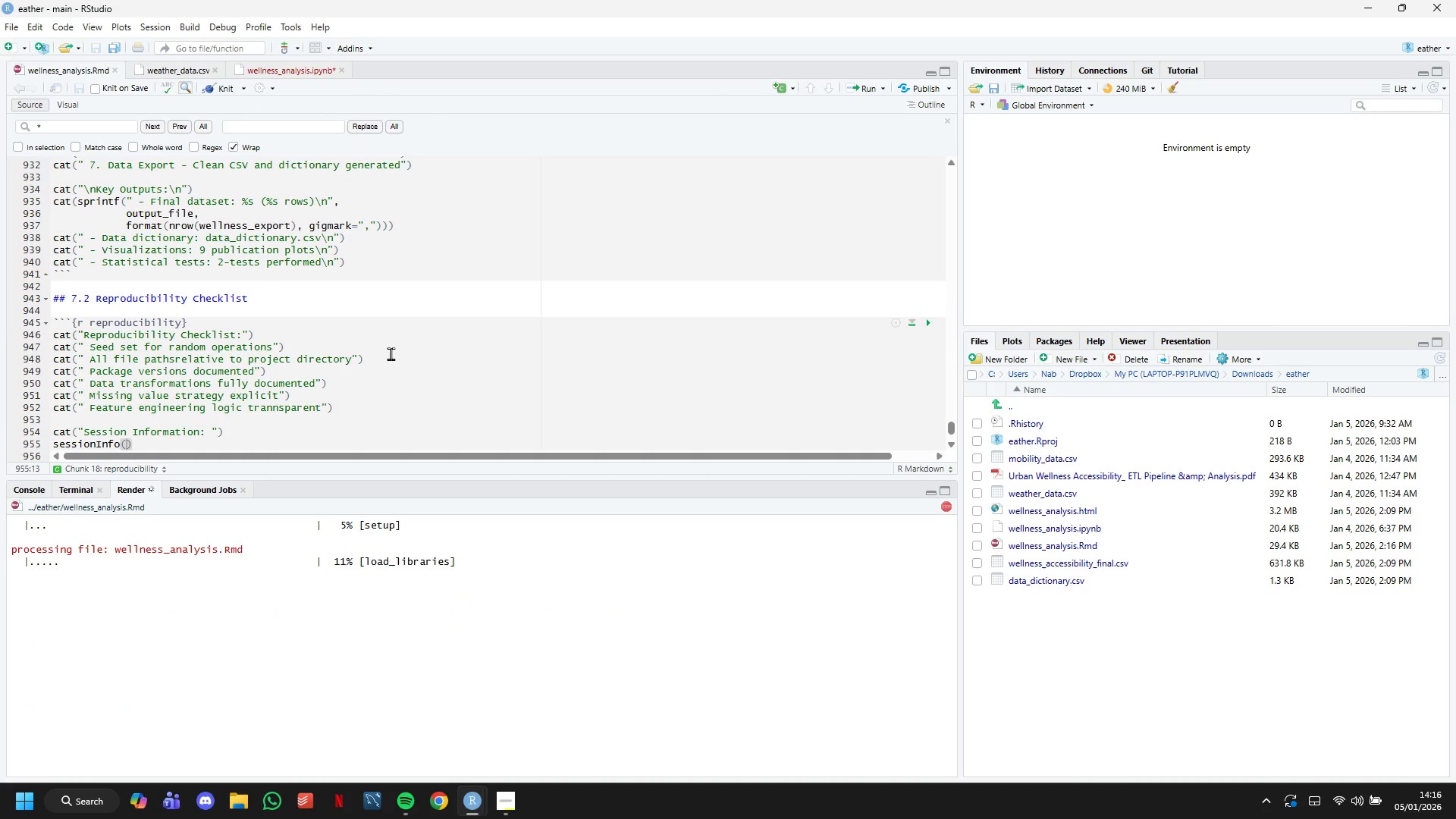 
key(ArrowDown)
 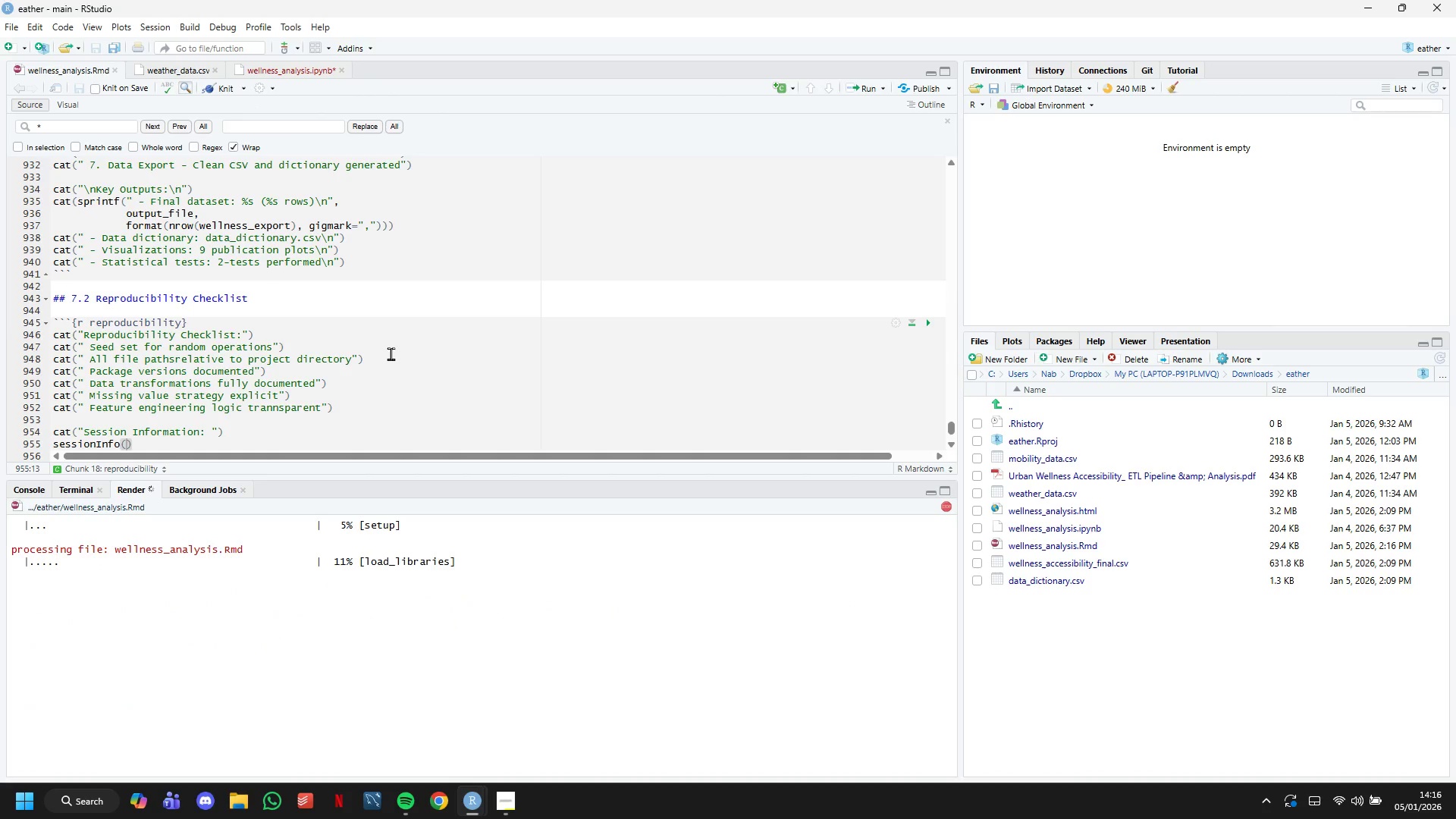 
key(ArrowDown)
 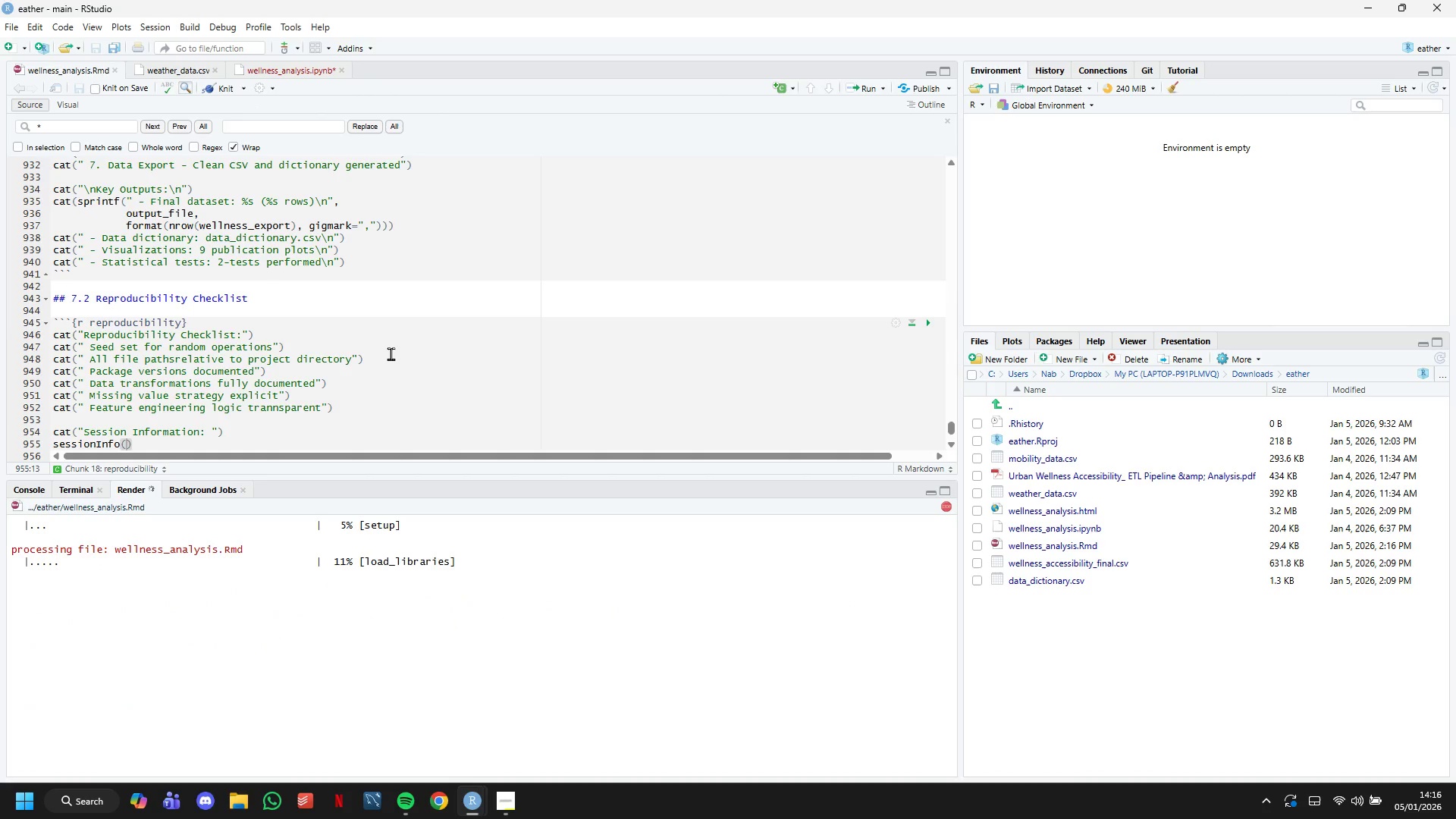 
key(ArrowRight)
 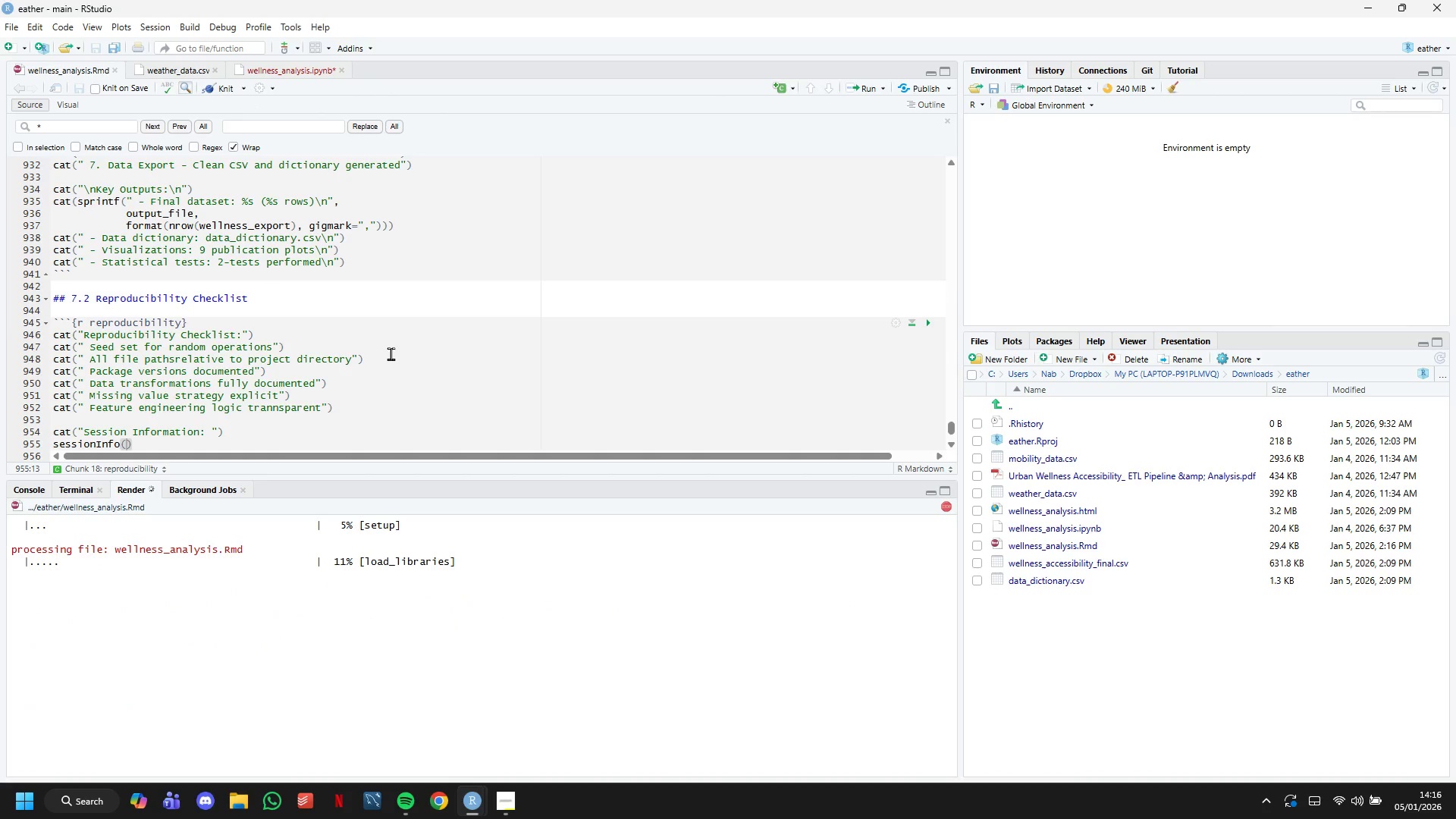 
key(ArrowRight)
 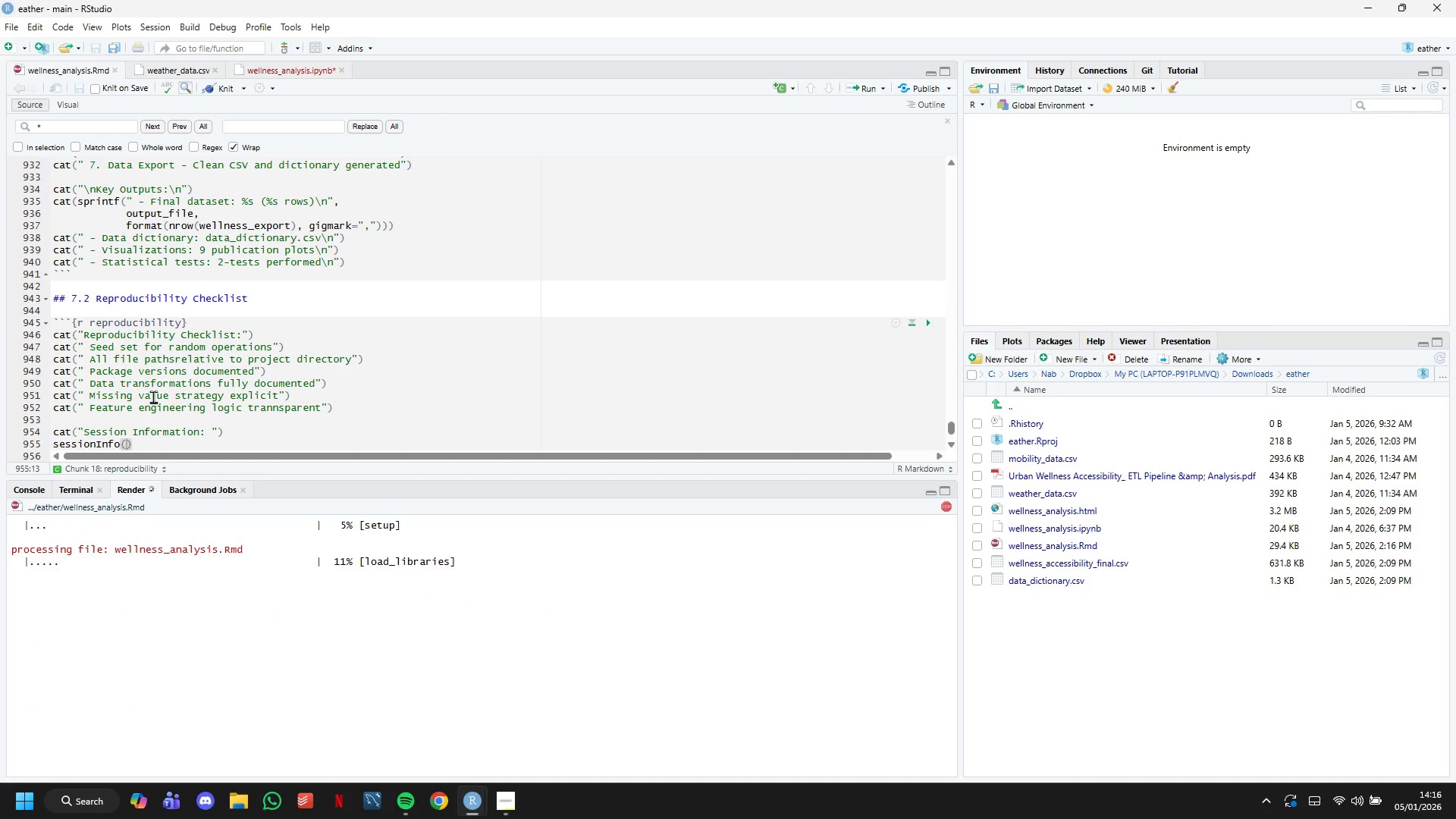 
left_click([197, 439])
 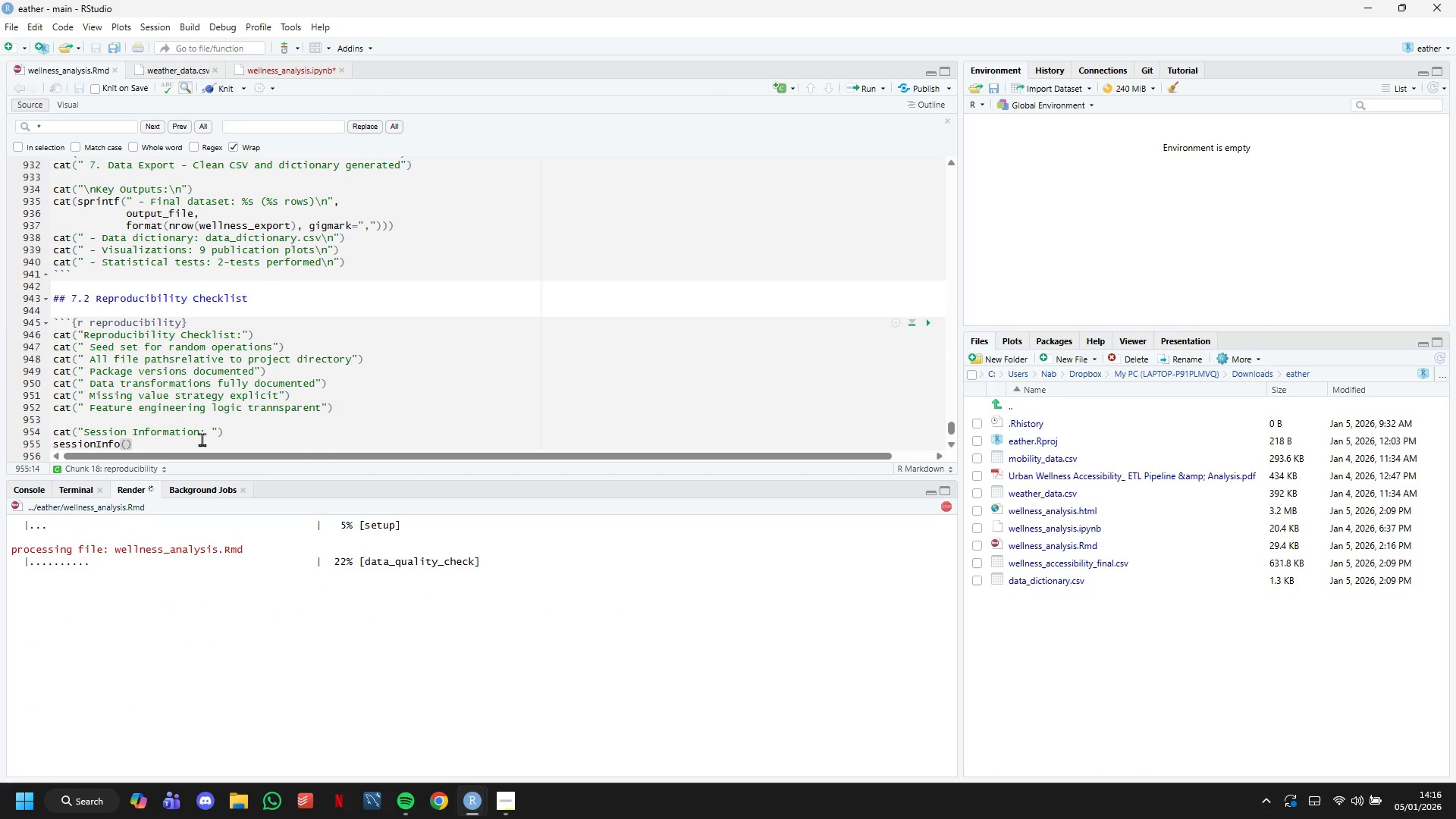 
key(Enter)
 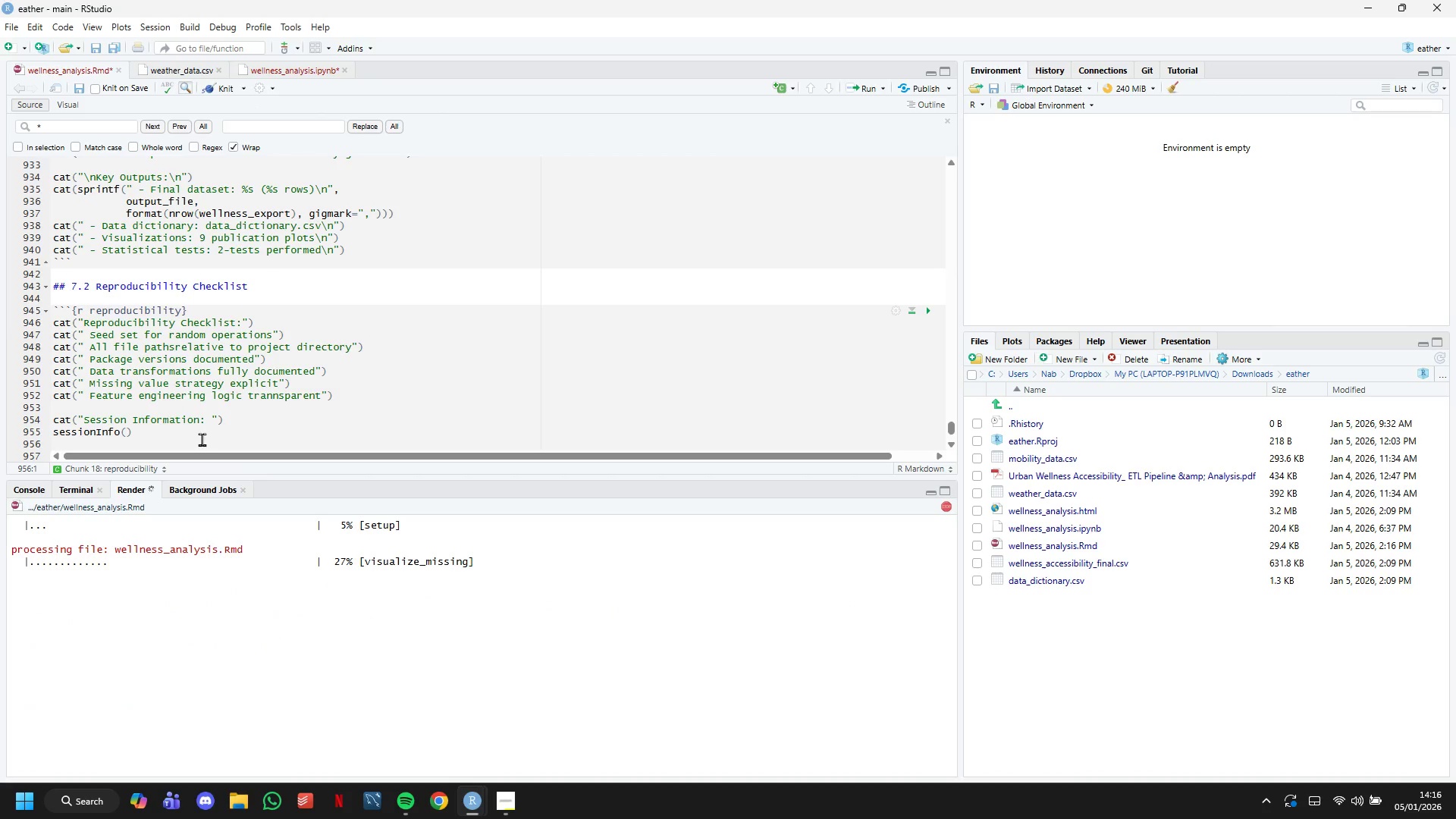 
key(Backquote)
 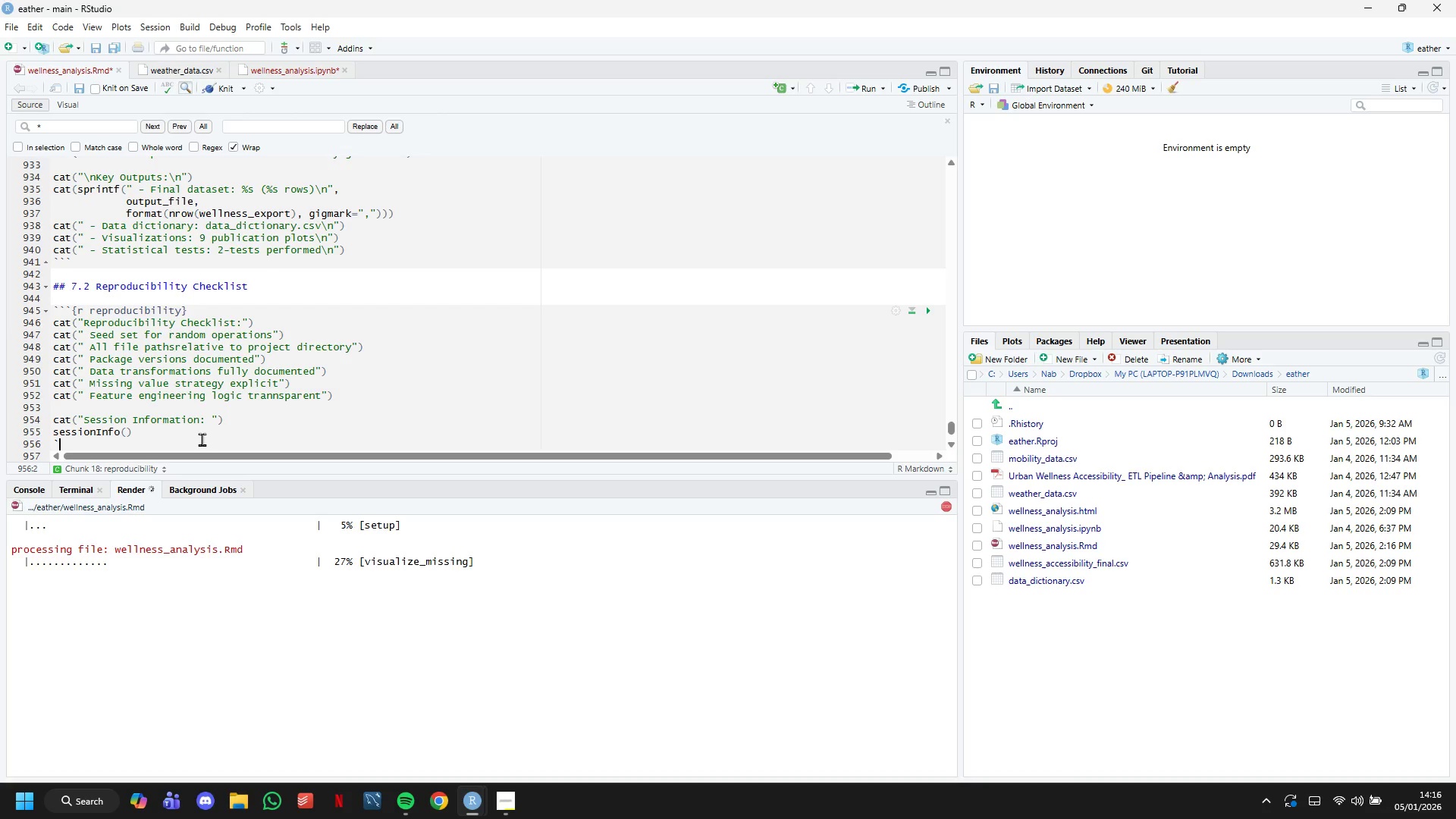 
key(Backquote)
 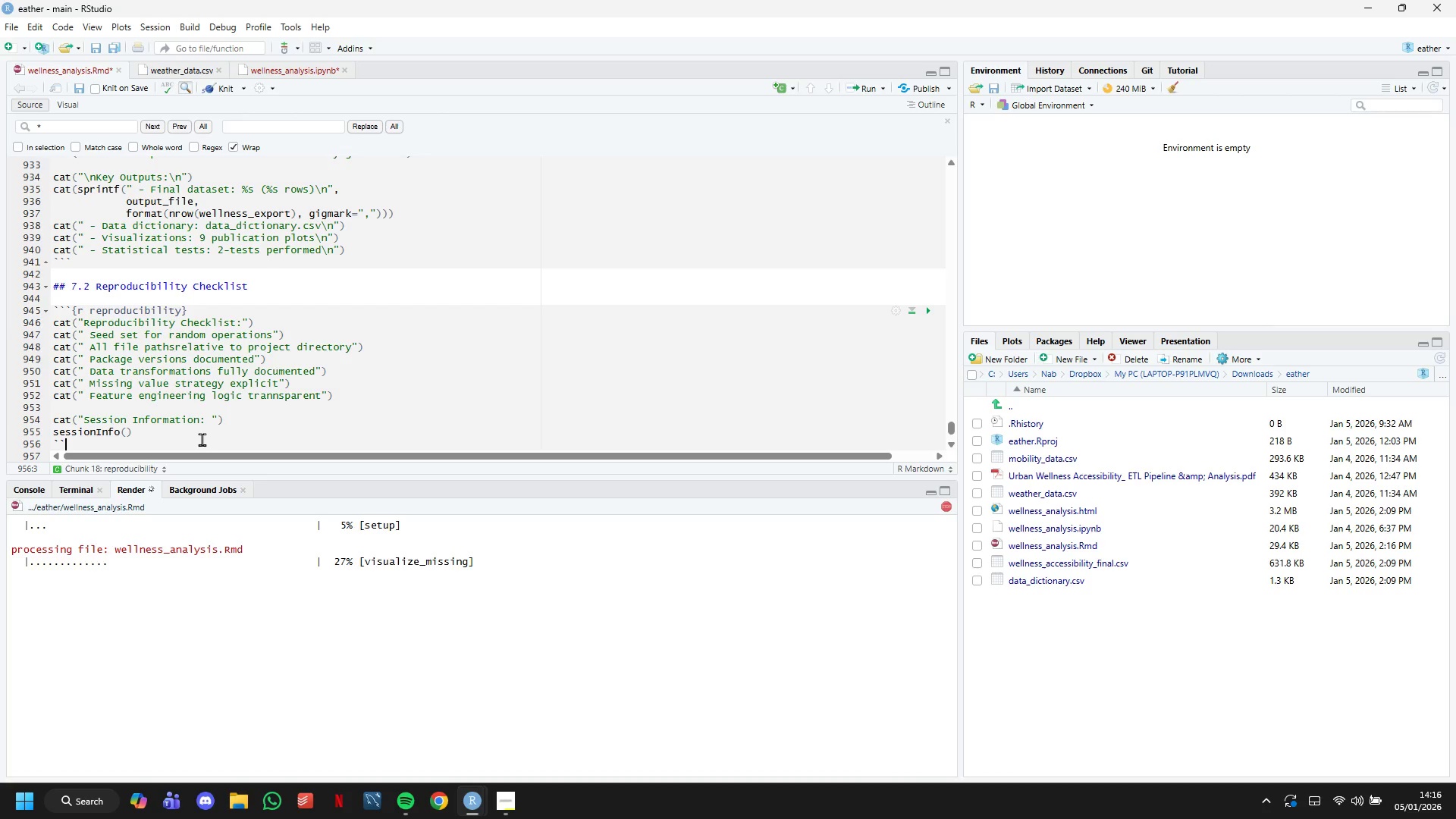 
key(Backquote)
 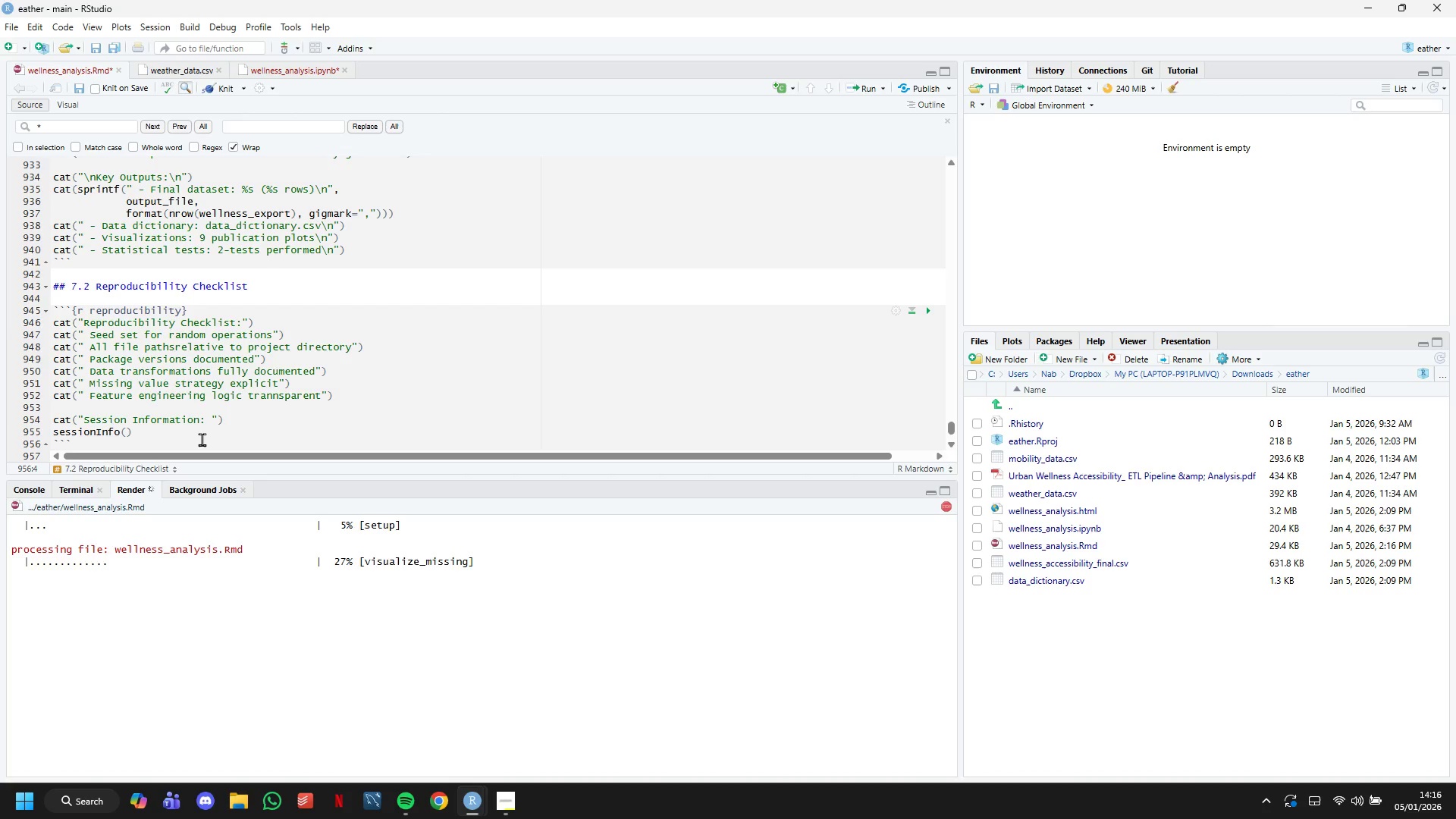 
key(Enter)
 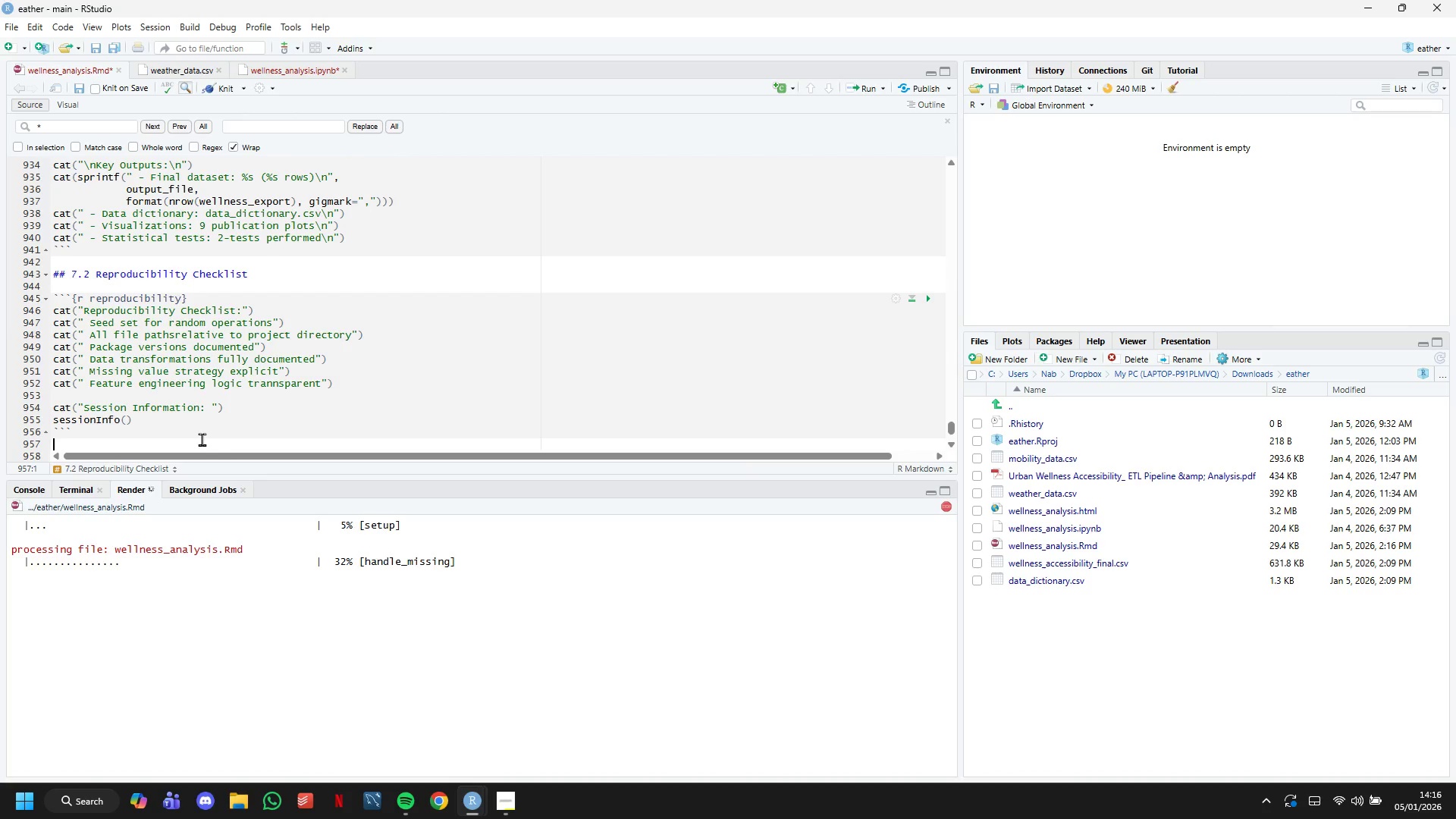 
key(Minus)
 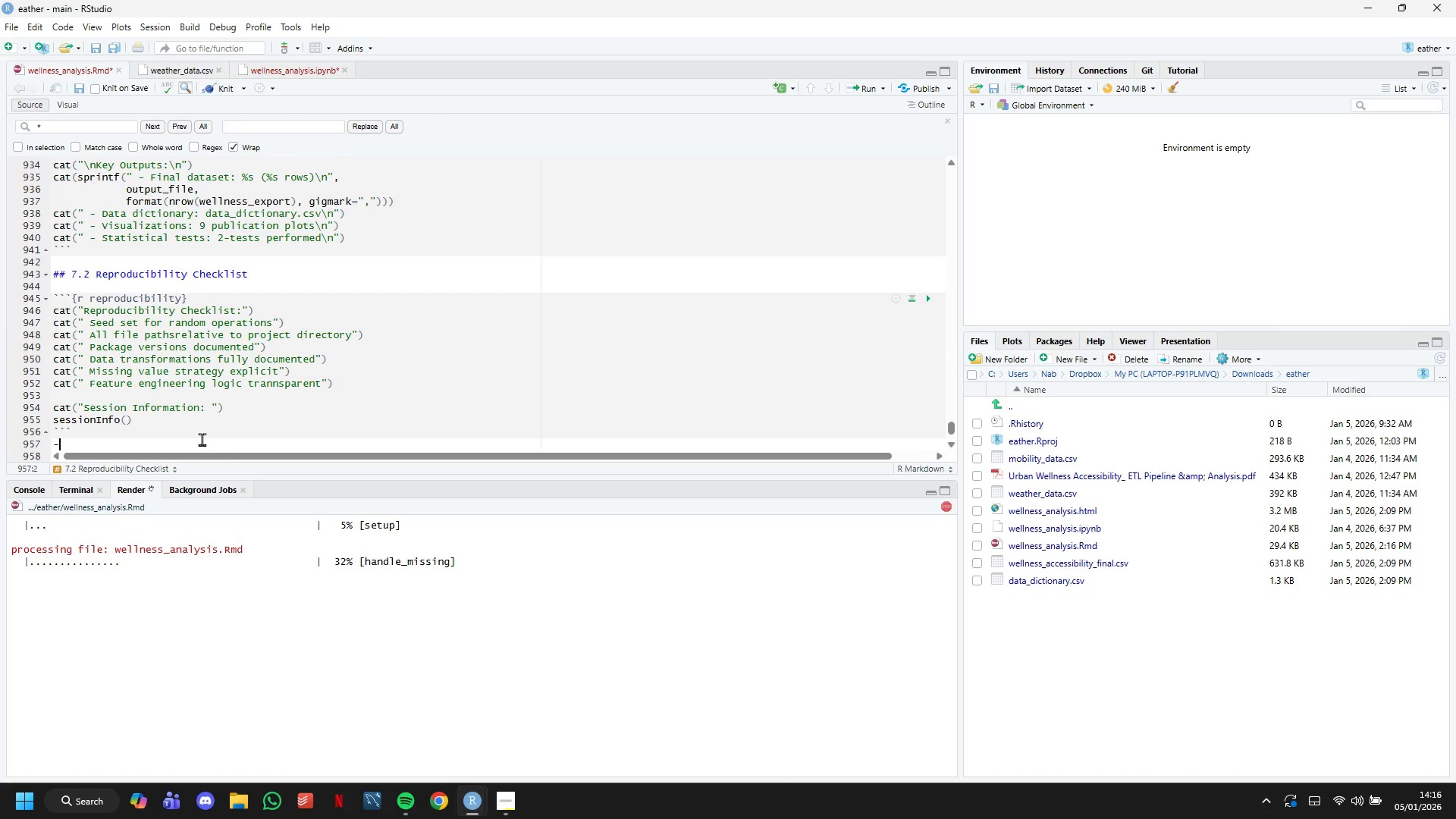 
key(Minus)
 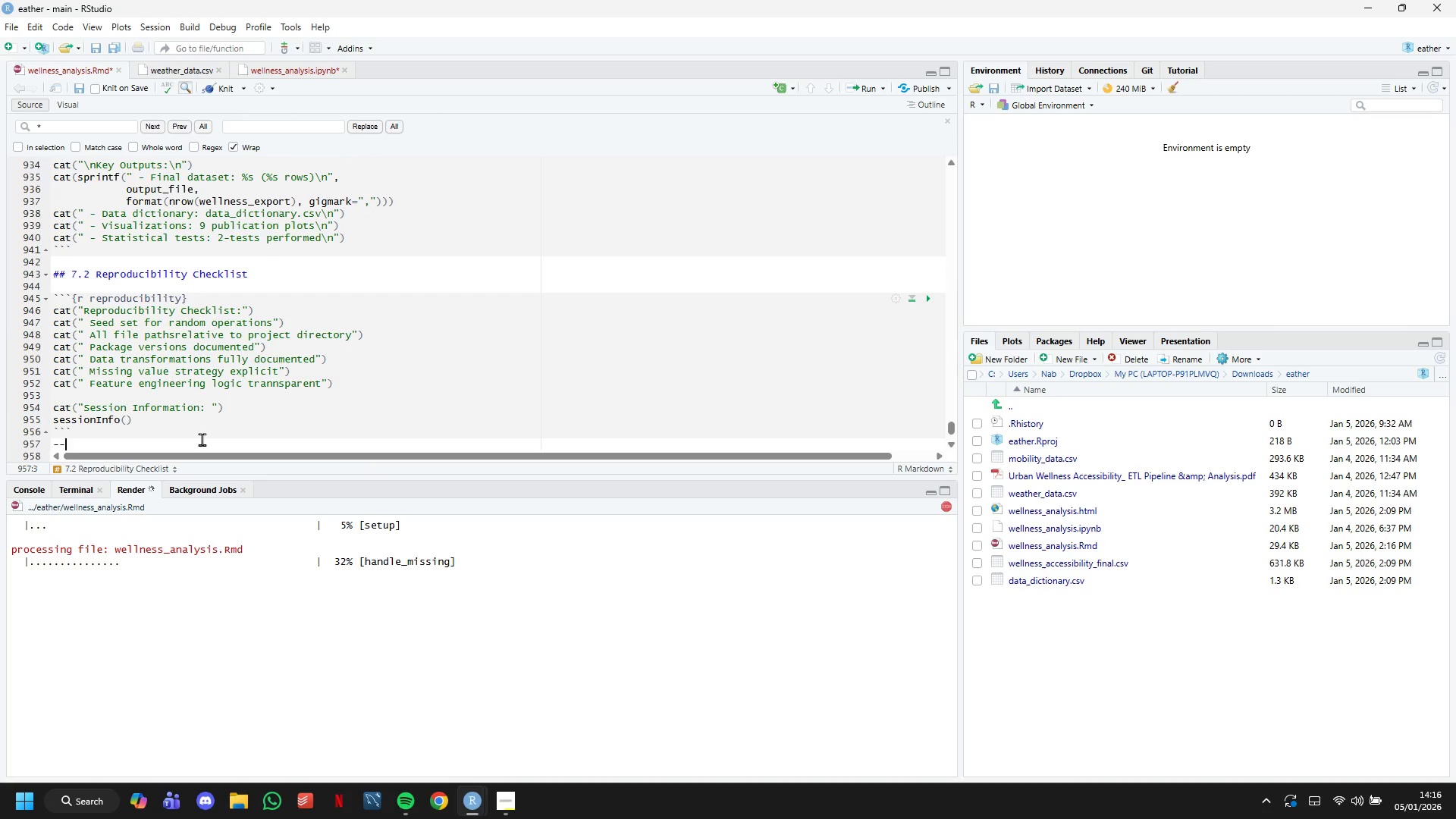 
key(Minus)
 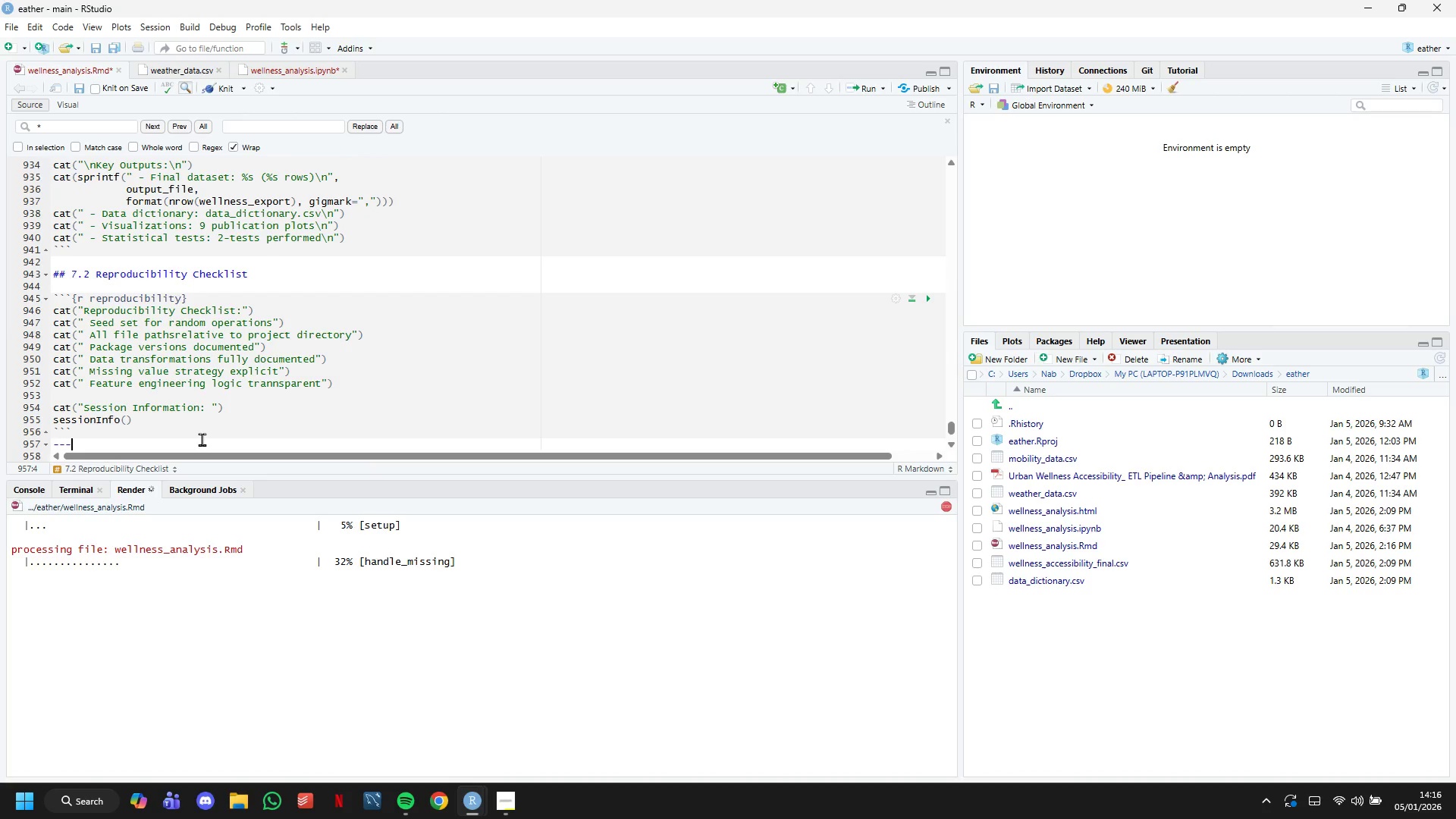 
key(Shift+ShiftRight)
 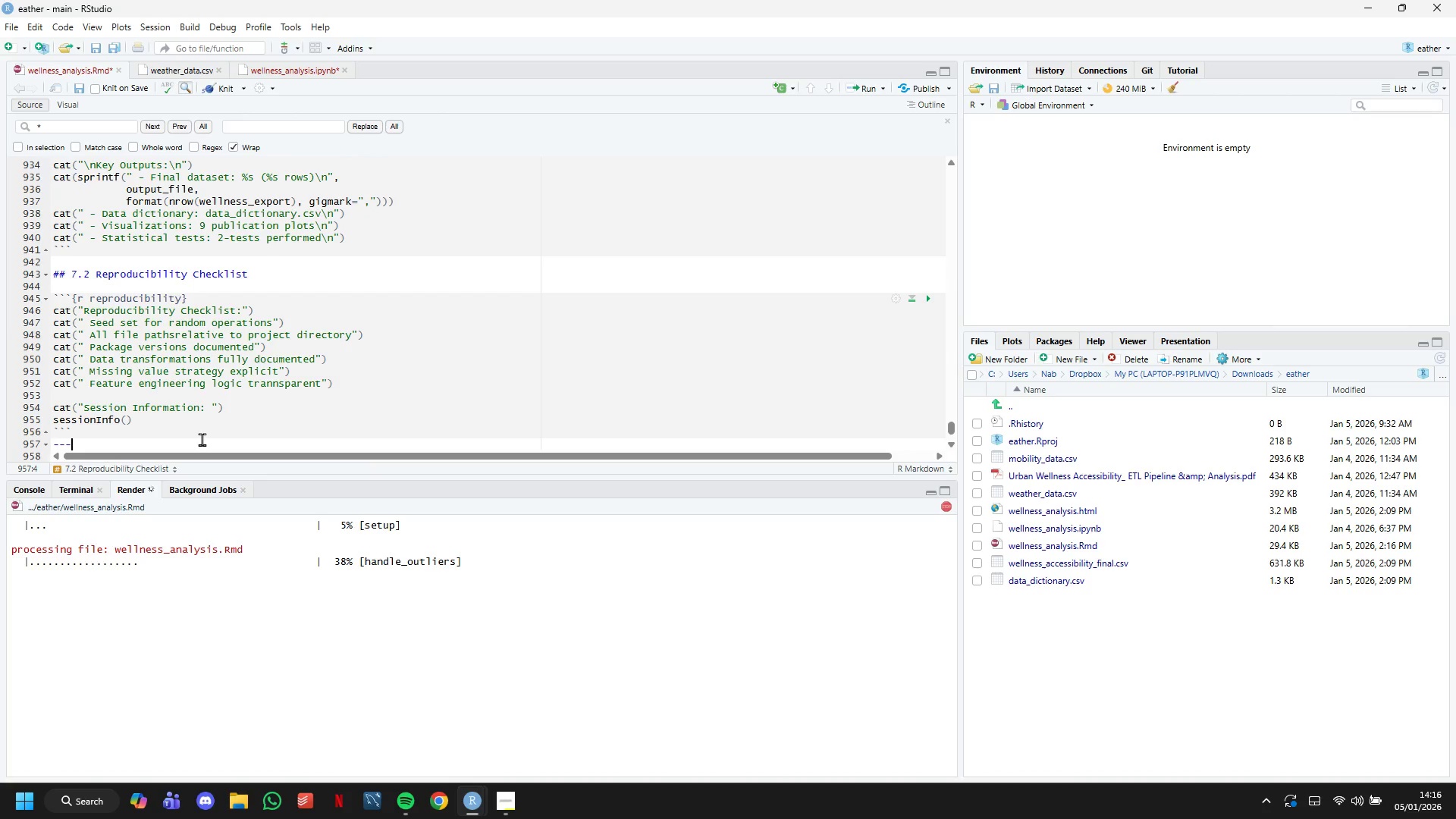 
key(Enter)
 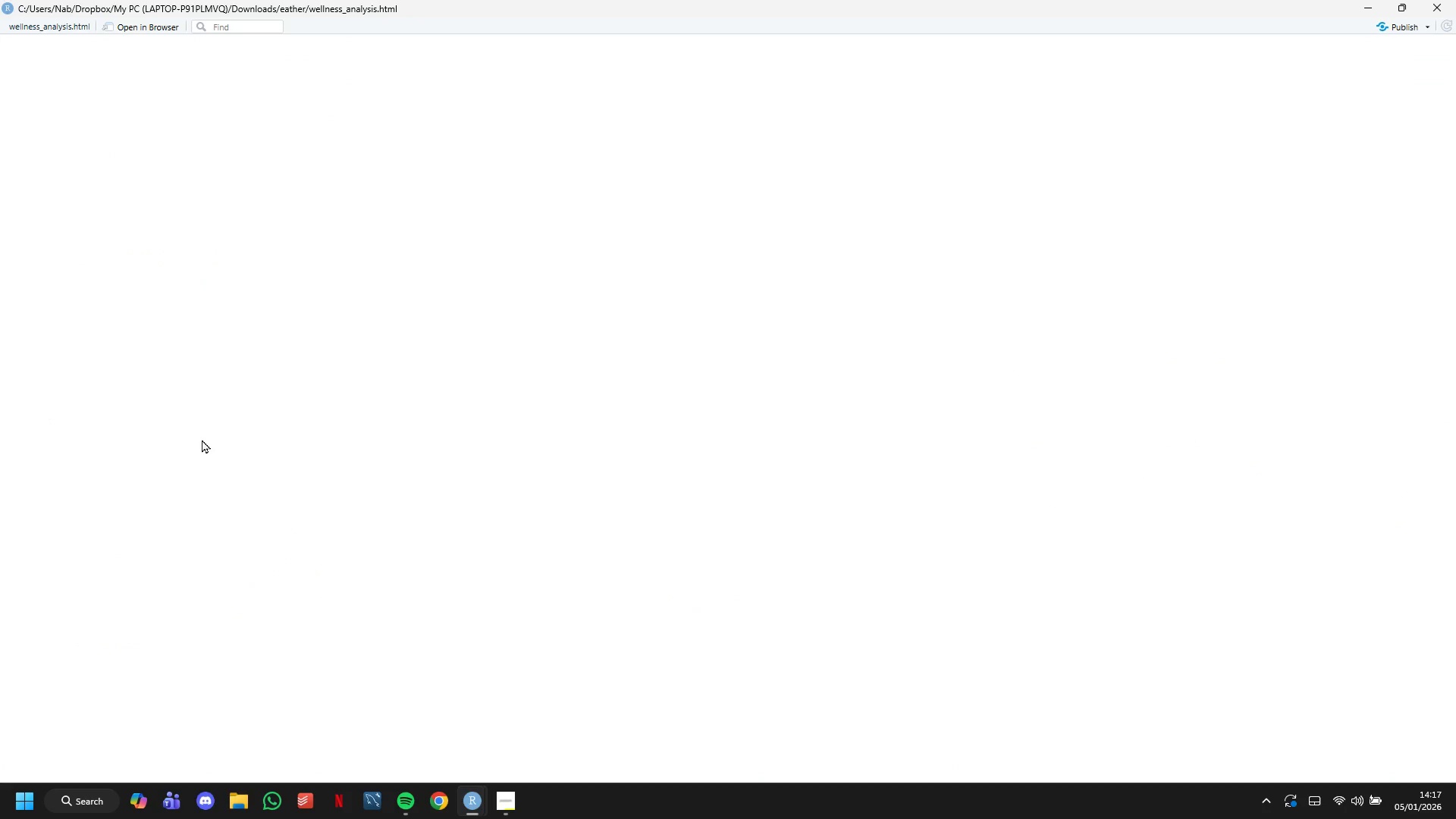 
wait(26.99)
 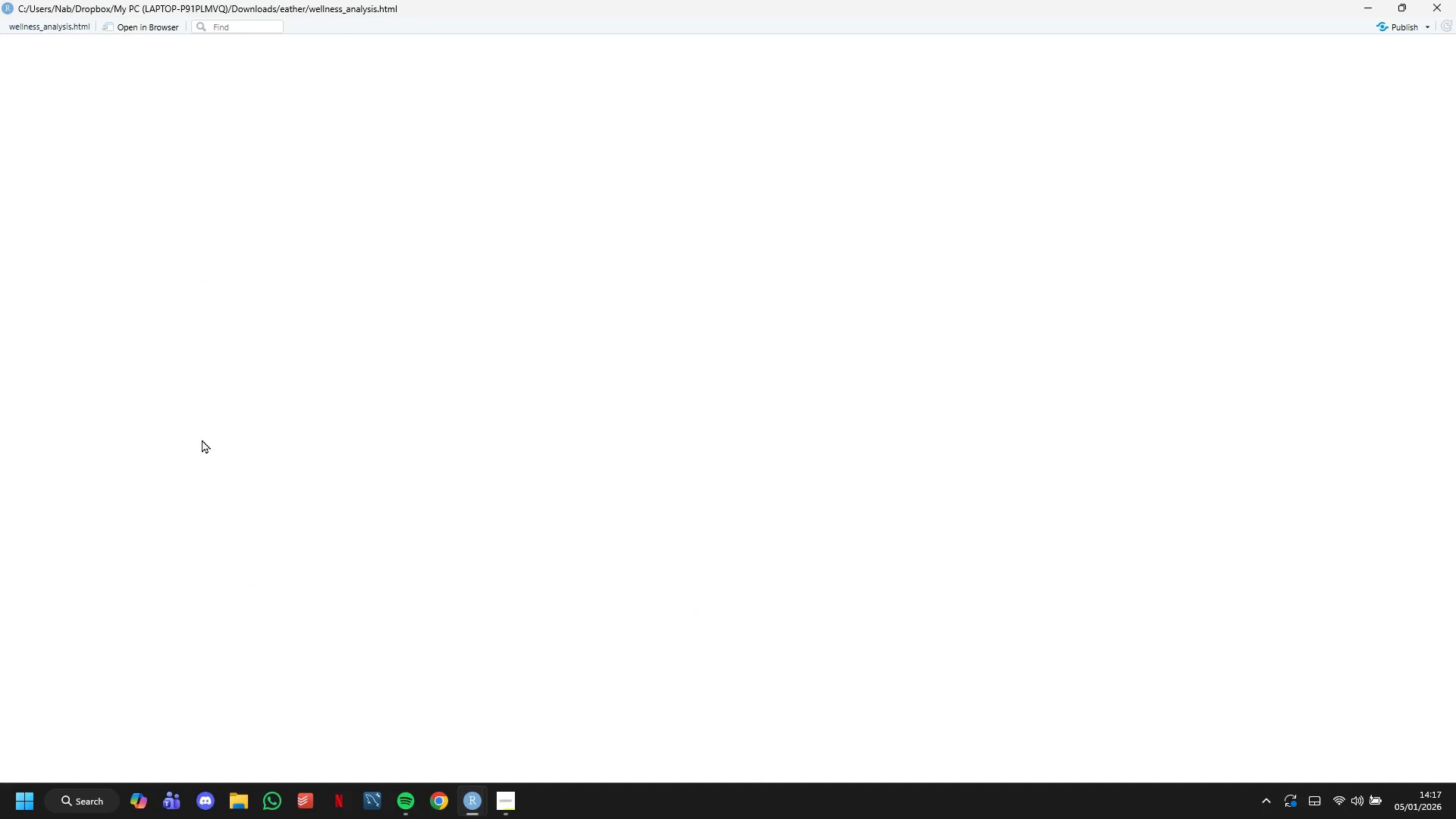 
left_click([381, 249])
 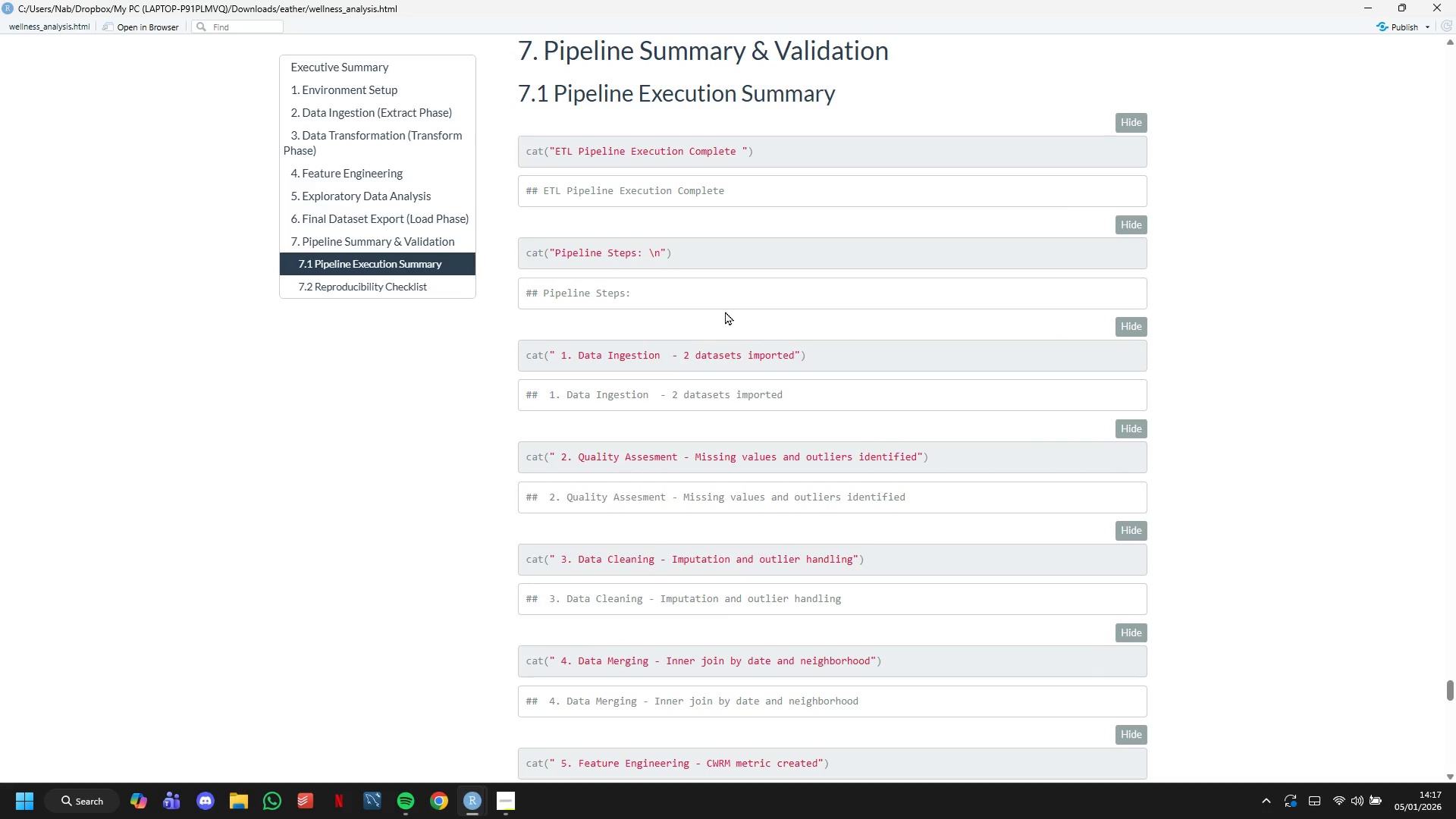 
scroll: coordinate [725, 311], scroll_direction: down, amount: 1.0
 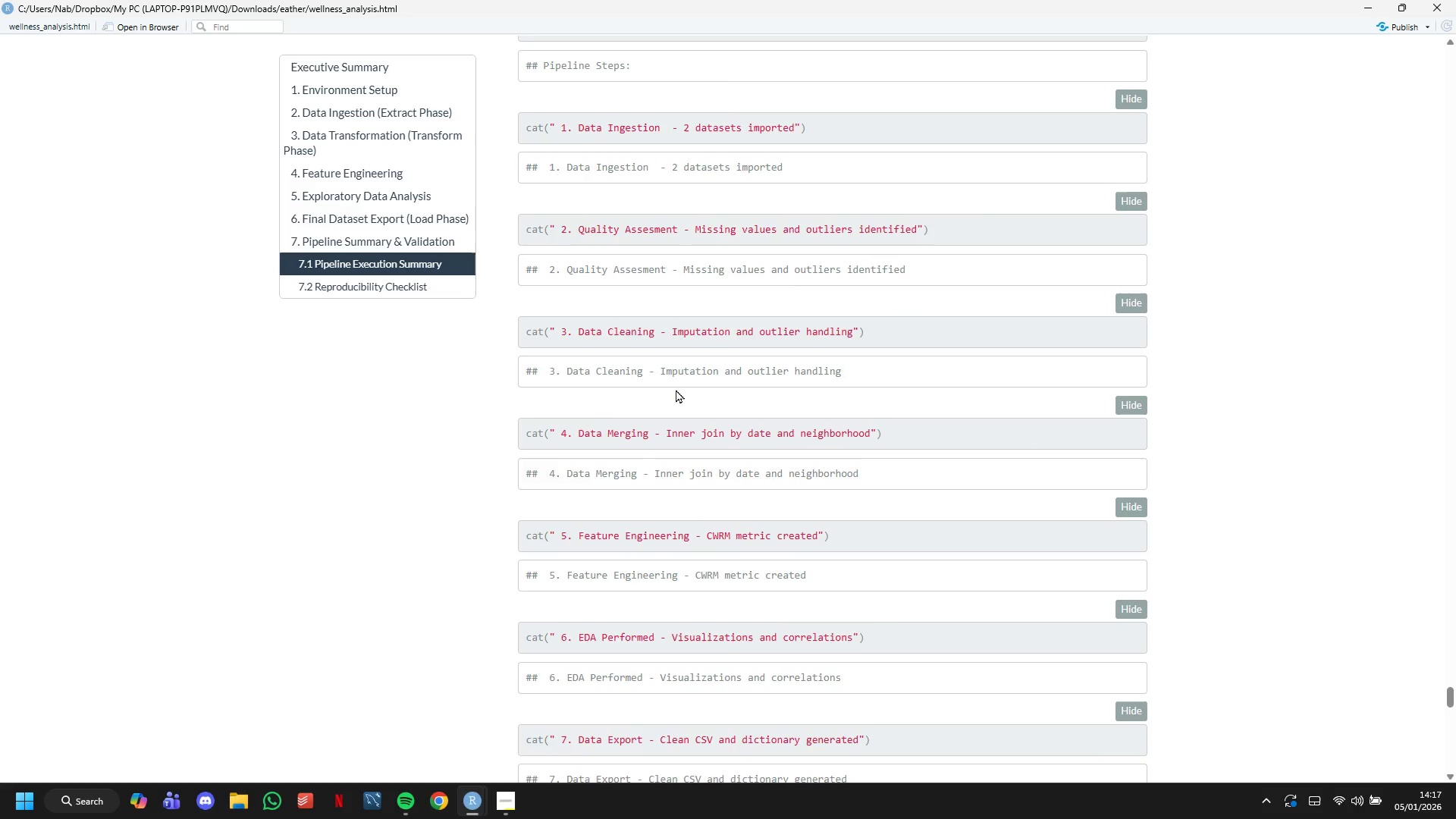 
wait(5.17)
 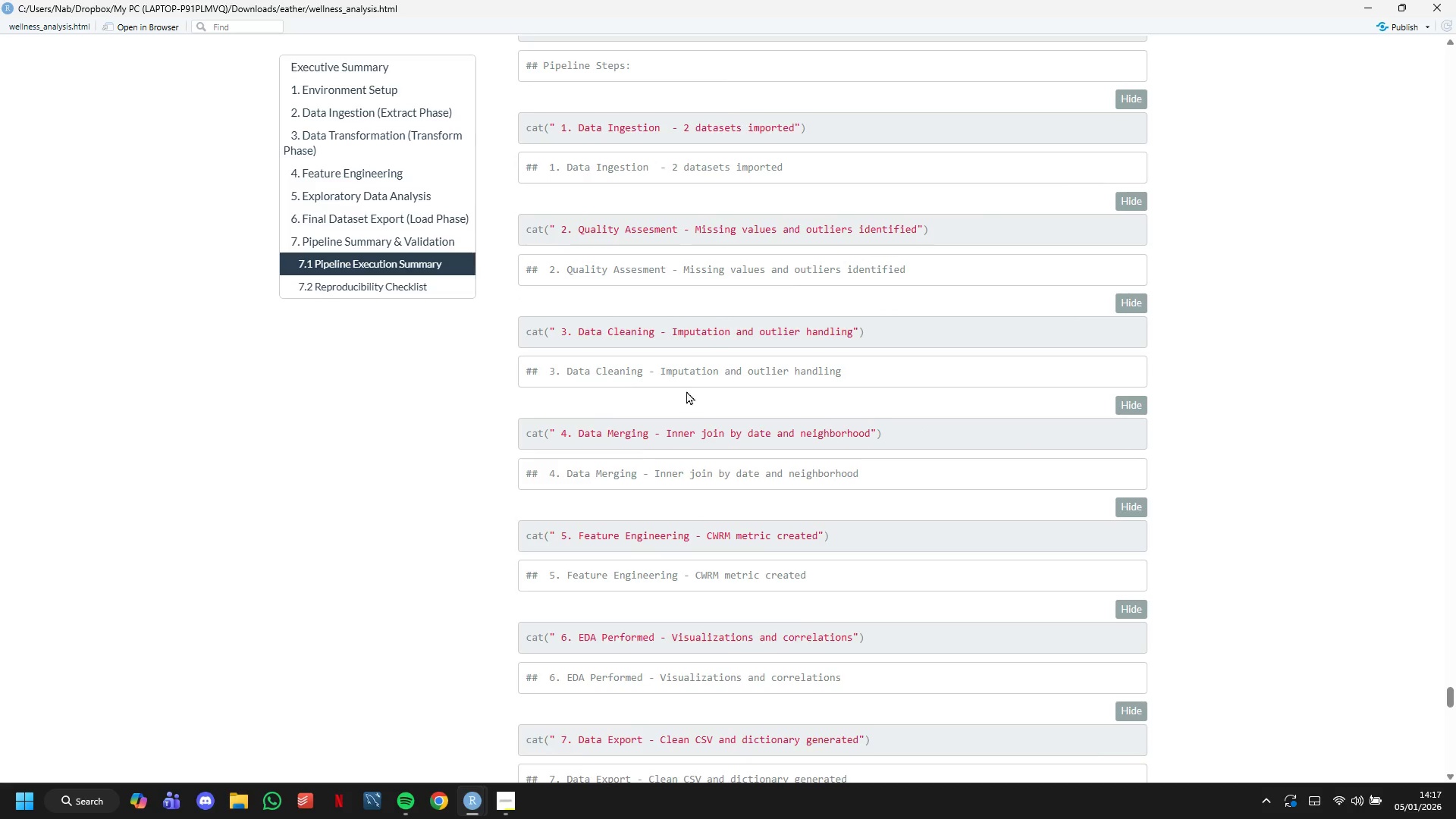 
scroll: coordinate [966, 360], scroll_direction: down, amount: 16.0
 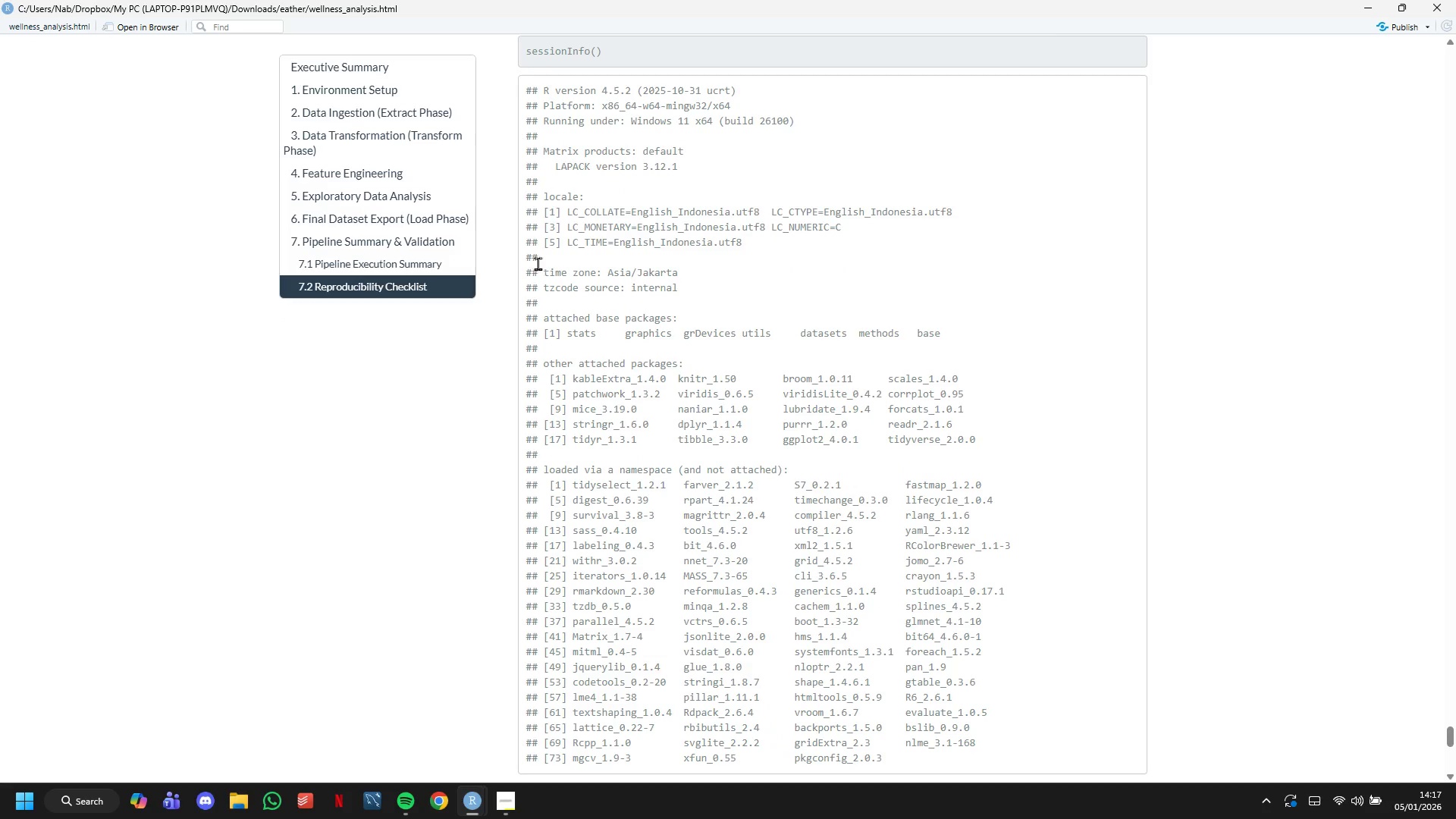 
left_click_drag(start_coordinate=[542, 267], to_coordinate=[905, 583])
 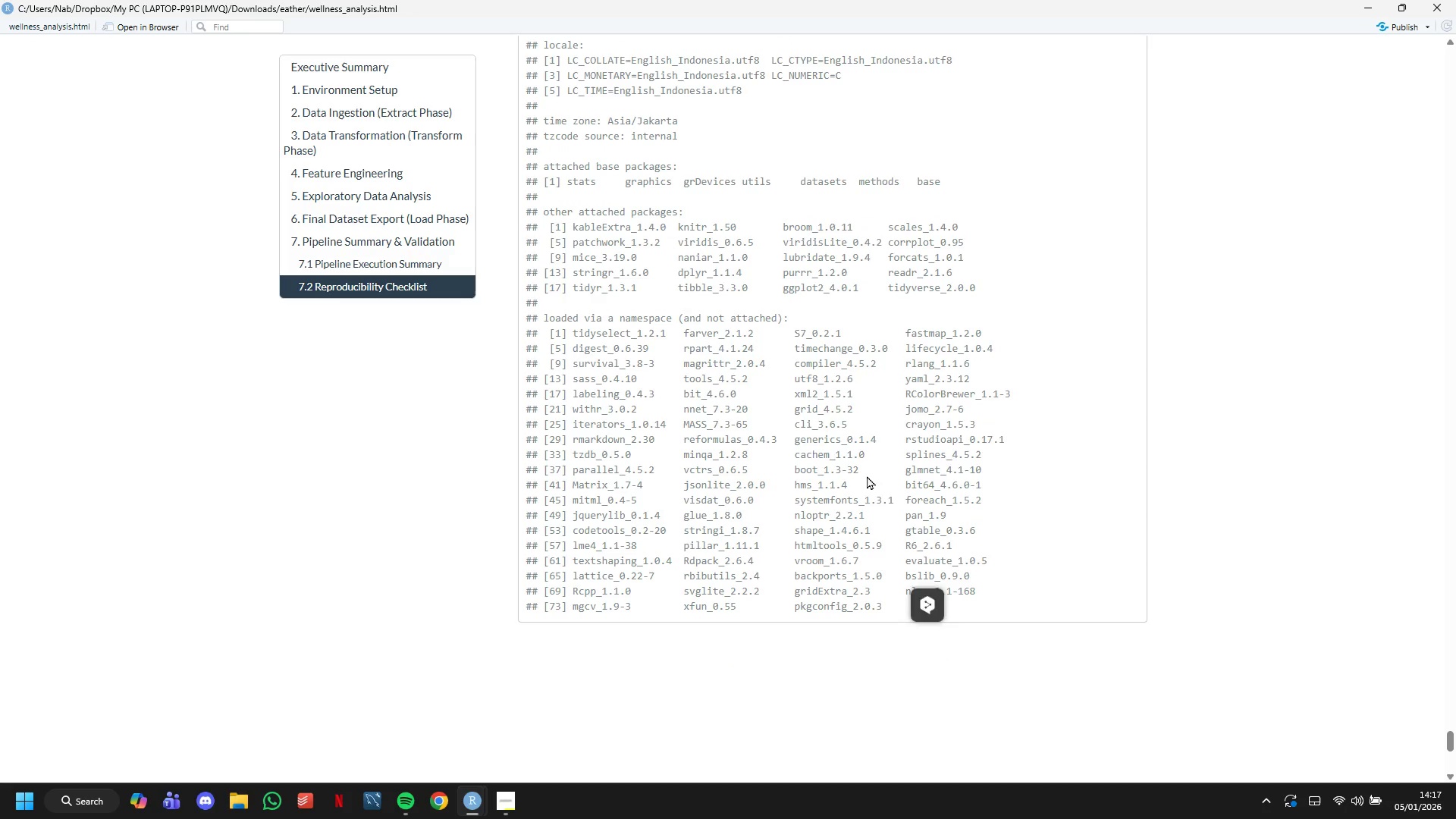 
scroll: coordinate [600, 344], scroll_direction: down, amount: 2.0
 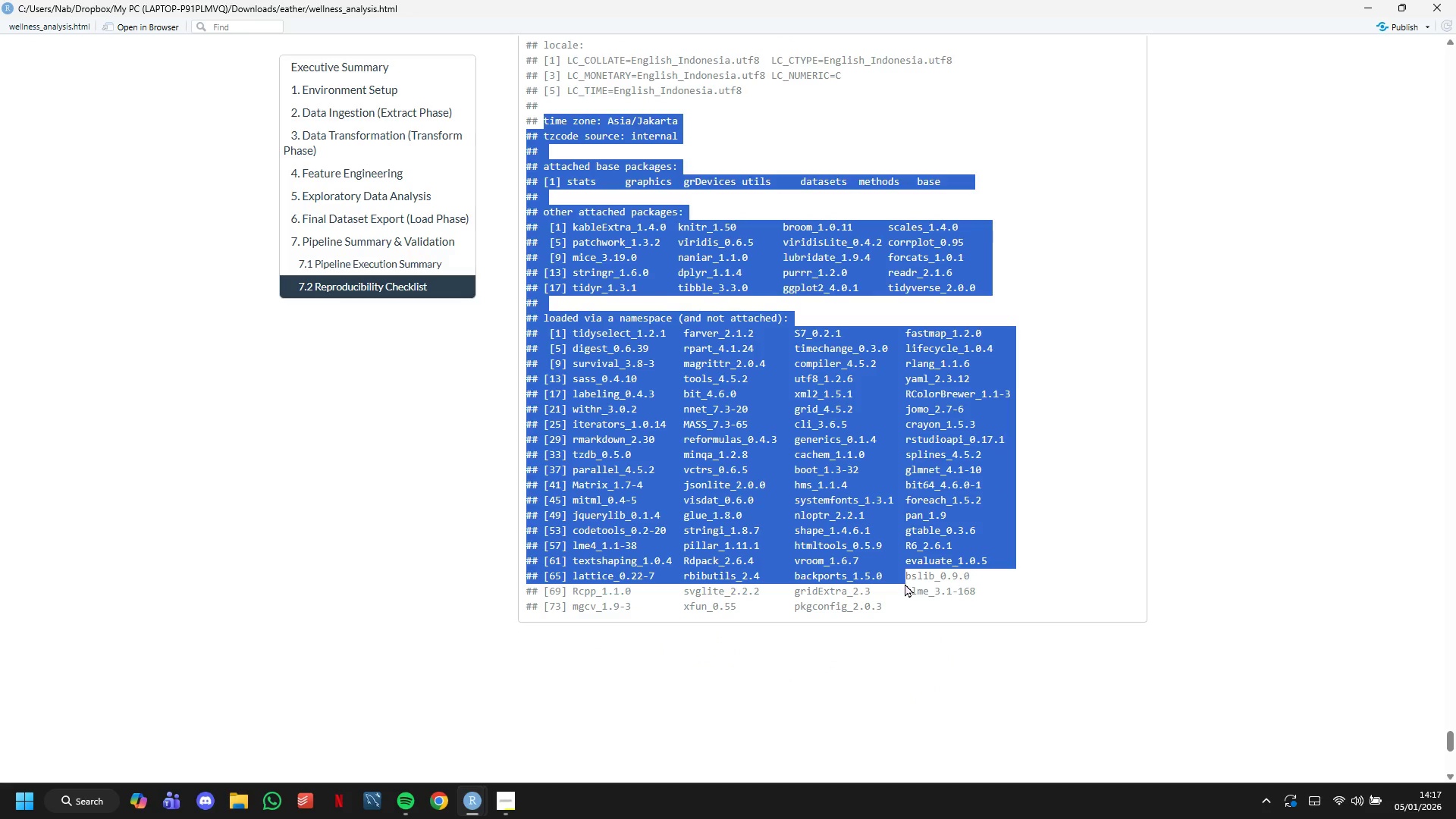 
left_click([866, 479])
 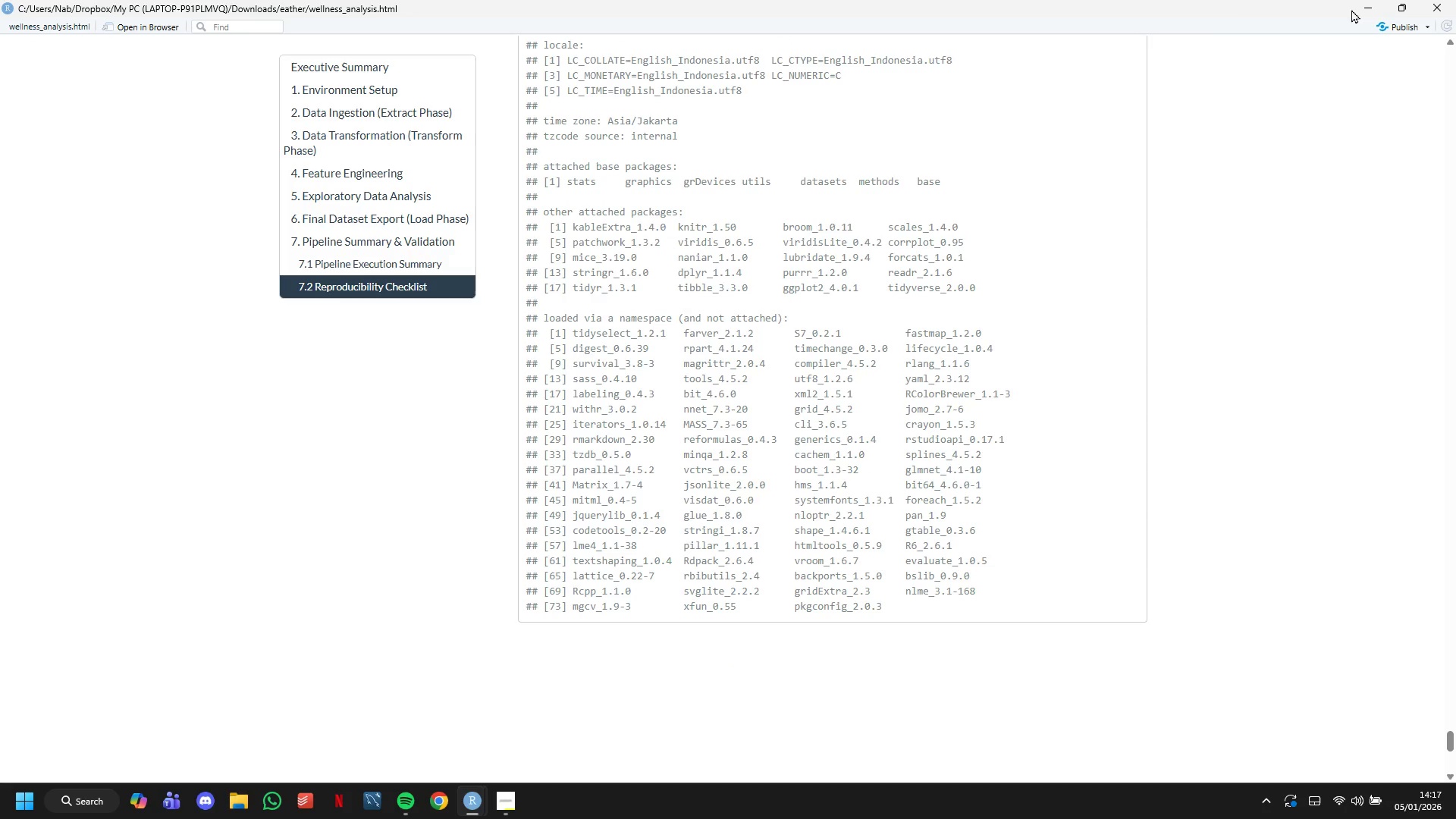 
left_click([1367, 11])
 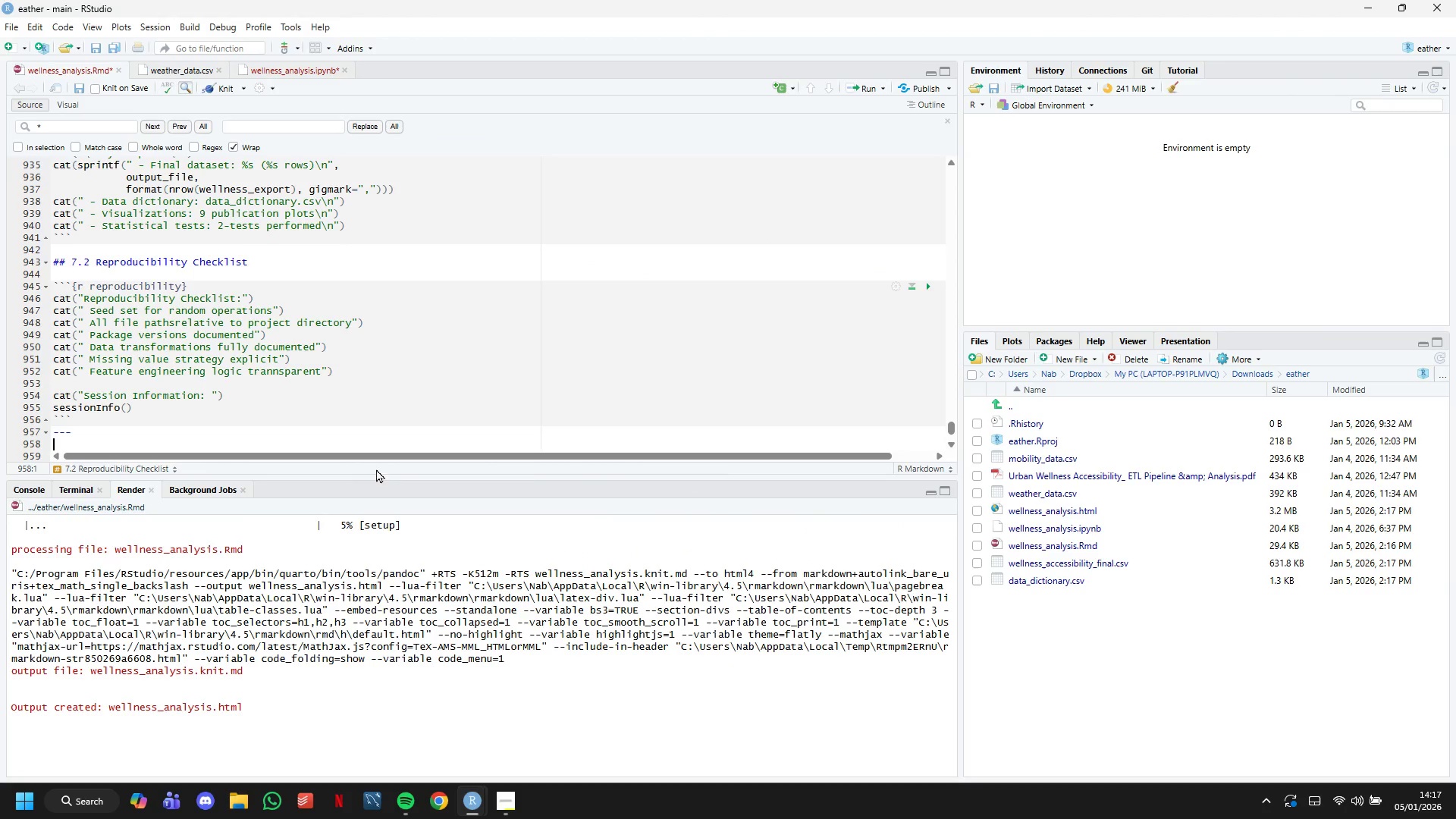 
scroll: coordinate [267, 416], scroll_direction: down, amount: 3.0
 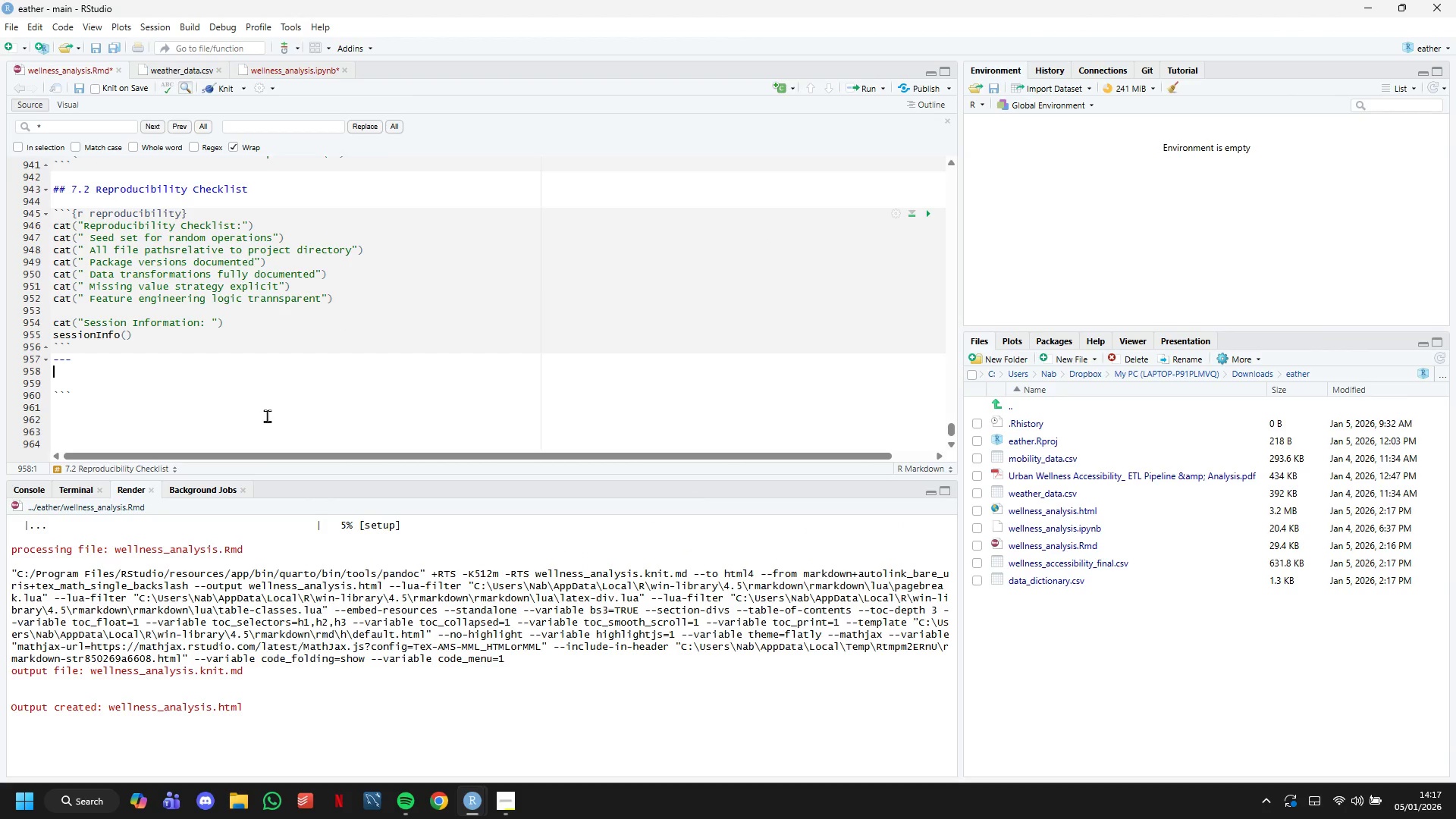 
key(Enter)
 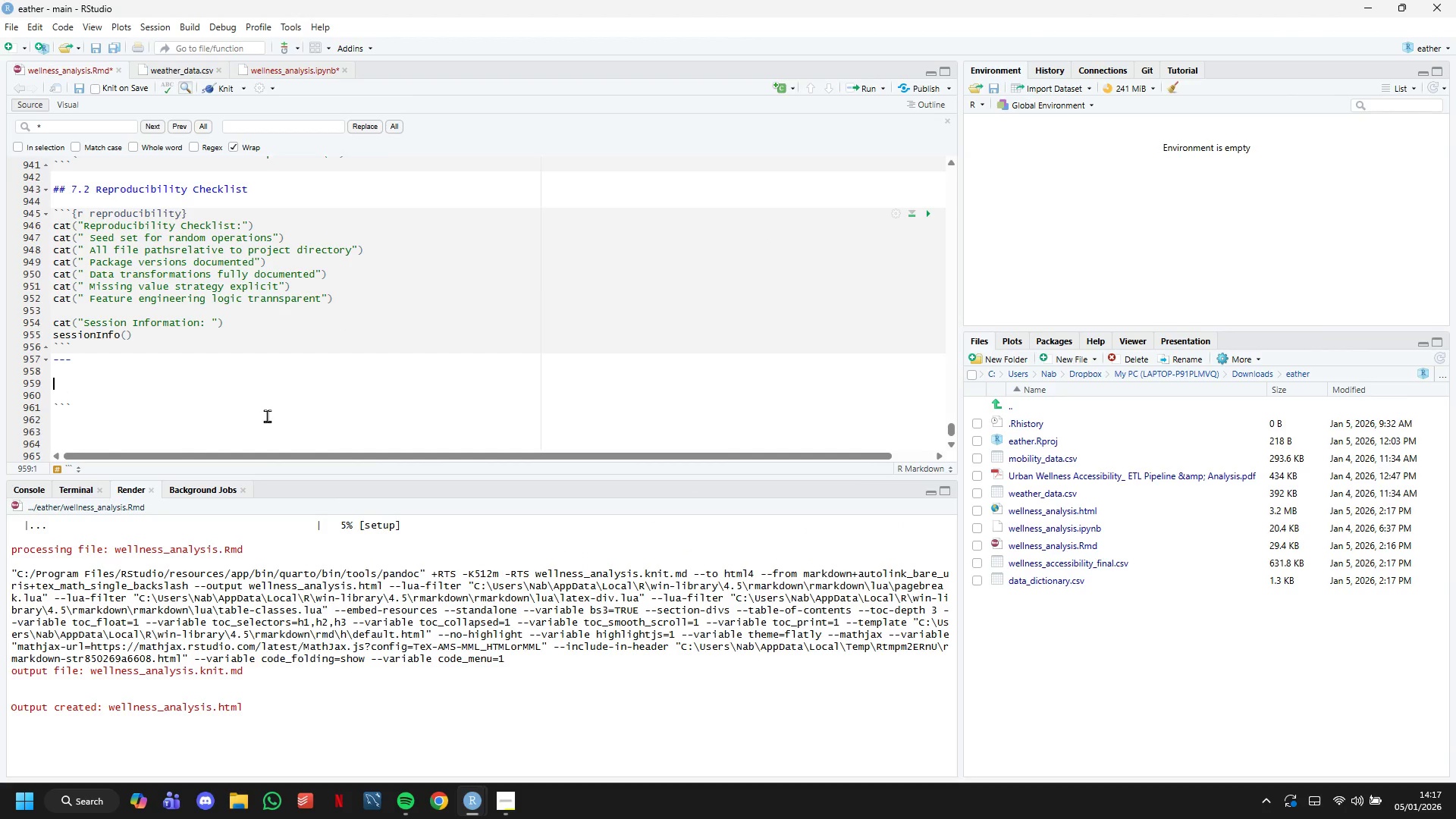 
type(# 8. Key Findings & Recommeb)
key(Backspace)
type(ndations)
 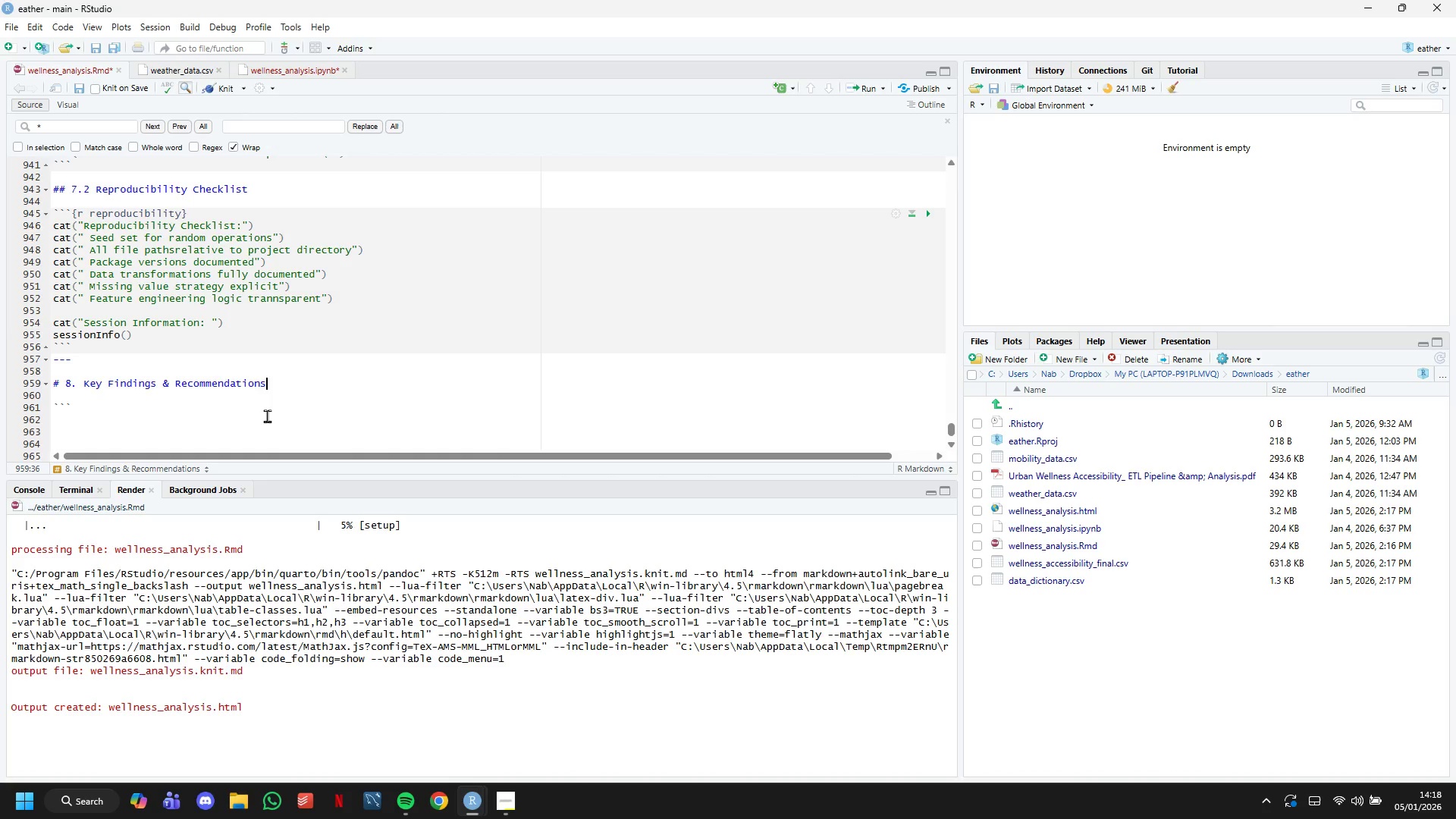 
wait(9.42)
 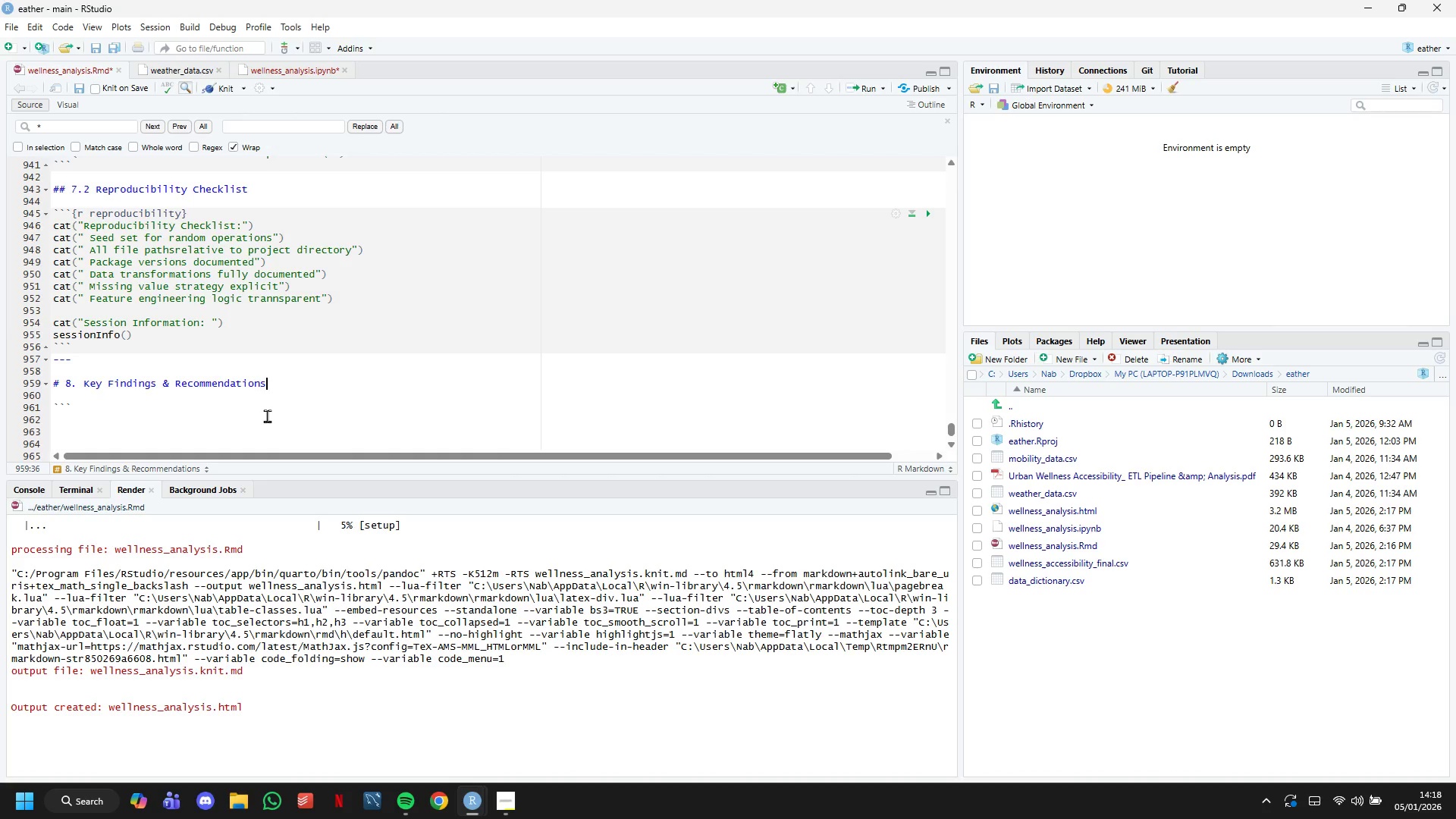 
key(Enter)
 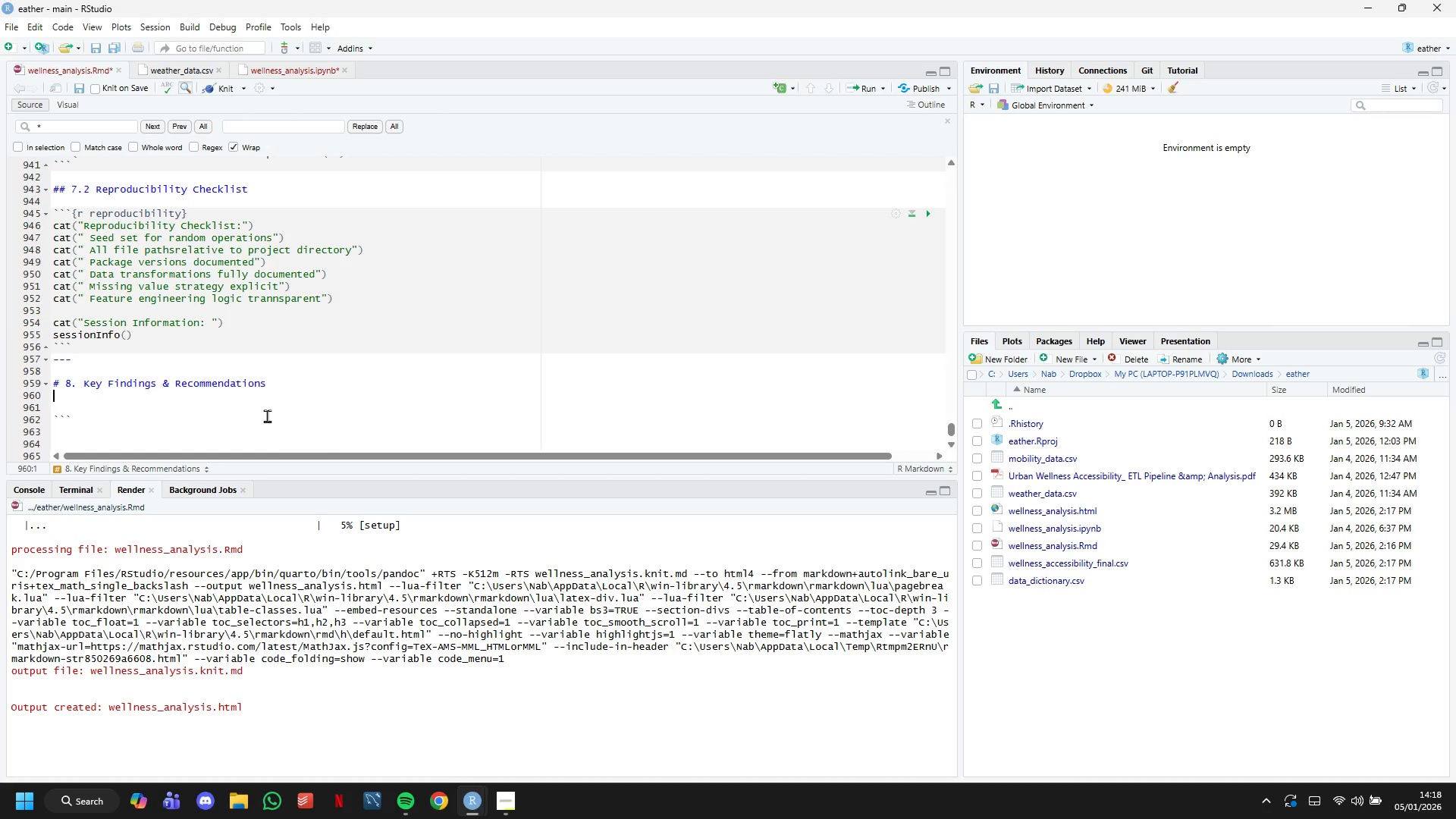 
type(## 8)
 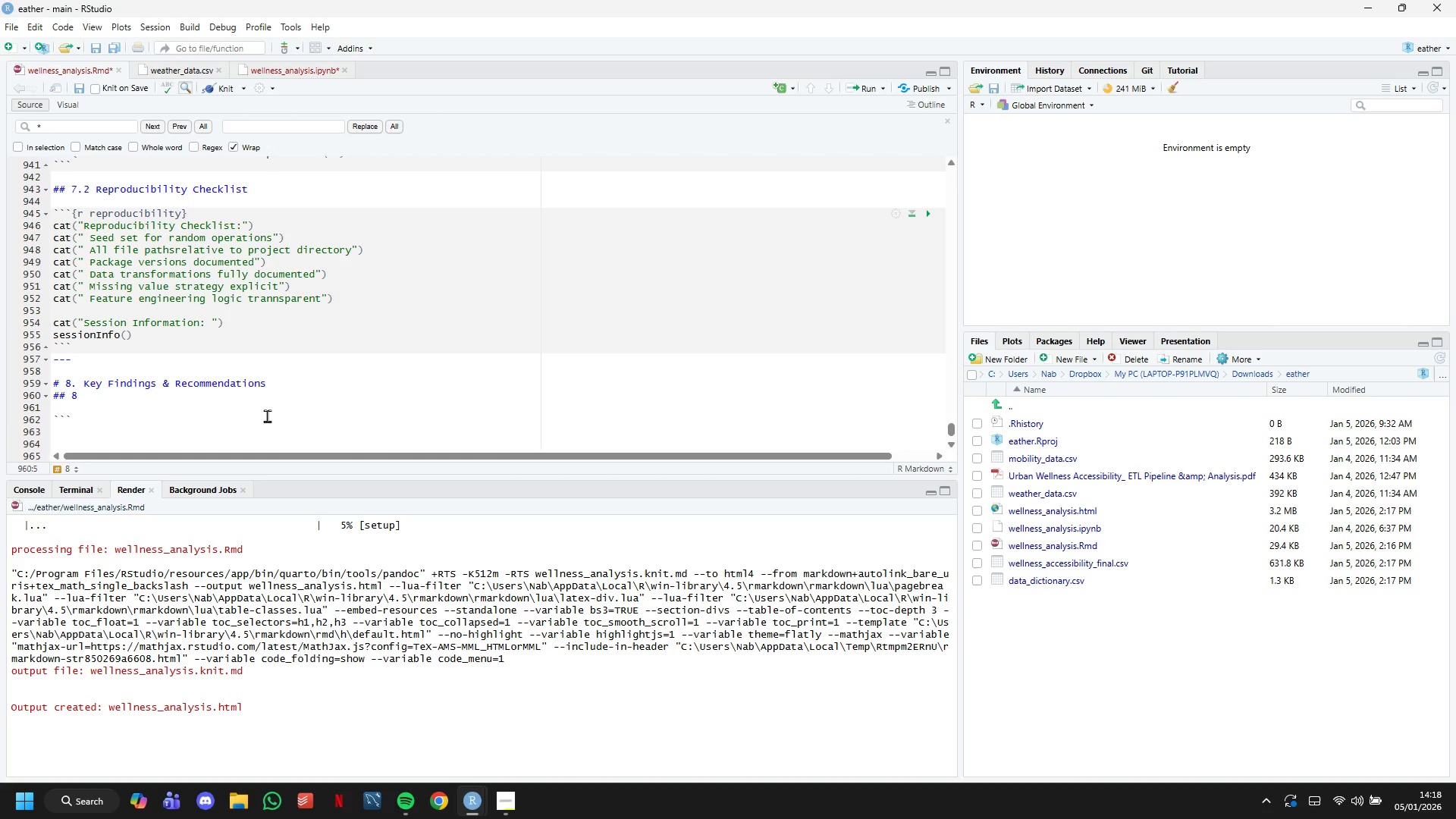 
wait(34.73)
 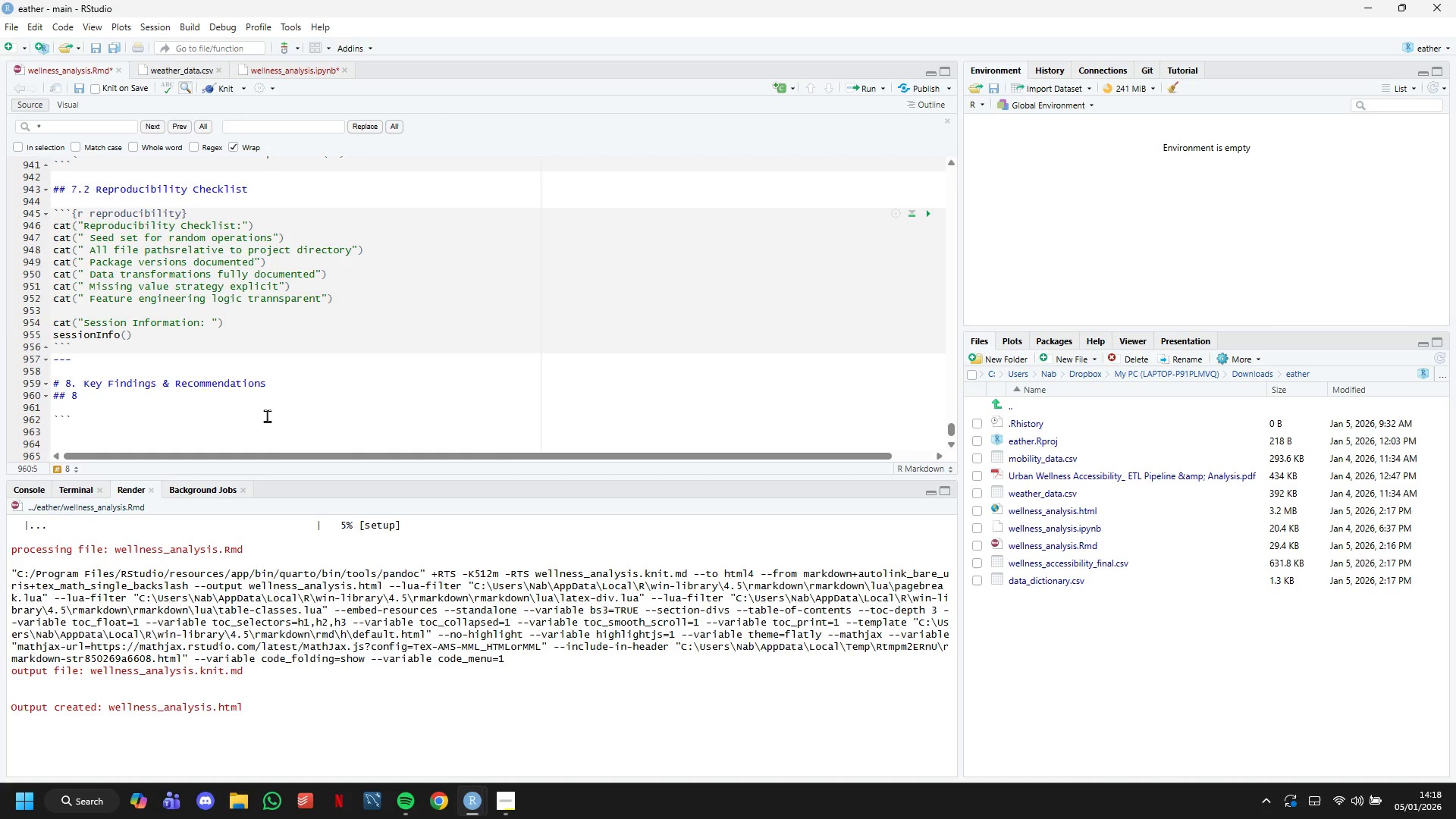 
type(/)
key(Backspace)
type(.1 Research Insights)
 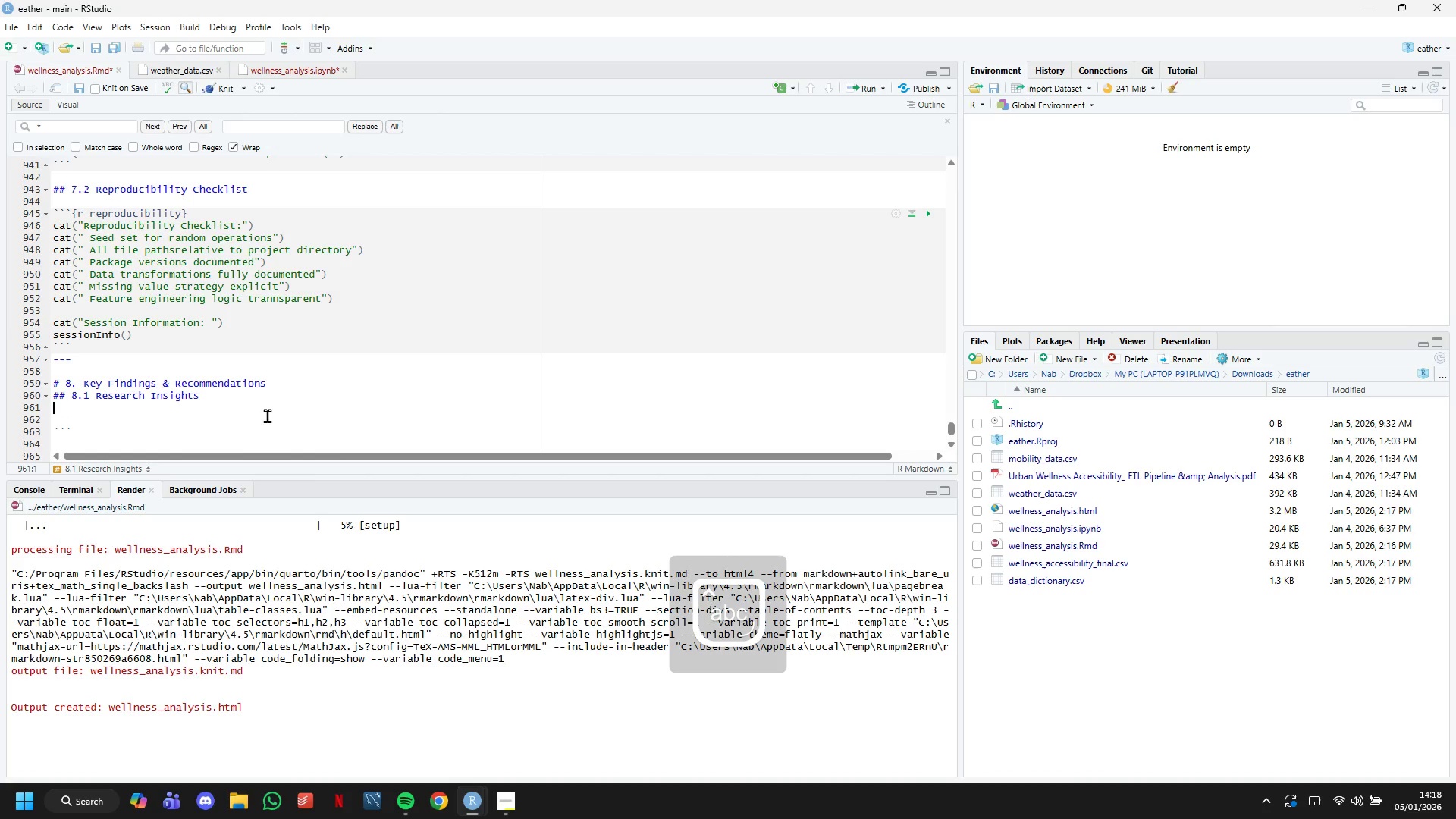 
key(Enter)
 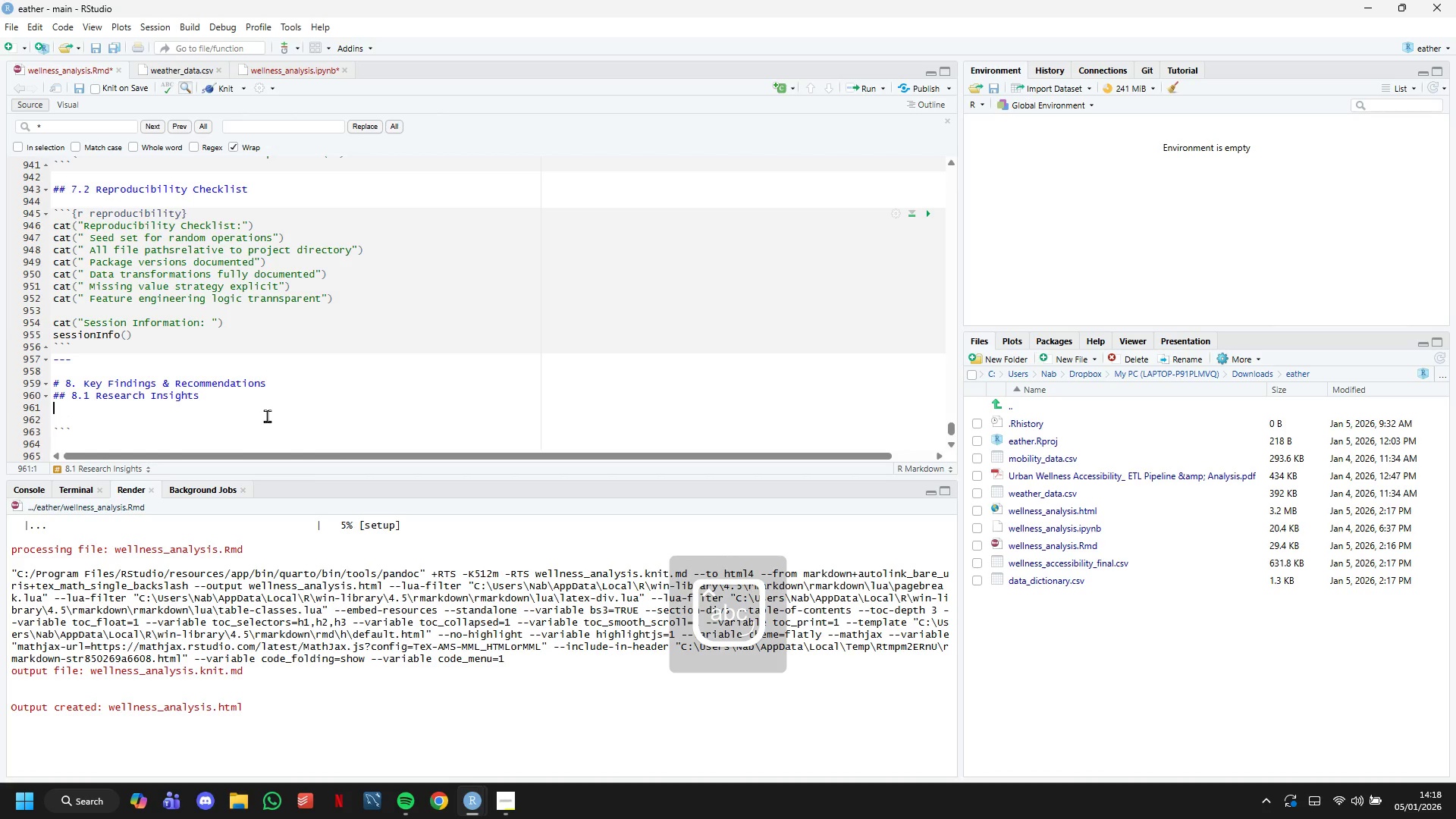 
key(Enter)
 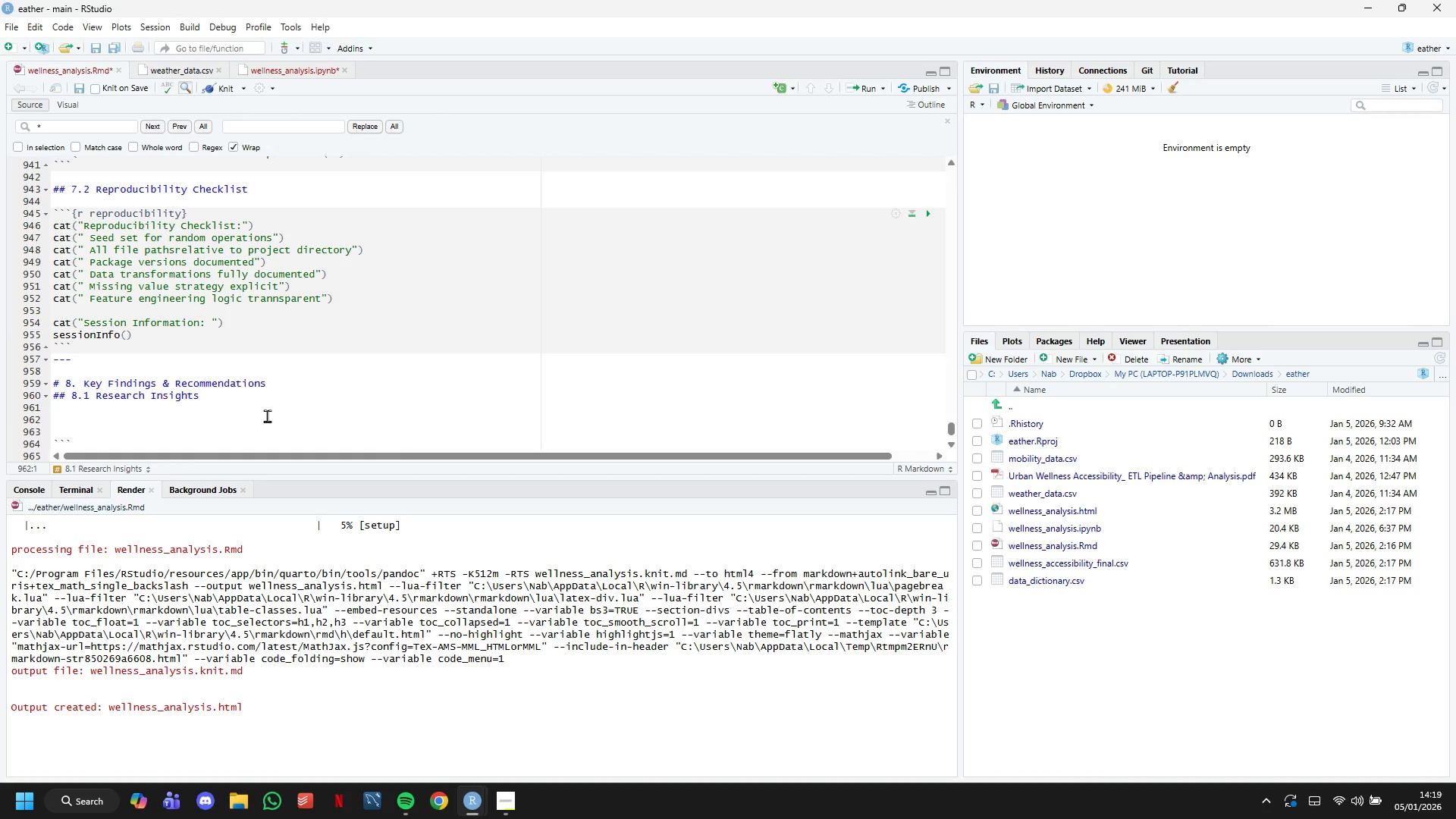 
wait(12.72)
 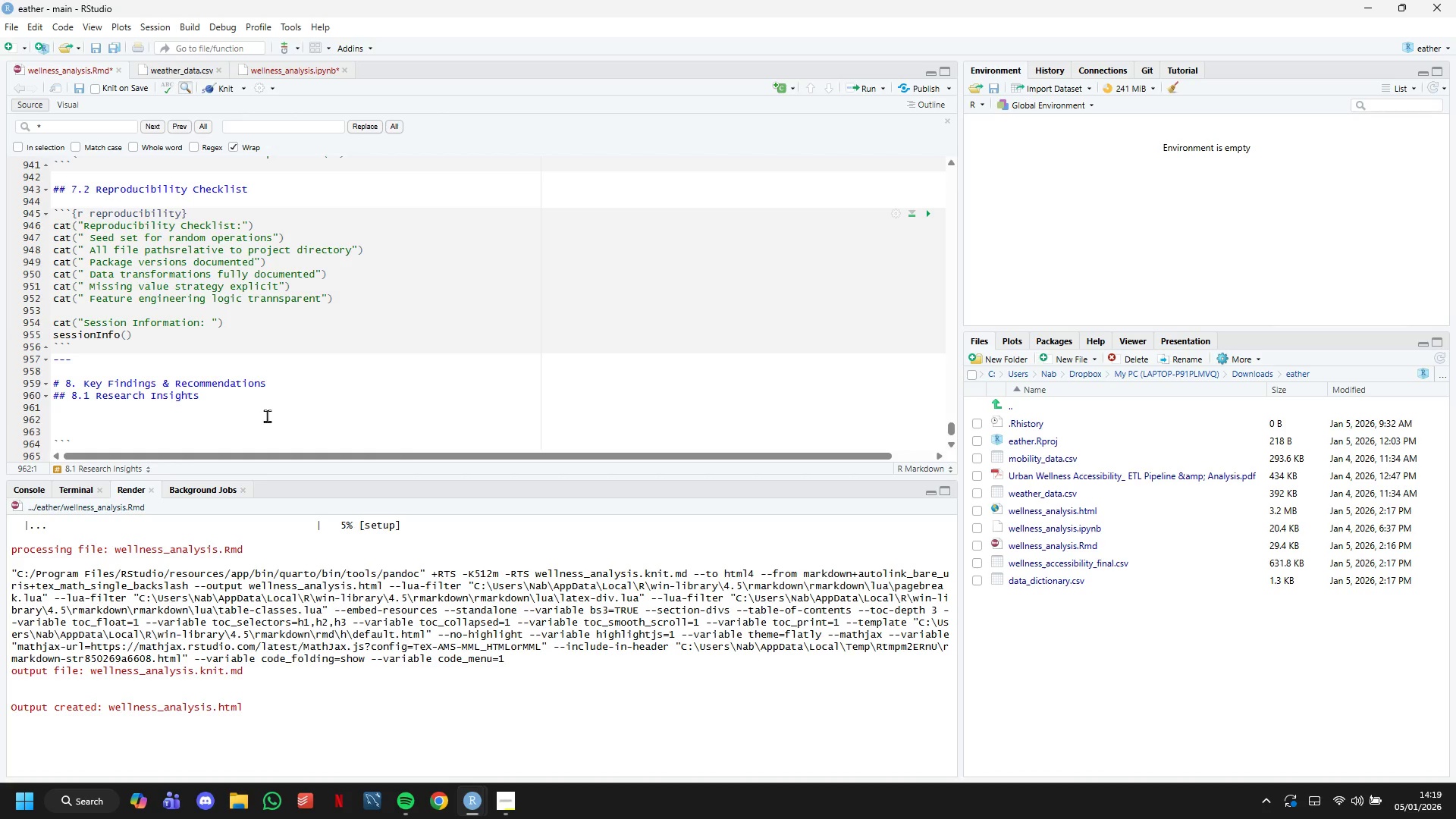 
key(Backquote)
 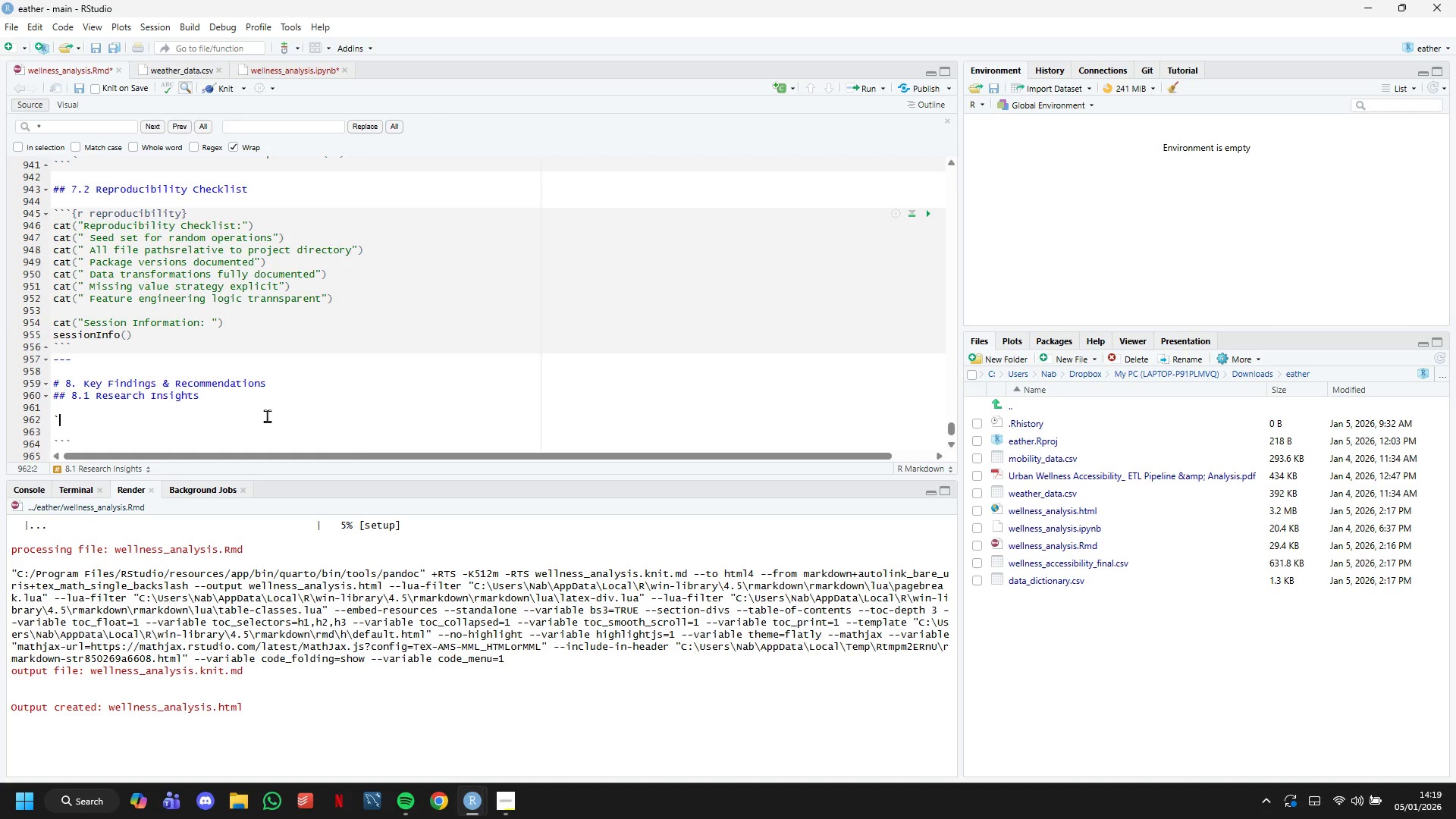 
key(Backquote)
 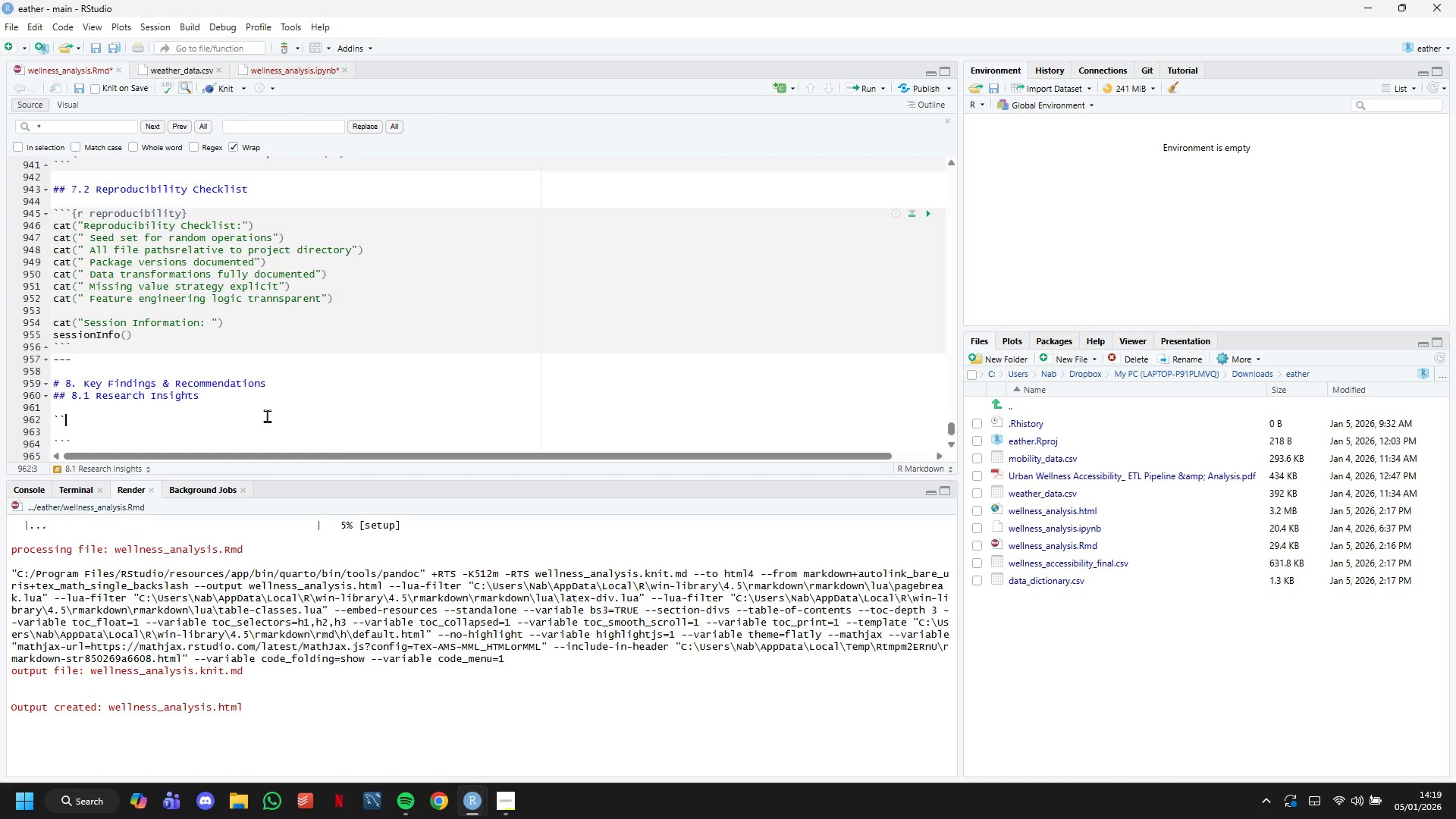 
key(Backquote)
 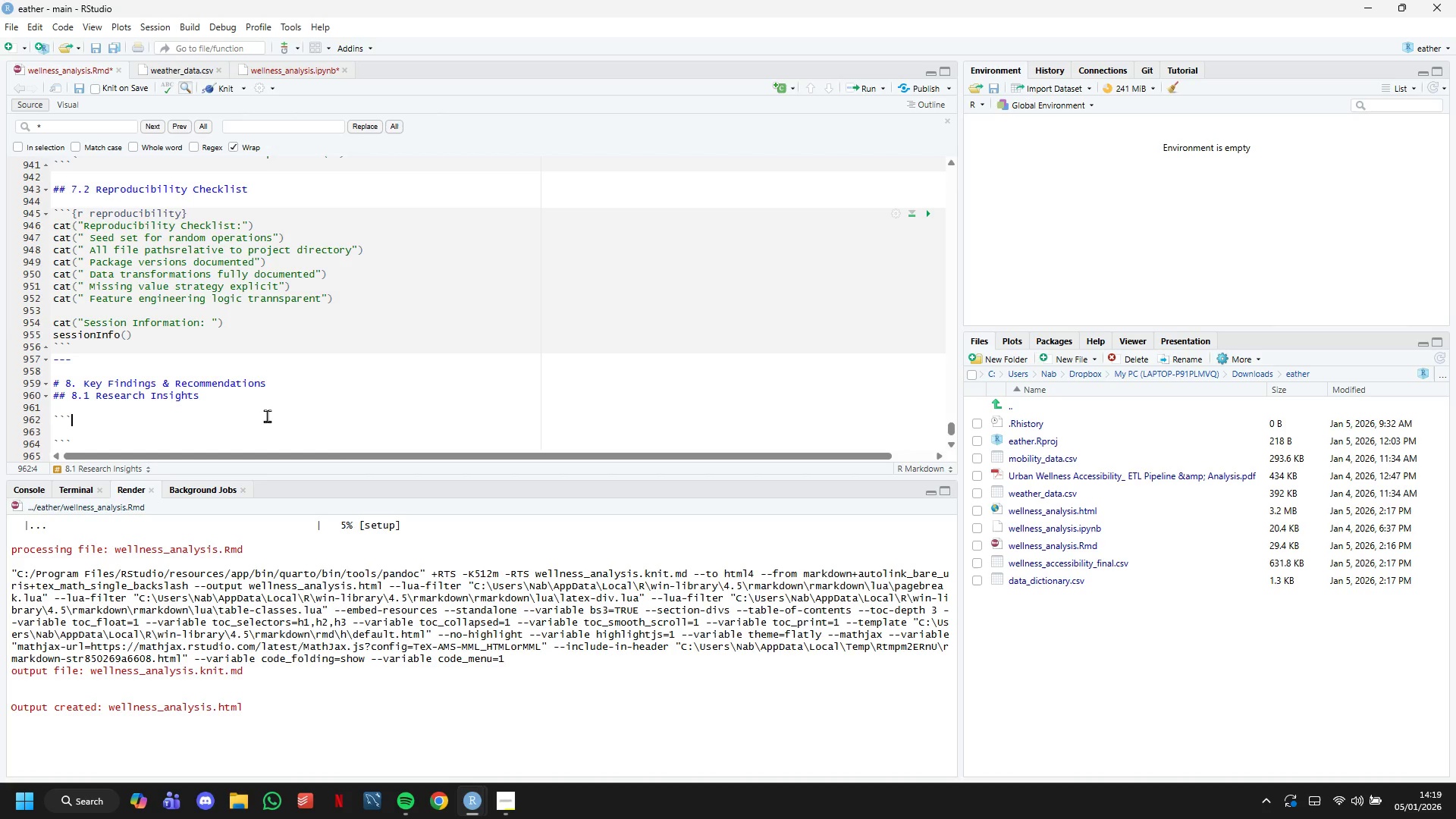 
key(Enter)
 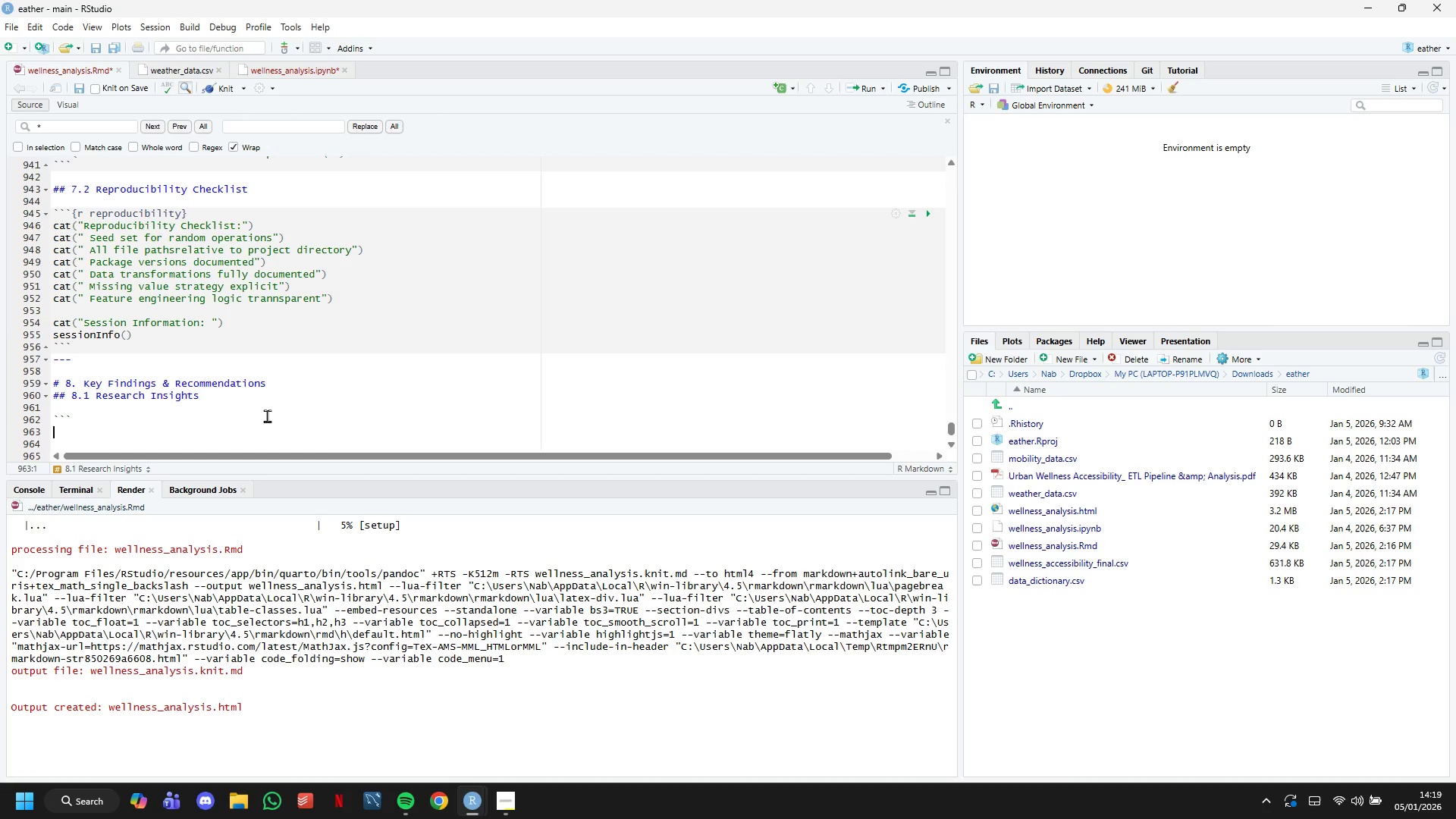 
key(Backquote)
 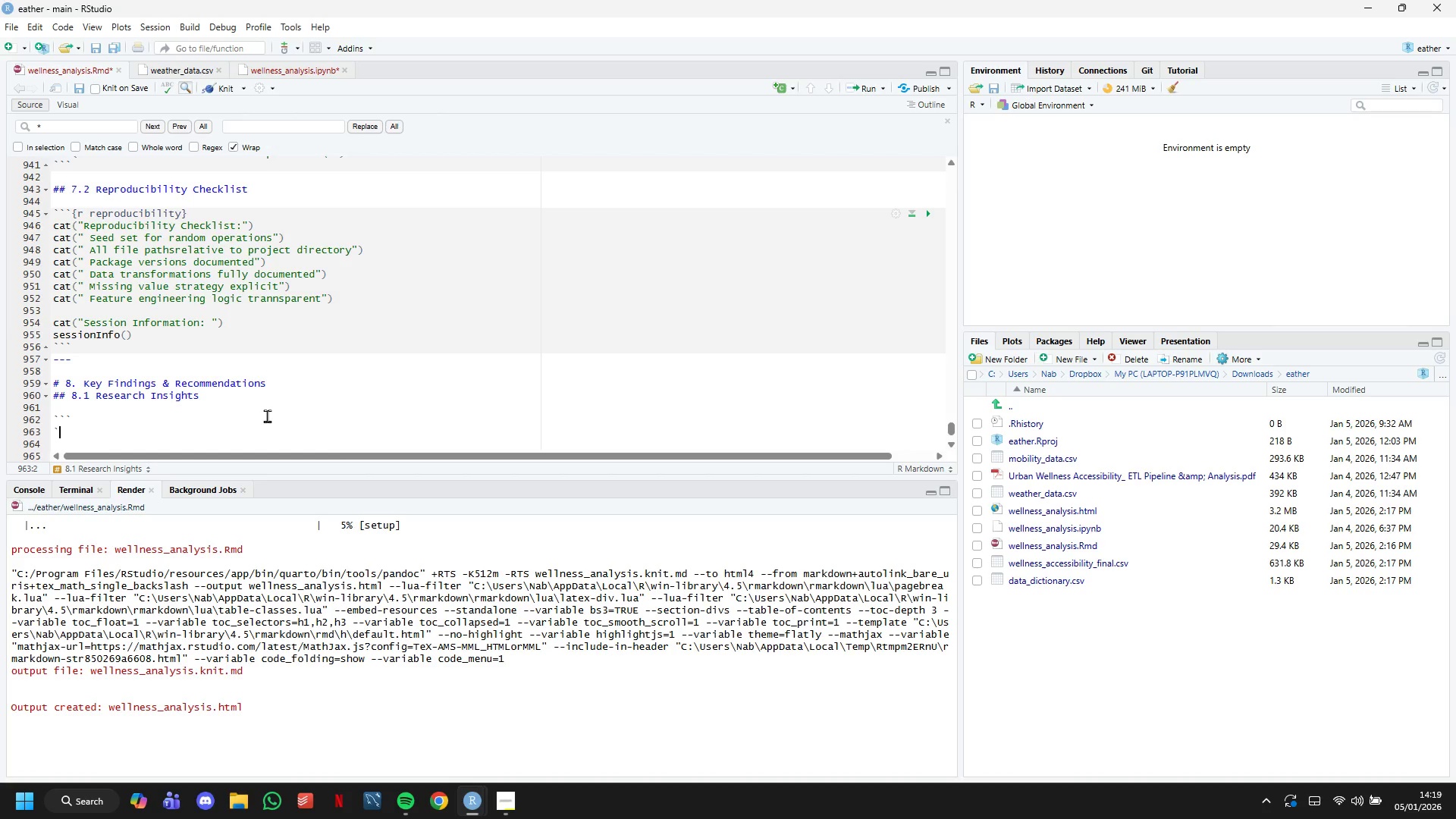 
key(Backquote)
 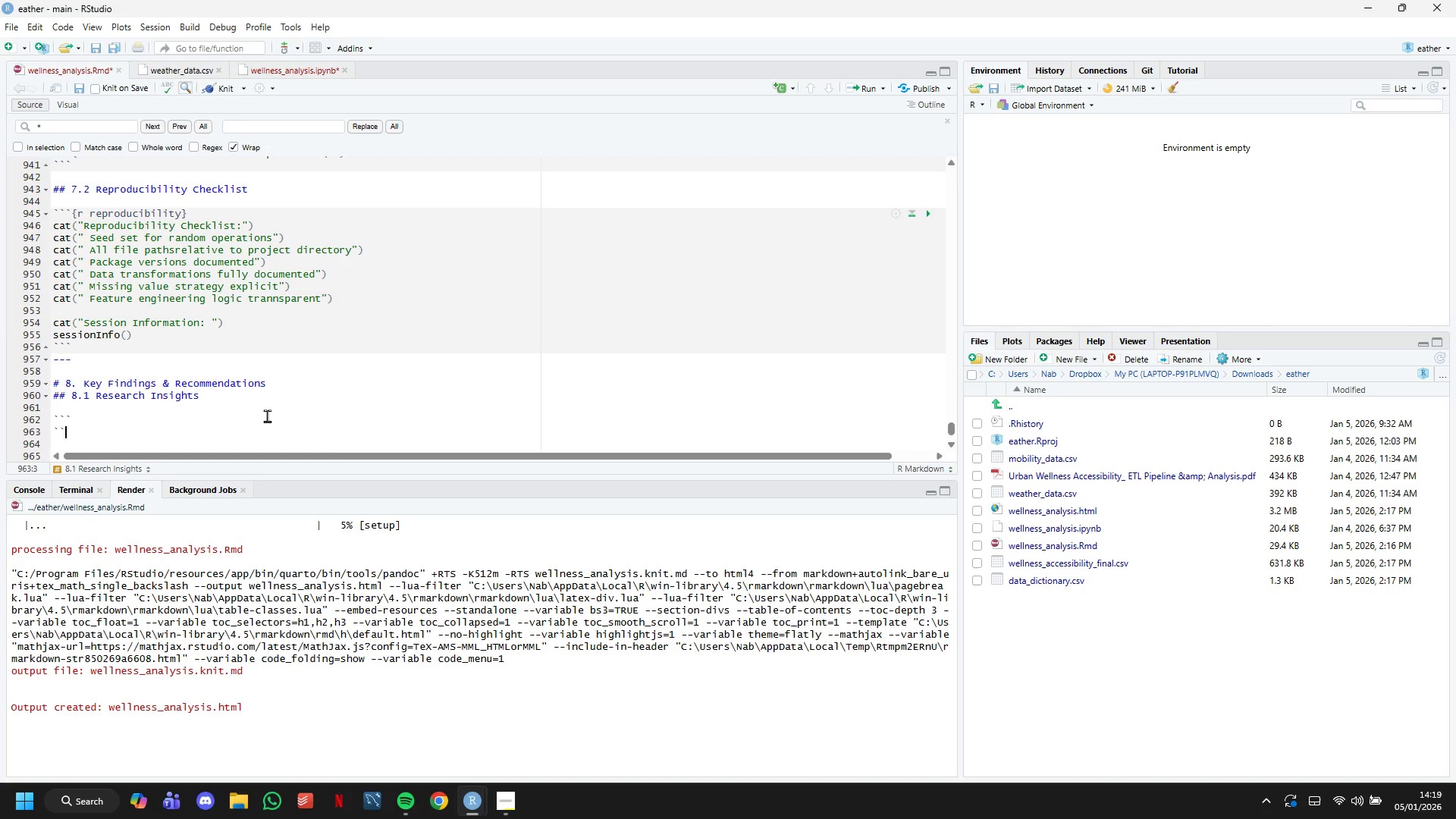 
key(Backquote)
 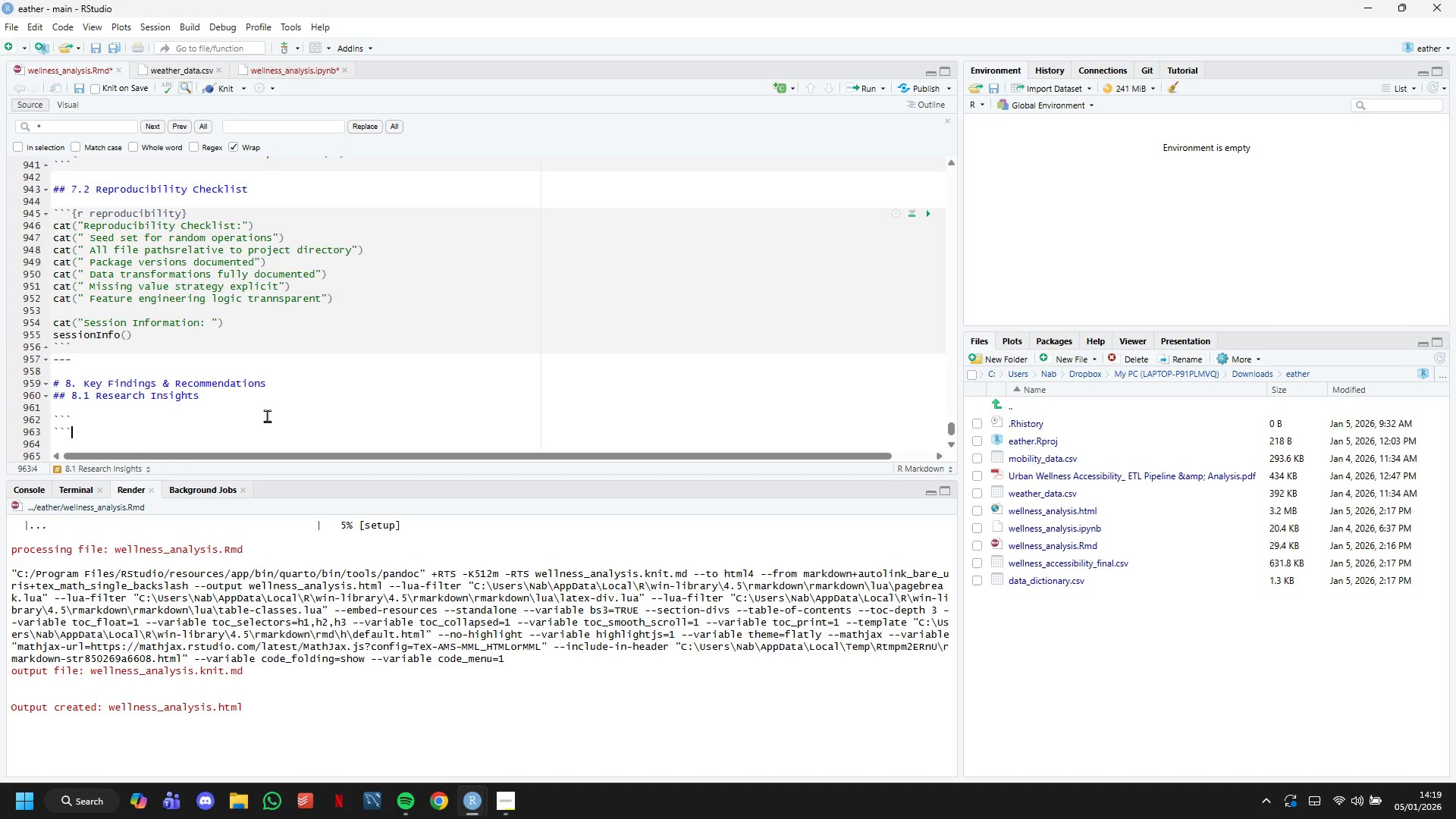 
key(ArrowUp)
 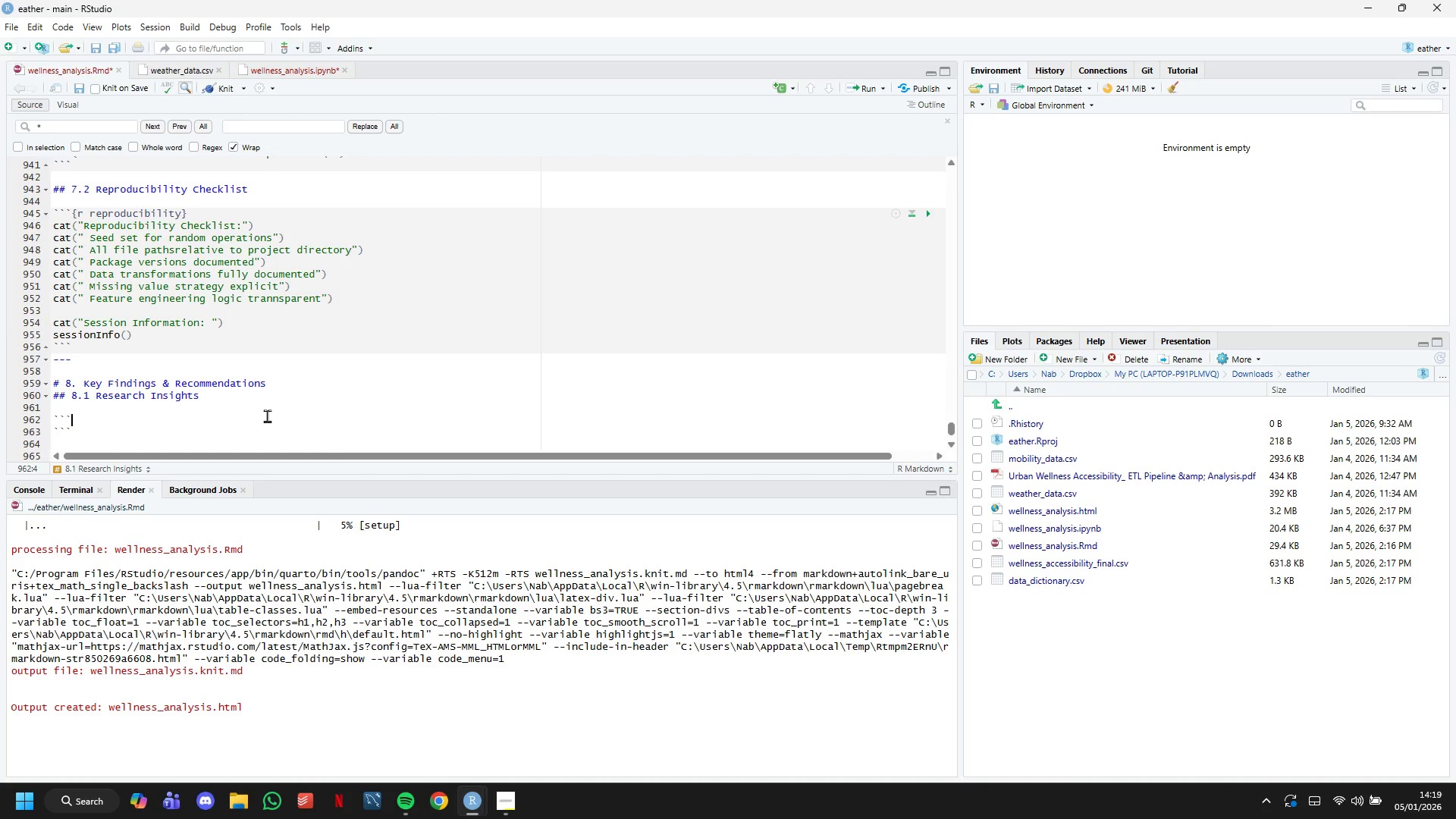 
key(Enter)
 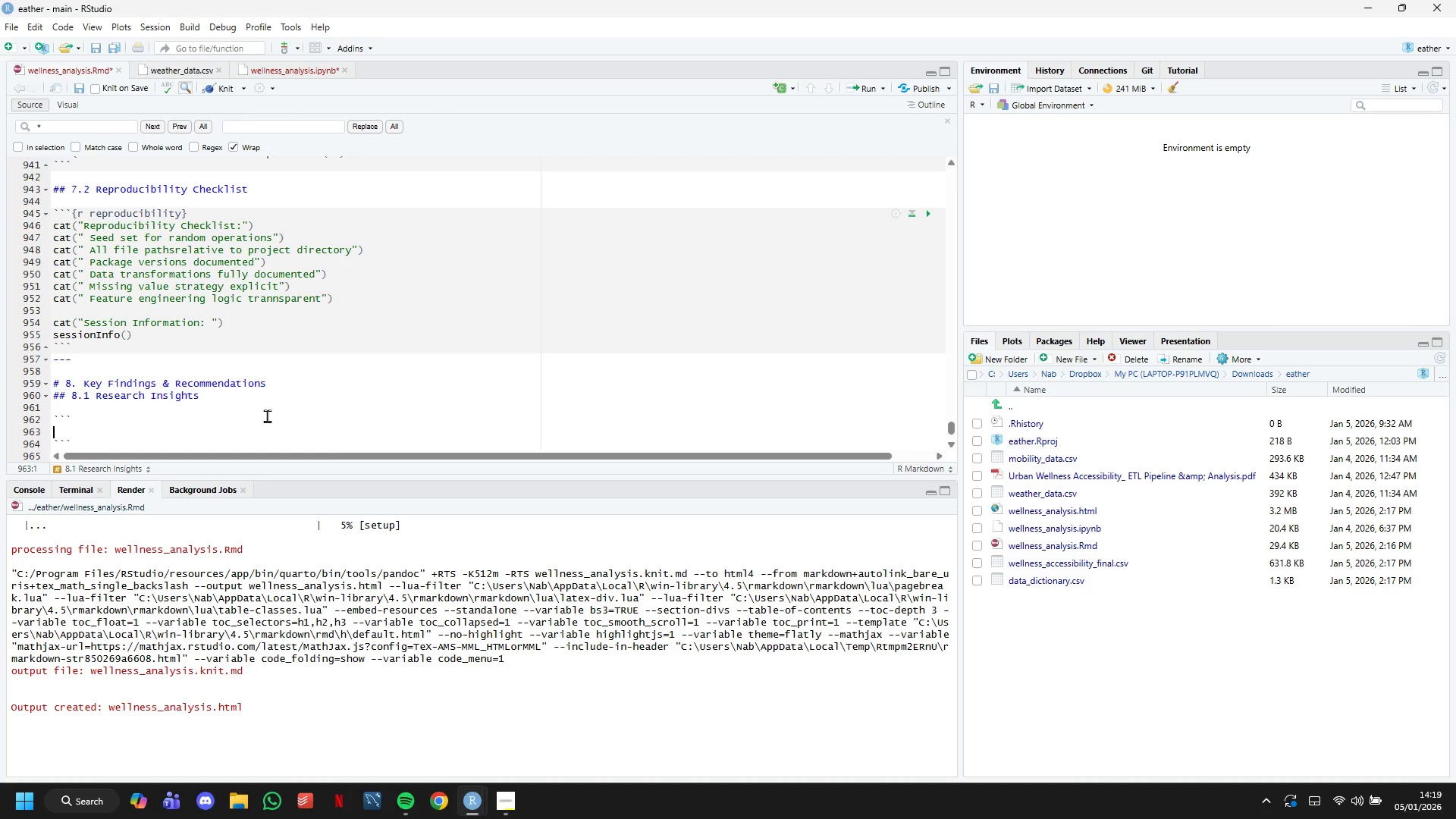 
key(Backspace)
 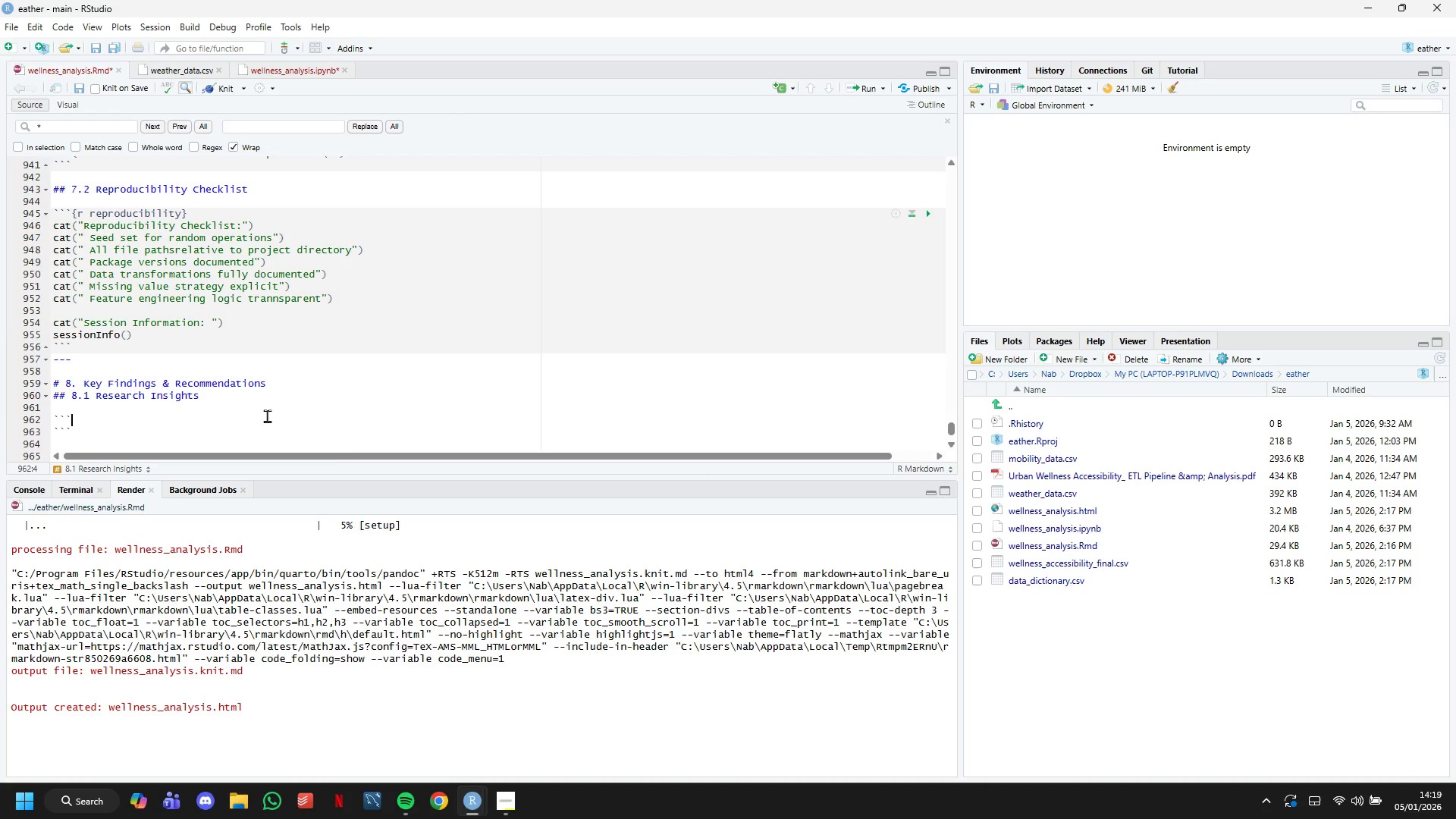 
key(Space)
 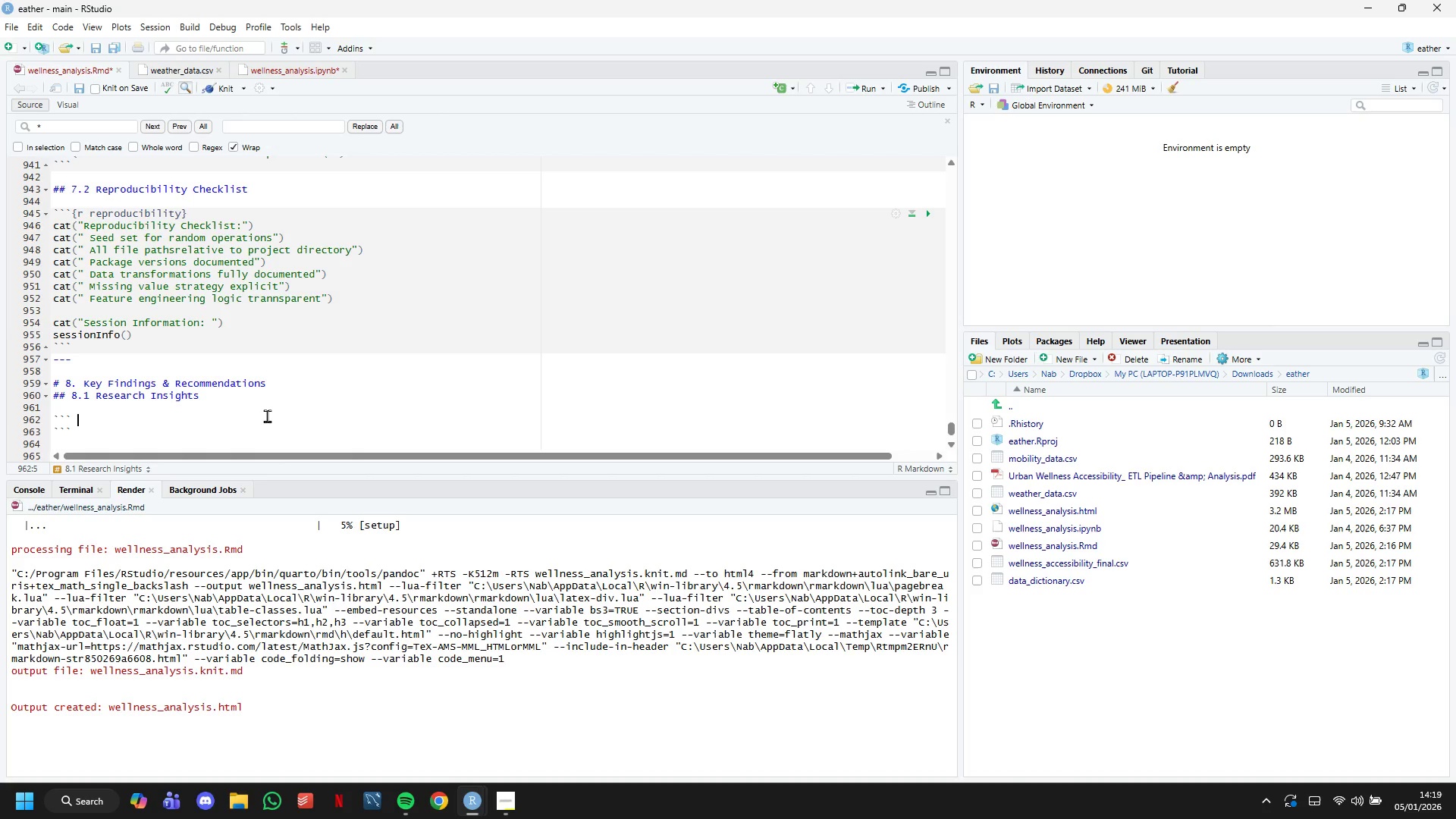 
key(Shift+BracketLeft)
 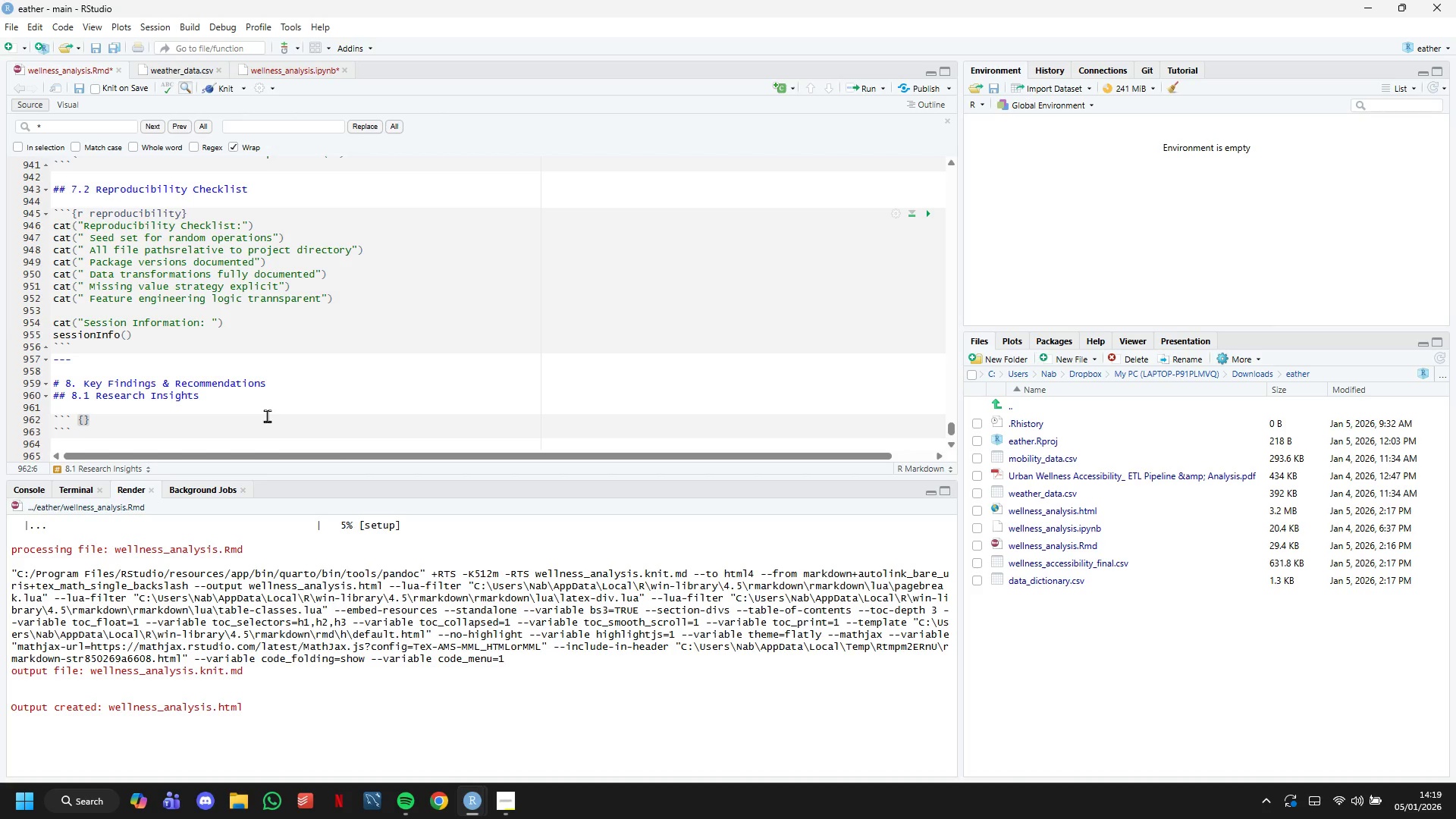 
wait(14.94)
 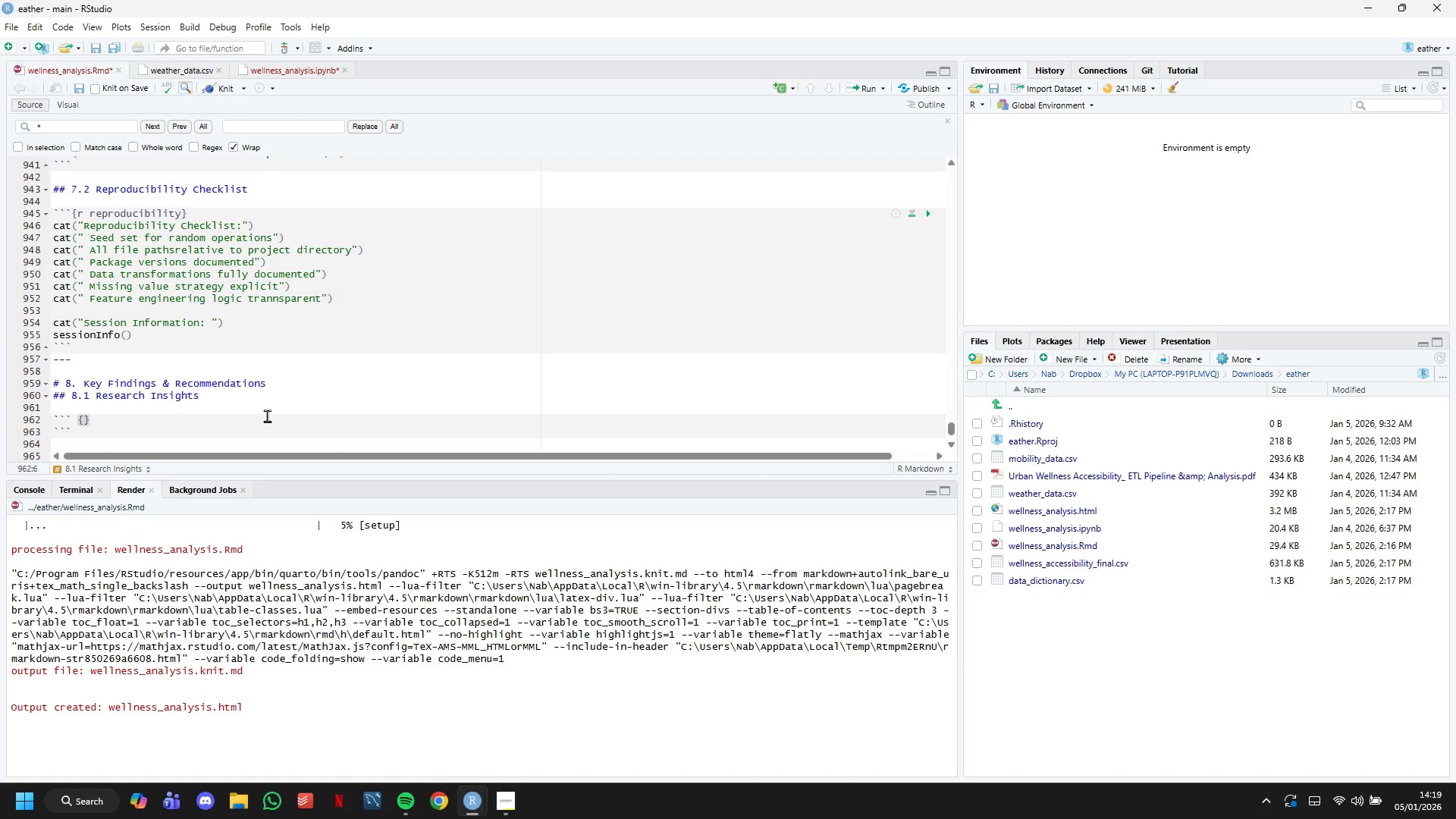 
type(r key_findings)
 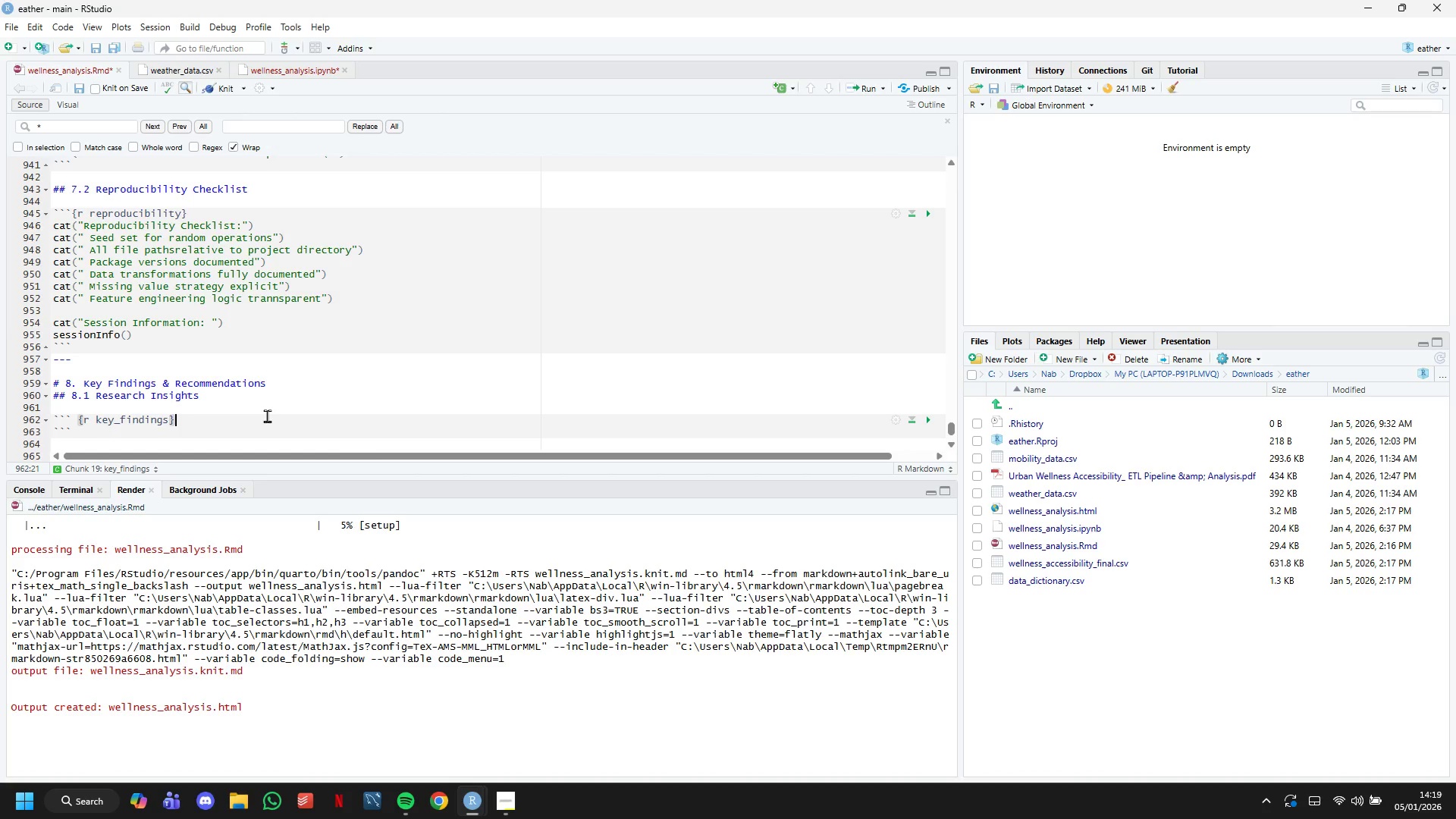 
 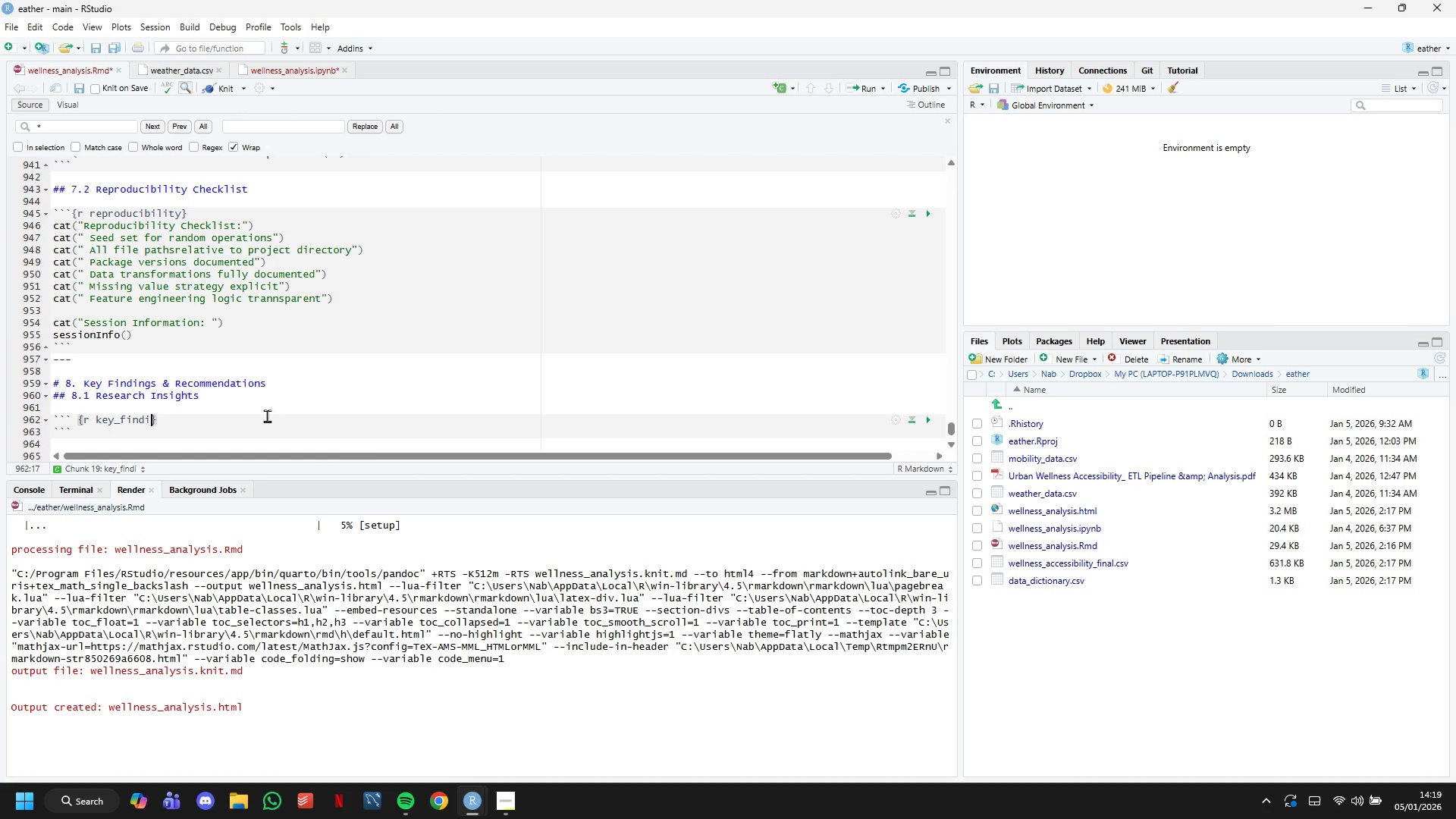 
key(ArrowRight)
 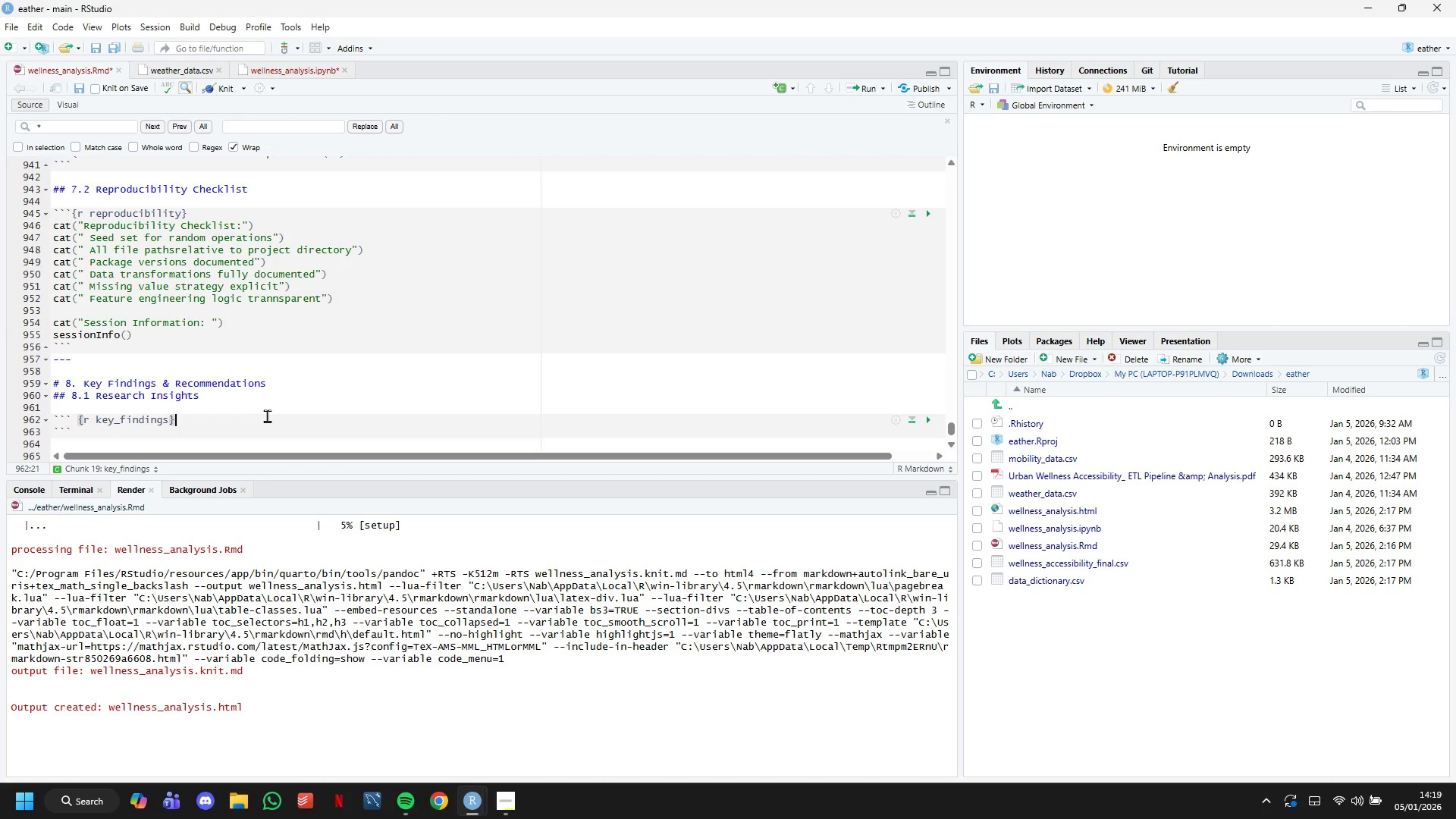 
key(Enter)
 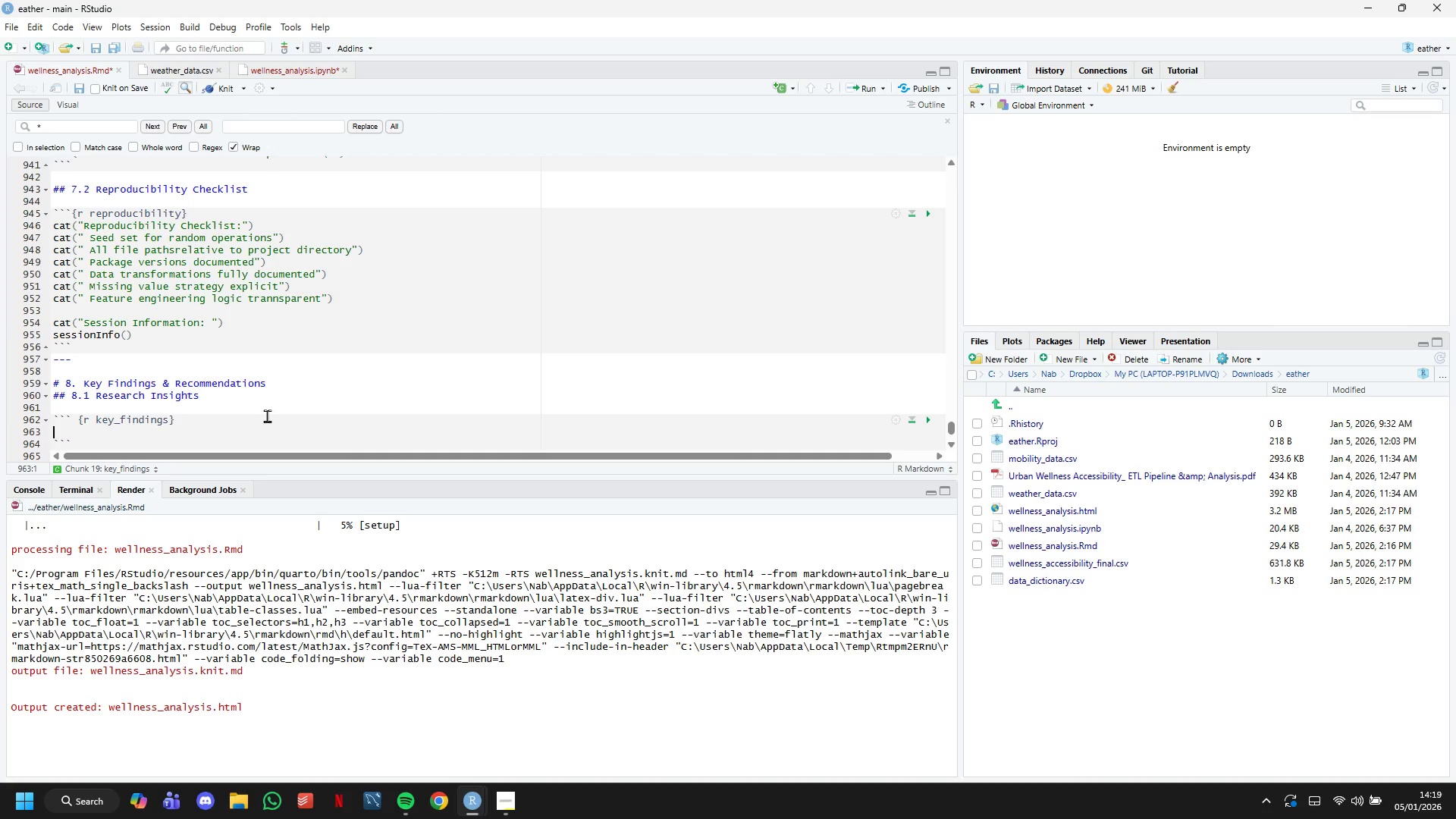 
key(Enter)
 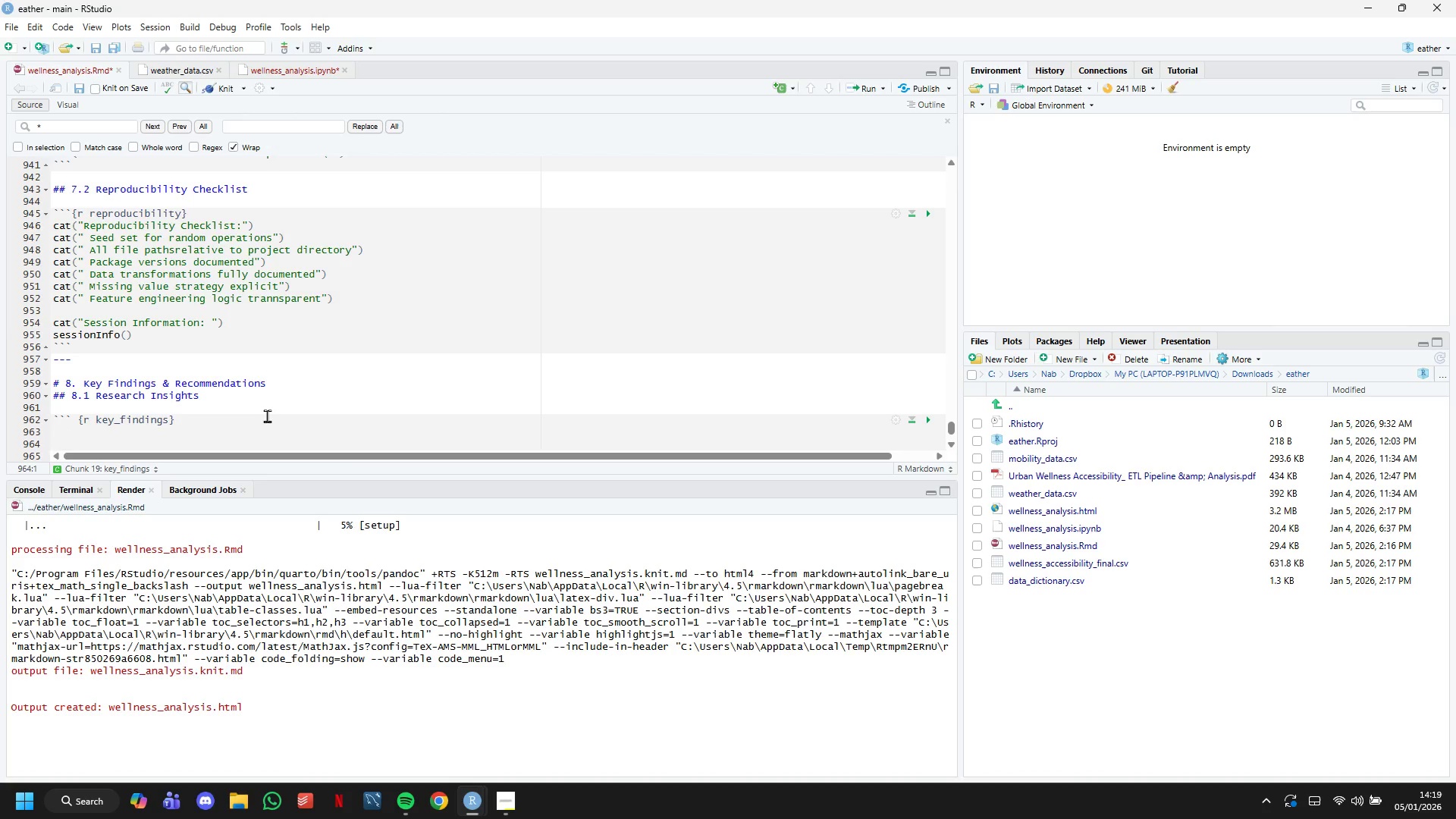 
key(ArrowUp)
 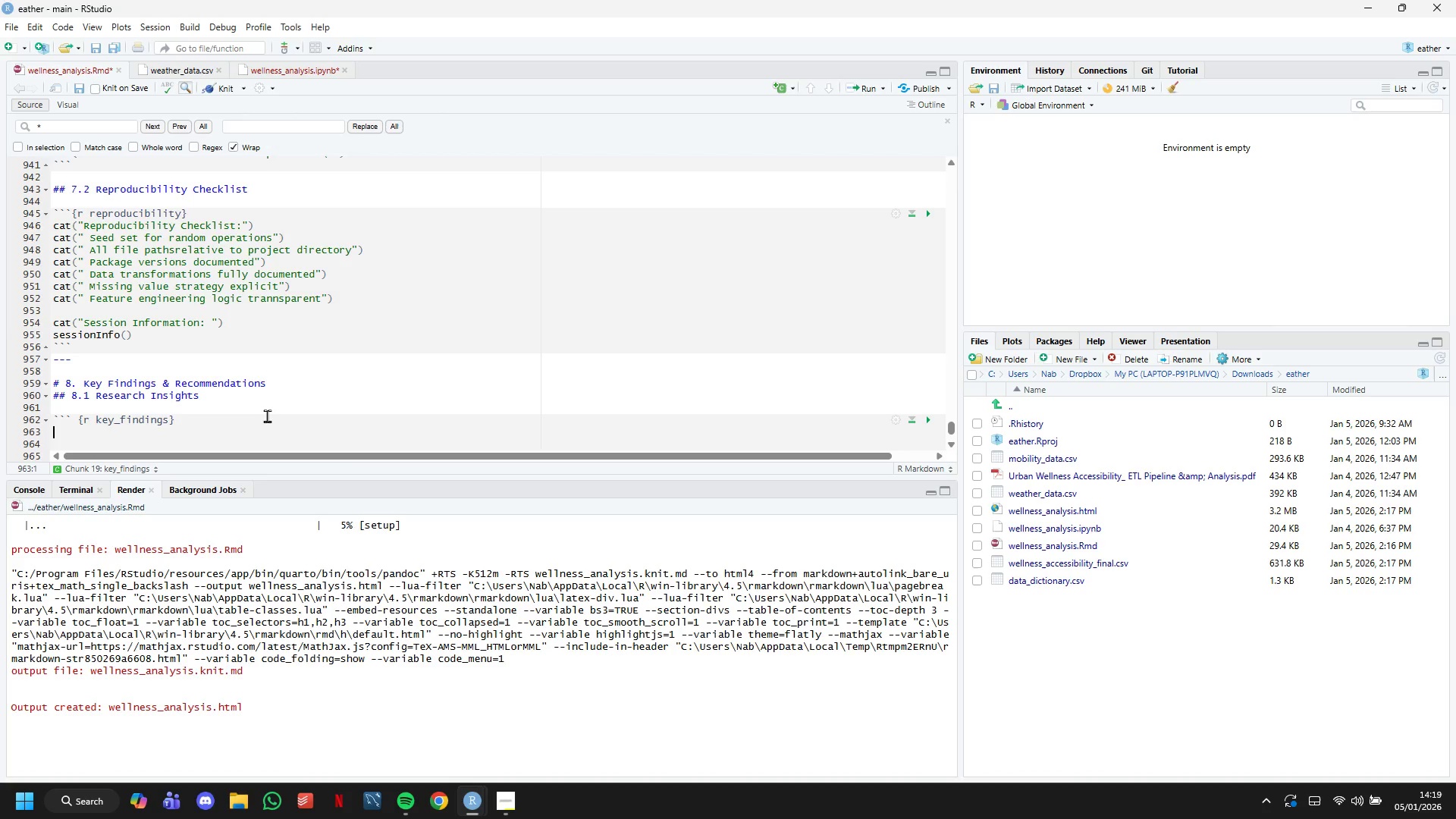 
type(cat(")
 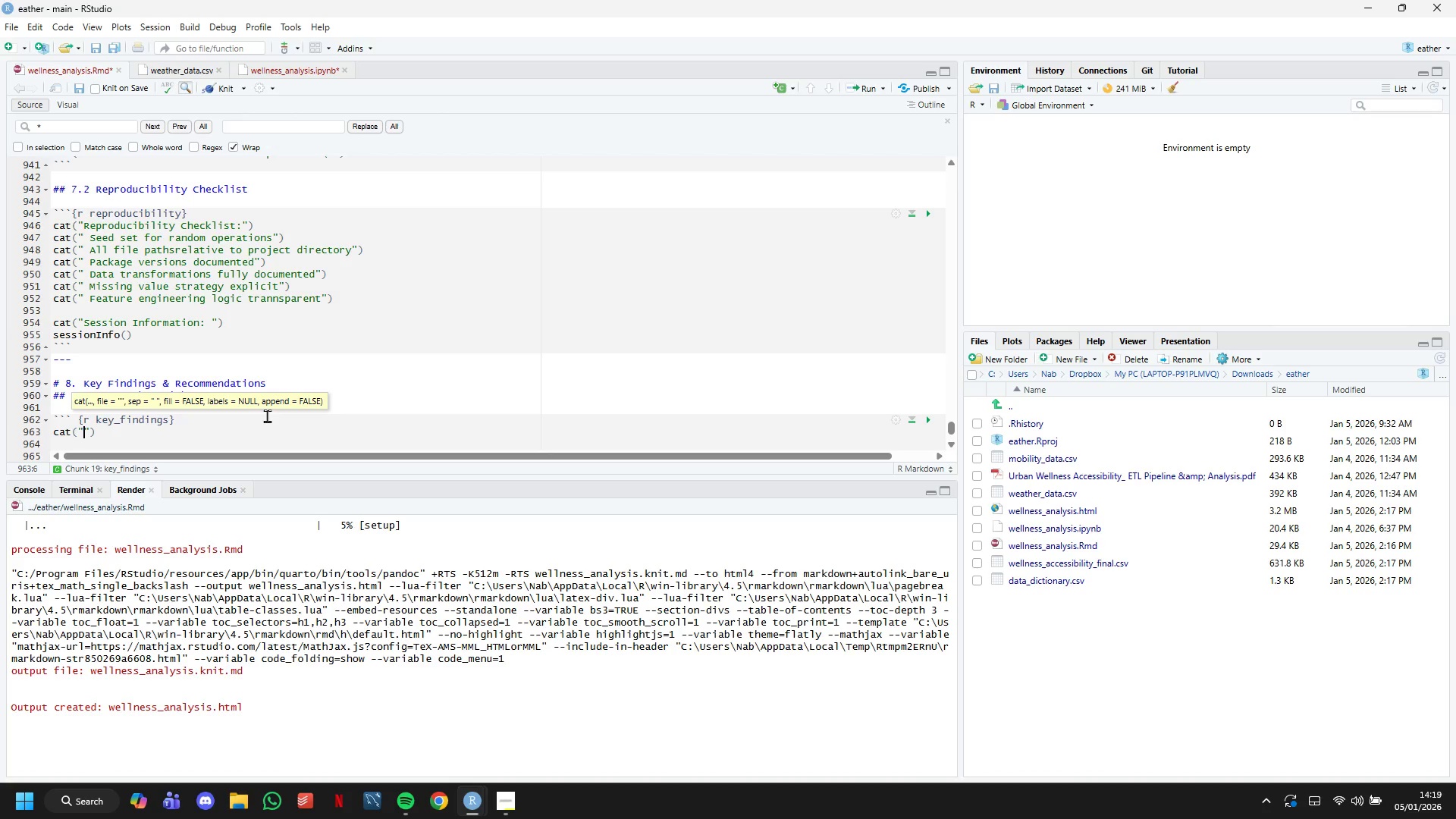 
wait(6.28)
 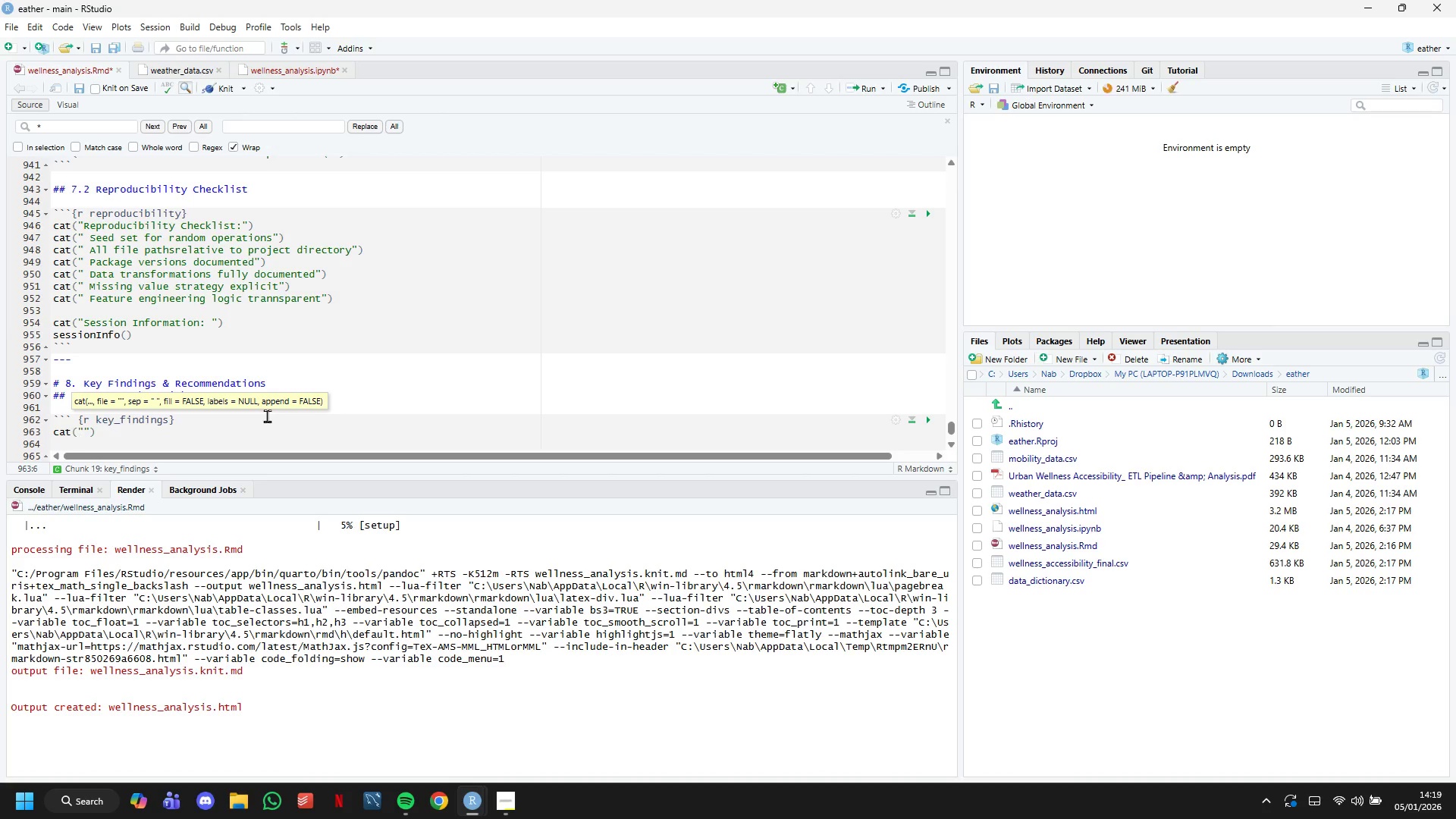 
type(Key Resear)
key(Backspace)
type(rch Fini)
key(Backspace)
type(dings)
 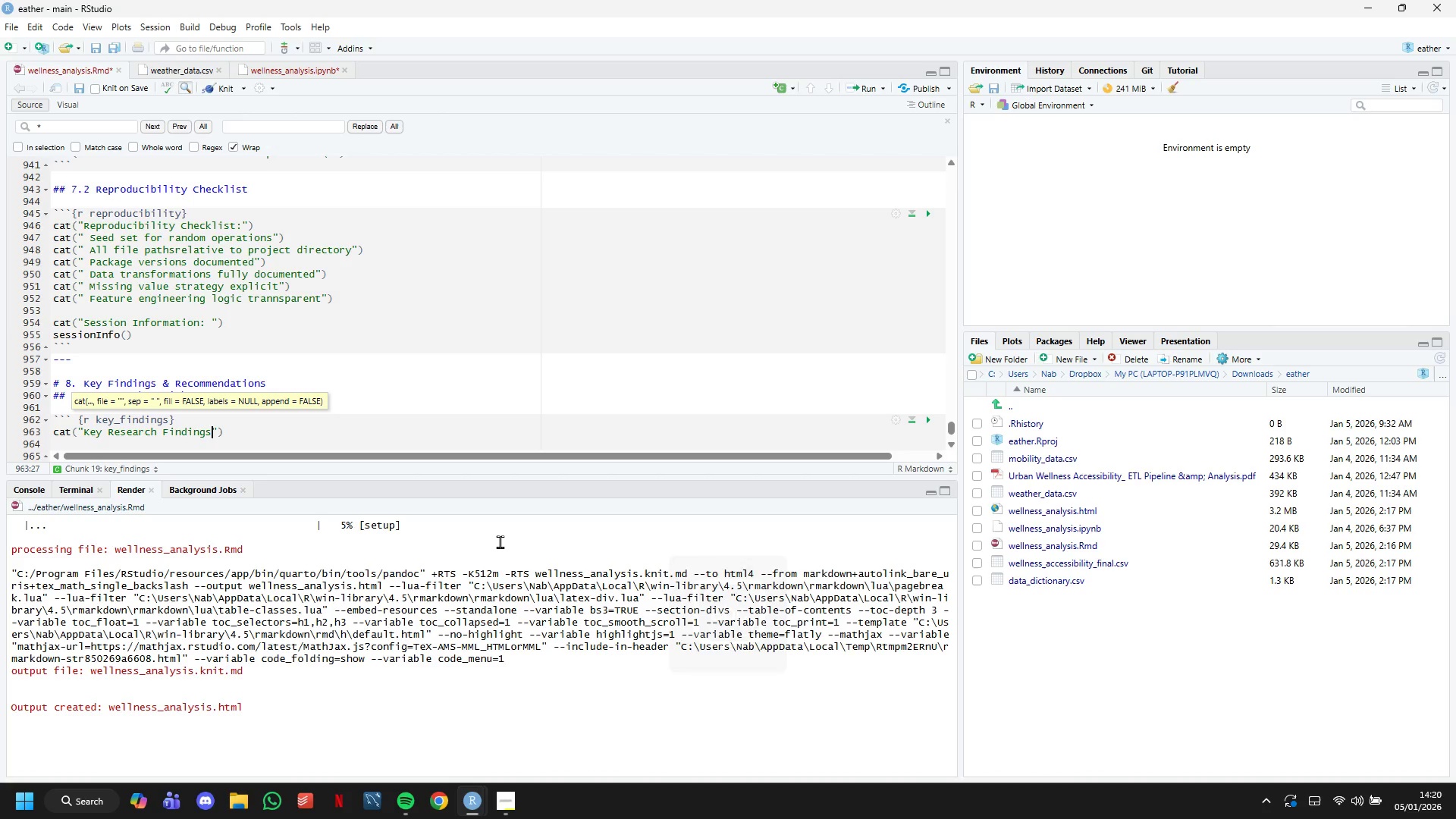 
key(ArrowRight)
 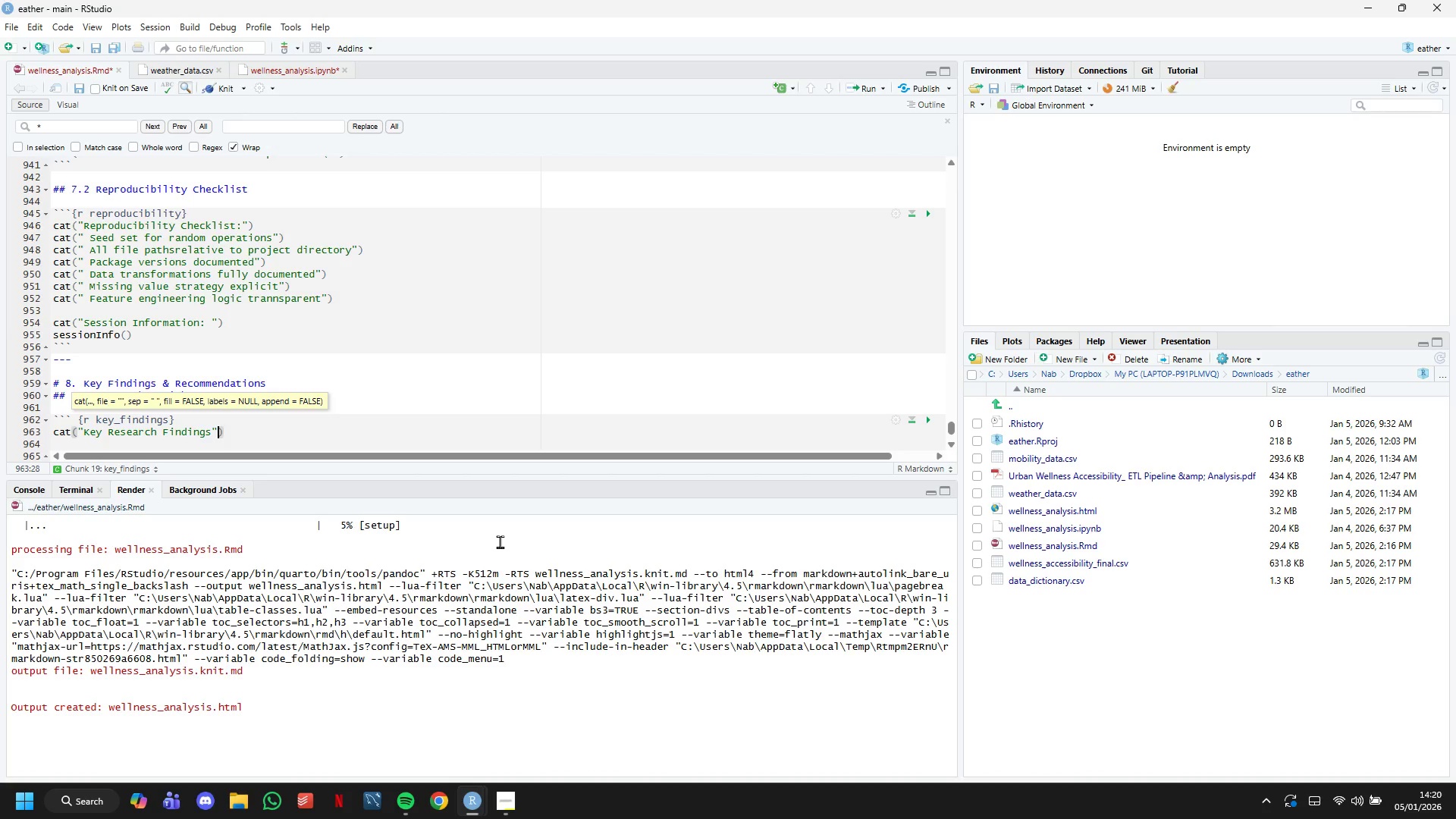 
key(ArrowRight)
 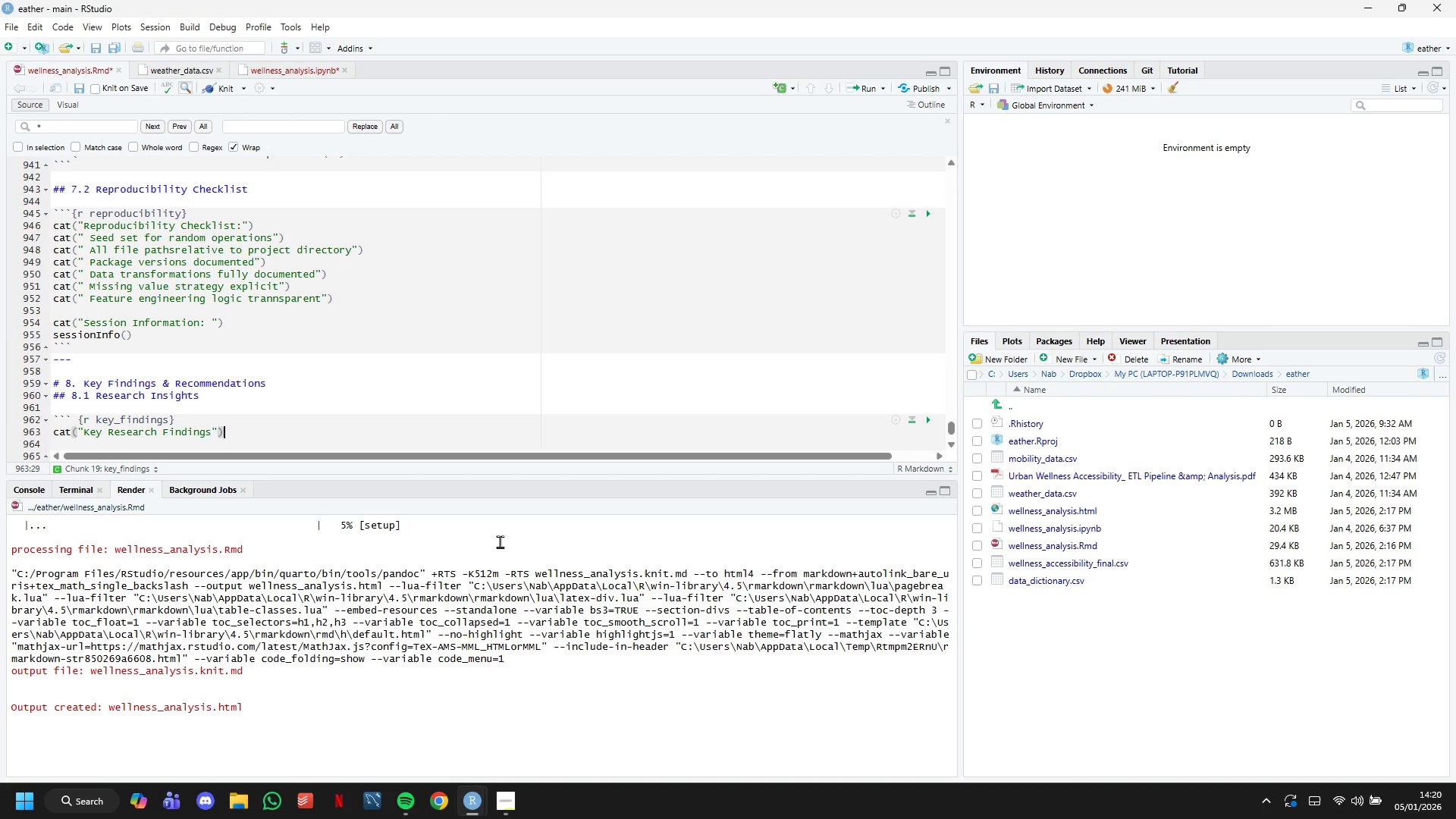 
key(Enter)
 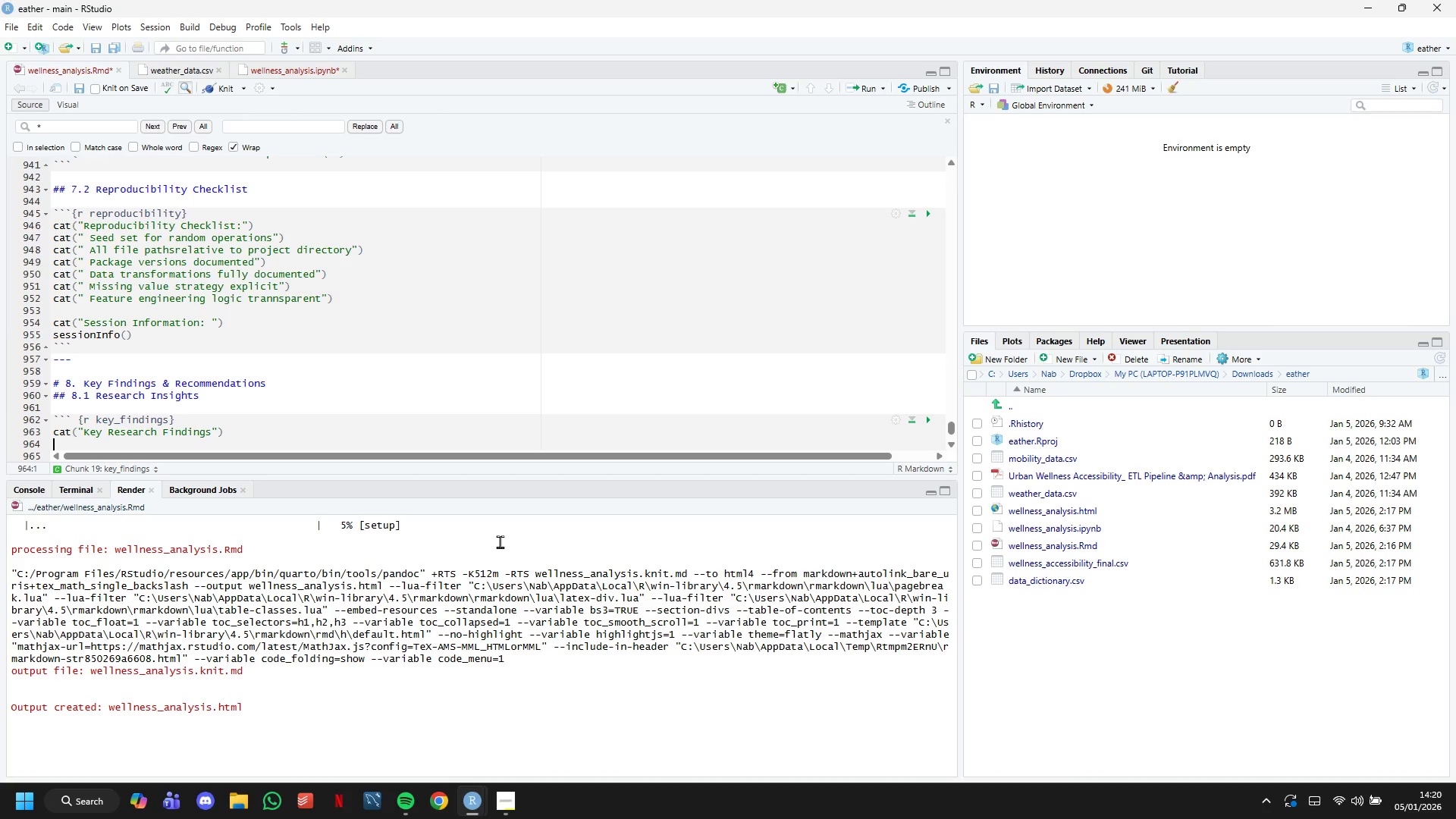 
key(Enter)
 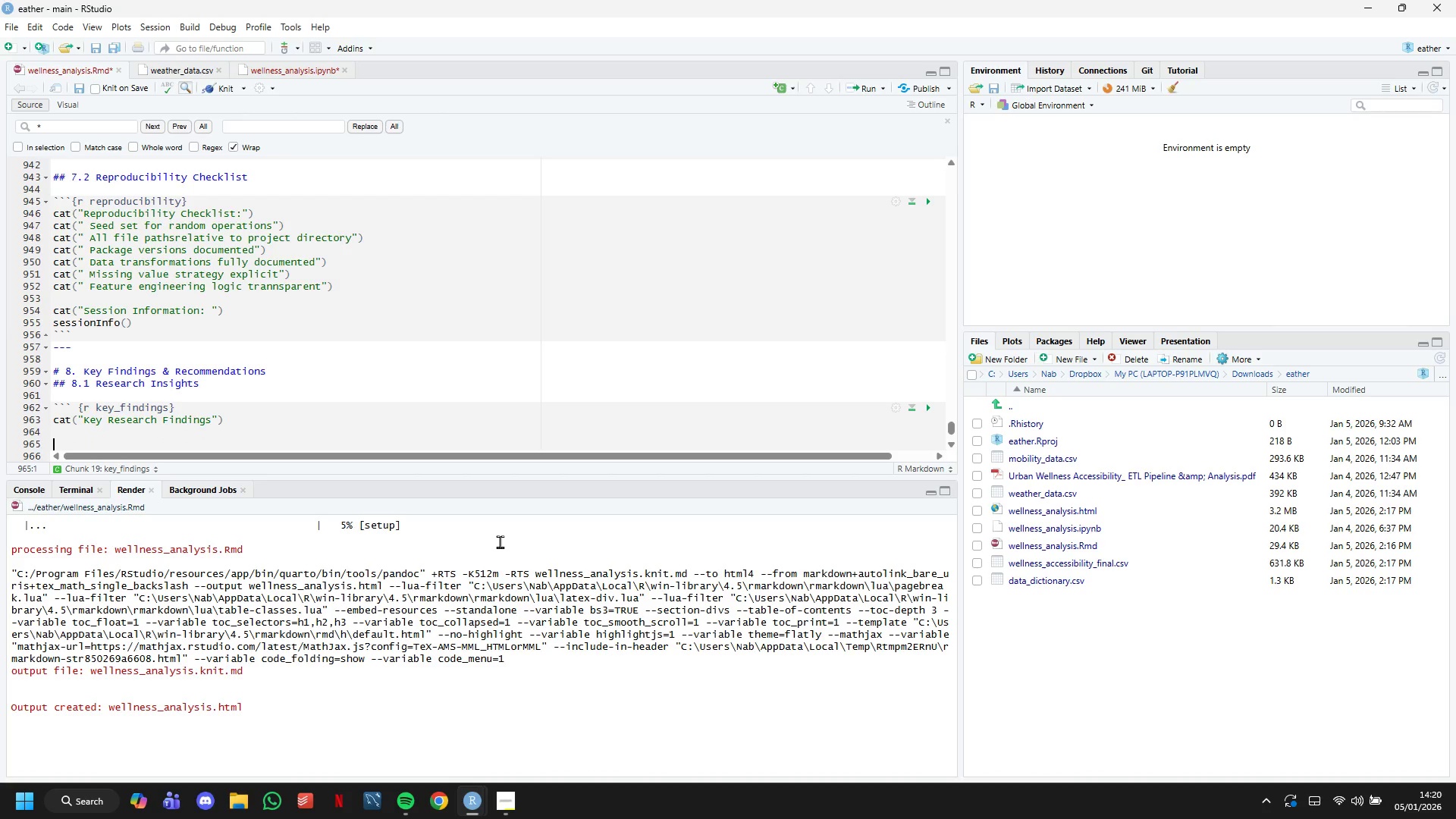 
type(# Finding 1: )
 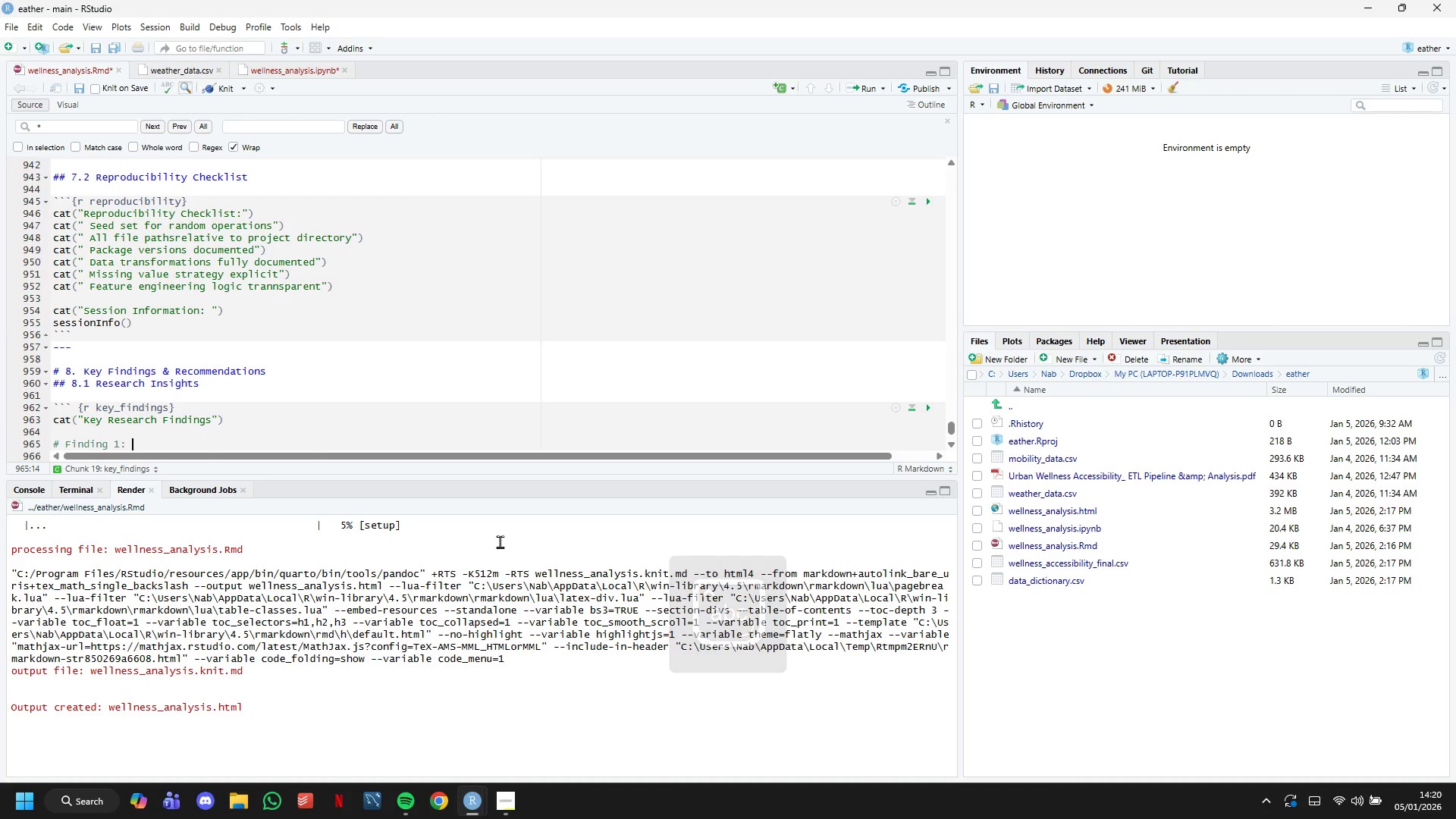 
wait(7.47)
 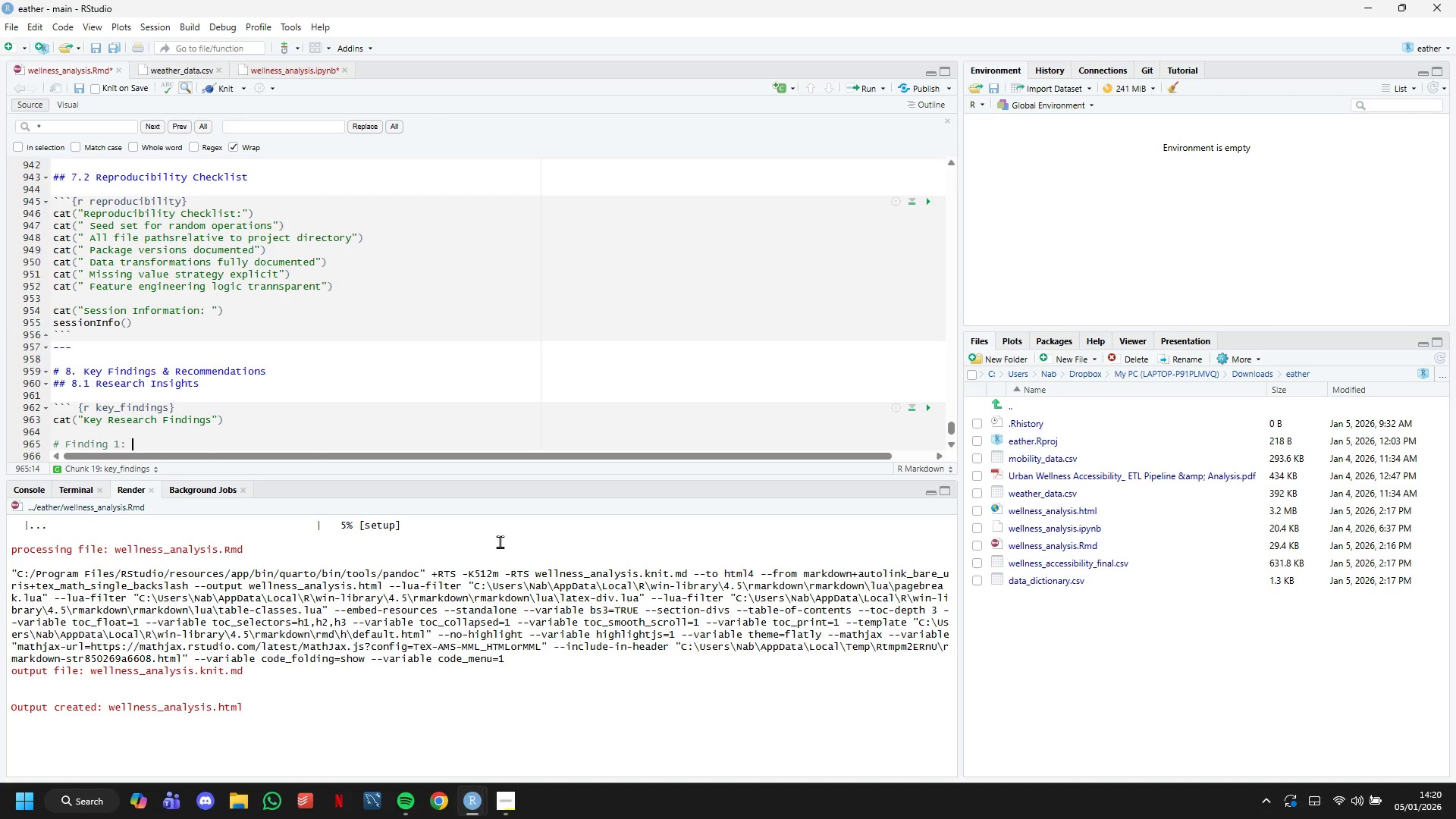 
type(Weather impact)
 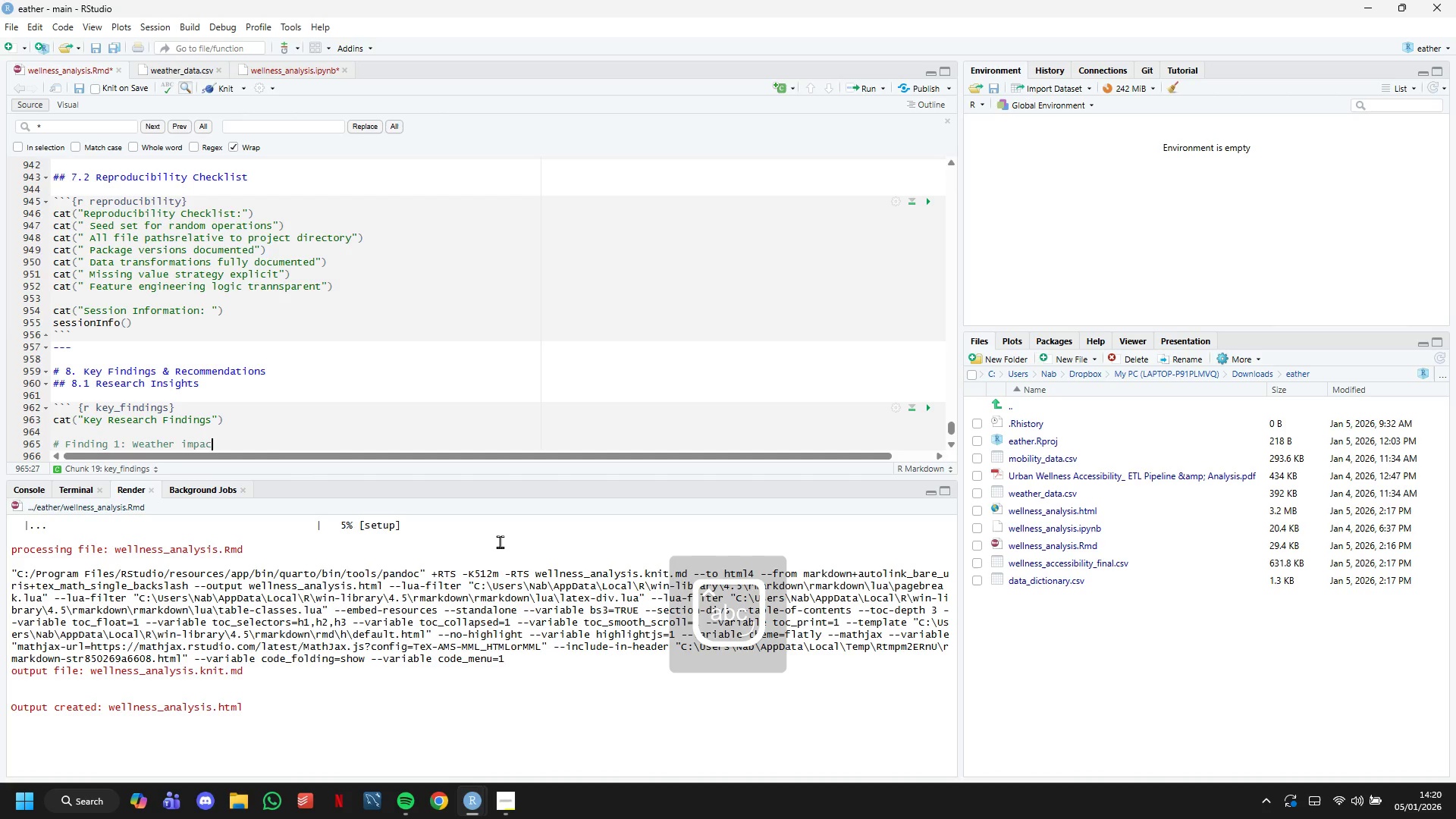 
key(Enter)
 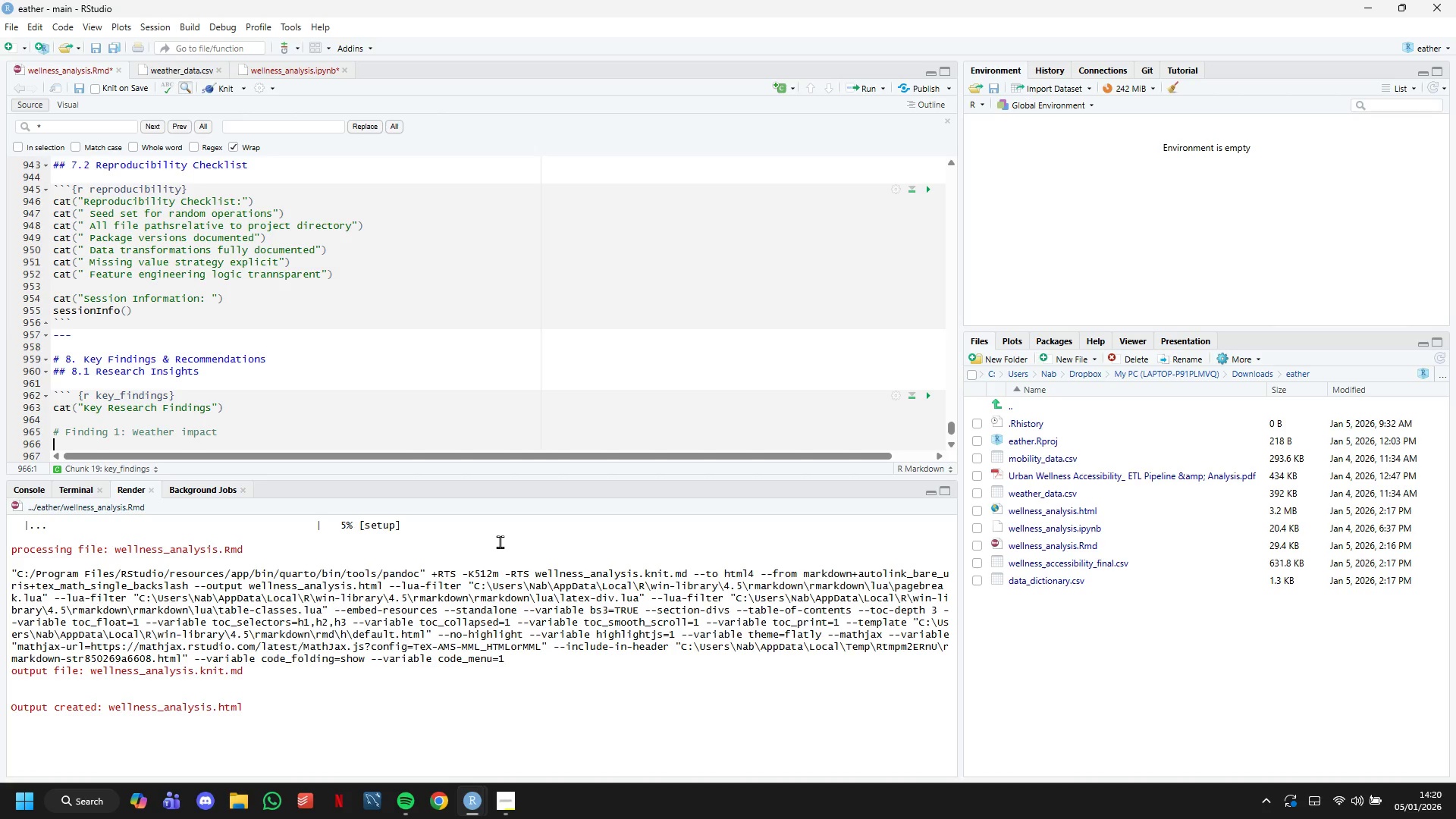 
wait(15.22)
 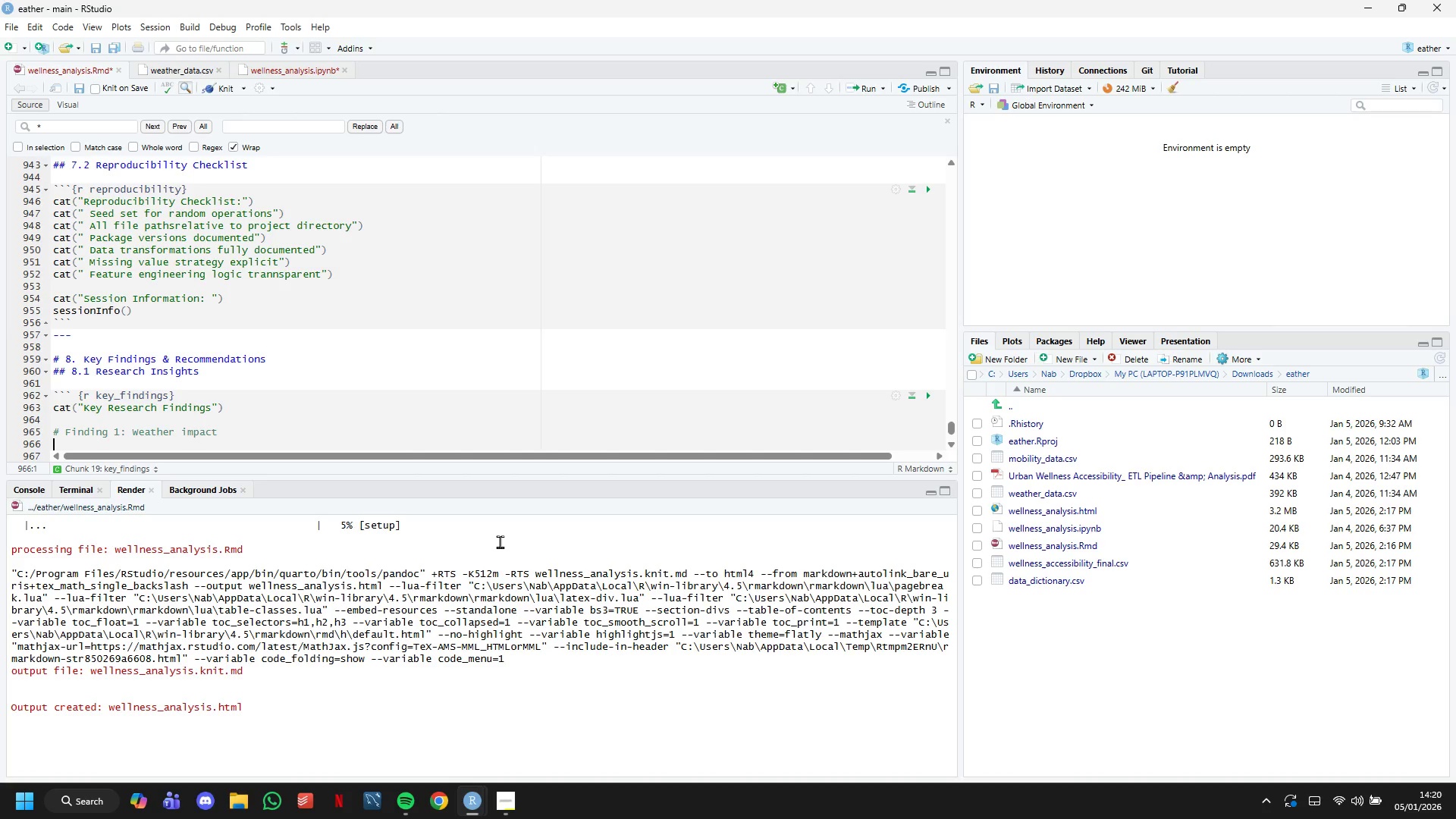 
type(weather_impact = )
key(Backspace)
key(Backspace)
type(<- wellness_export %>%)
 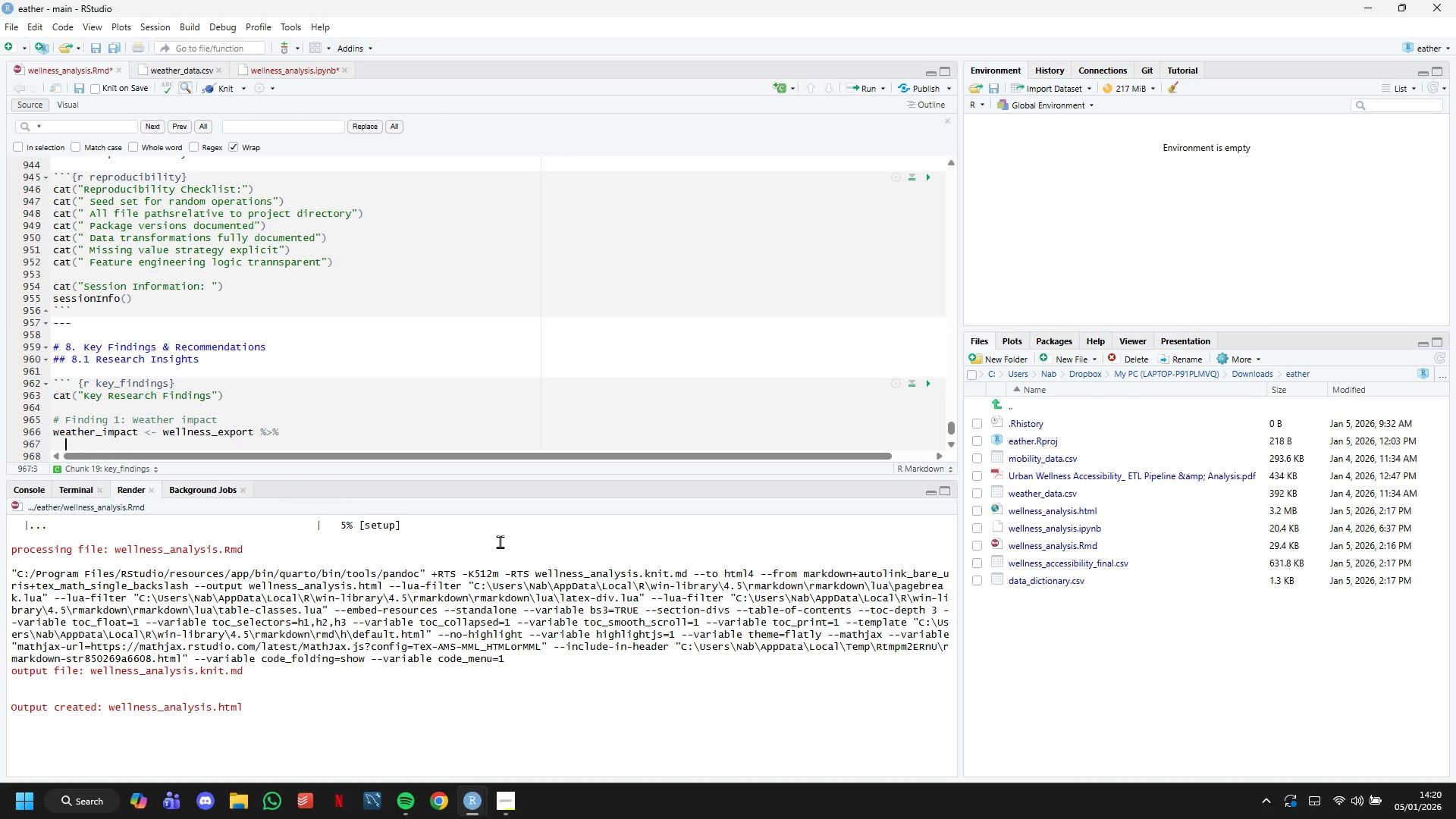 
 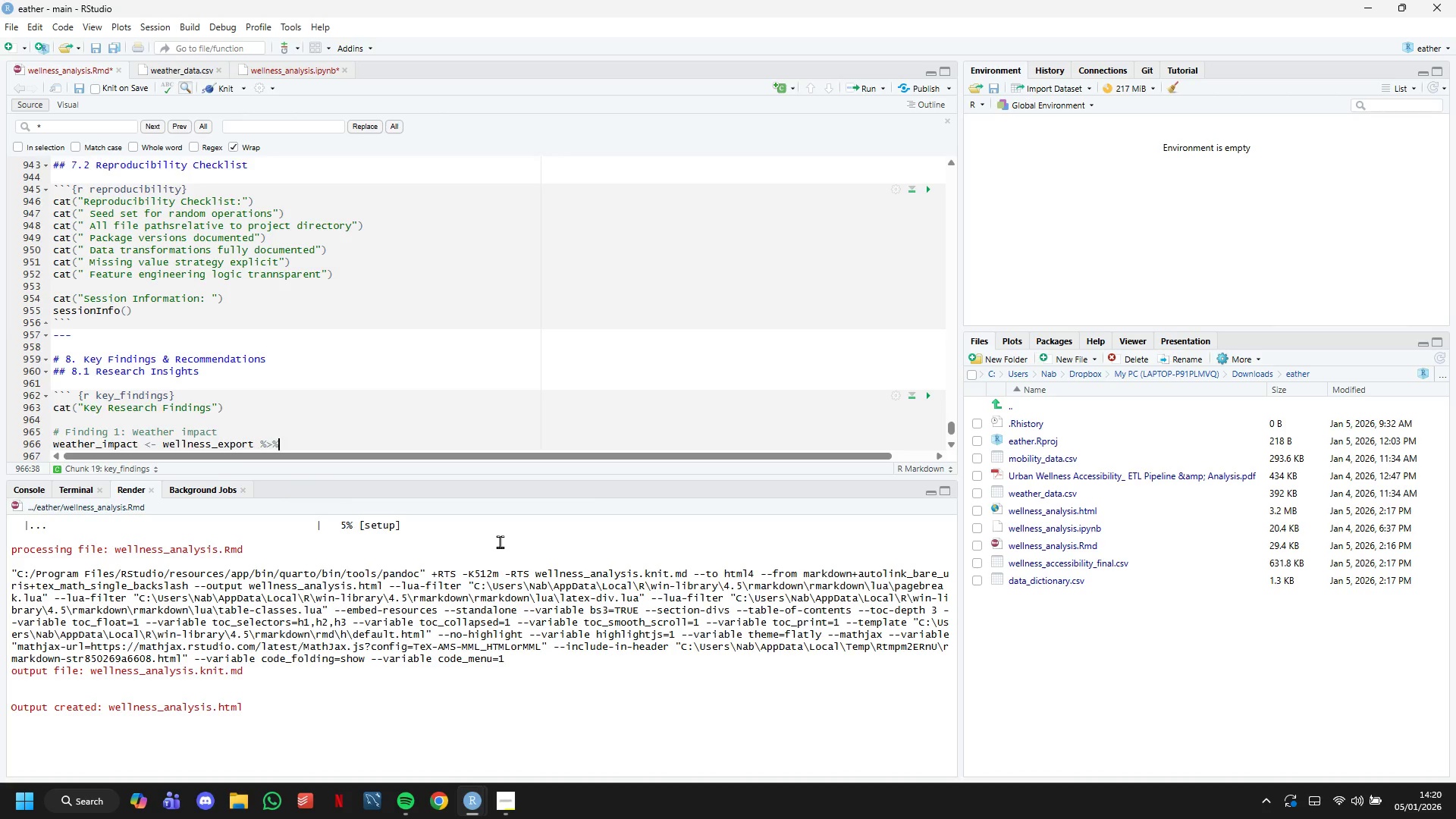 
key(Enter)
 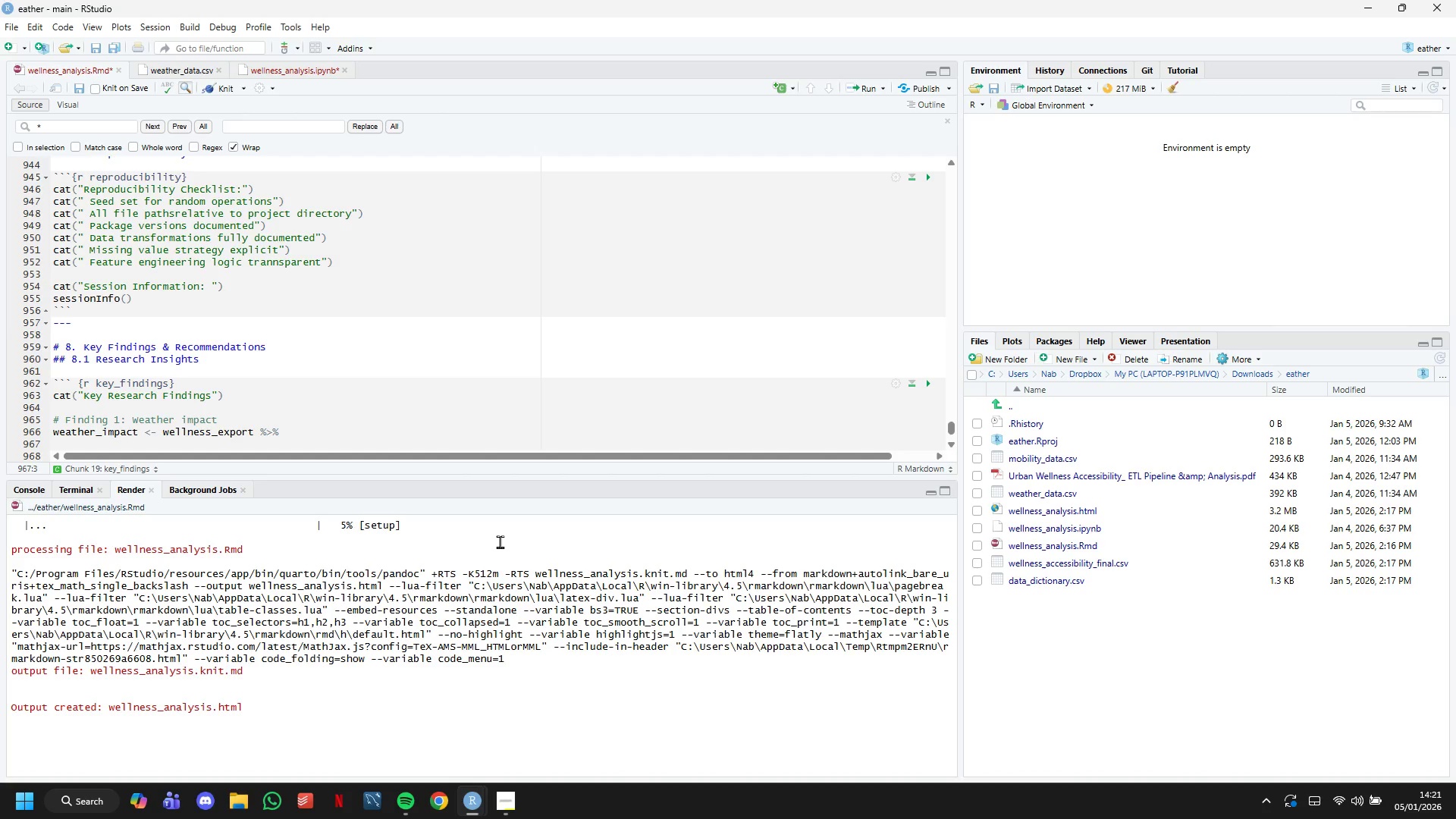 
wait(15.88)
 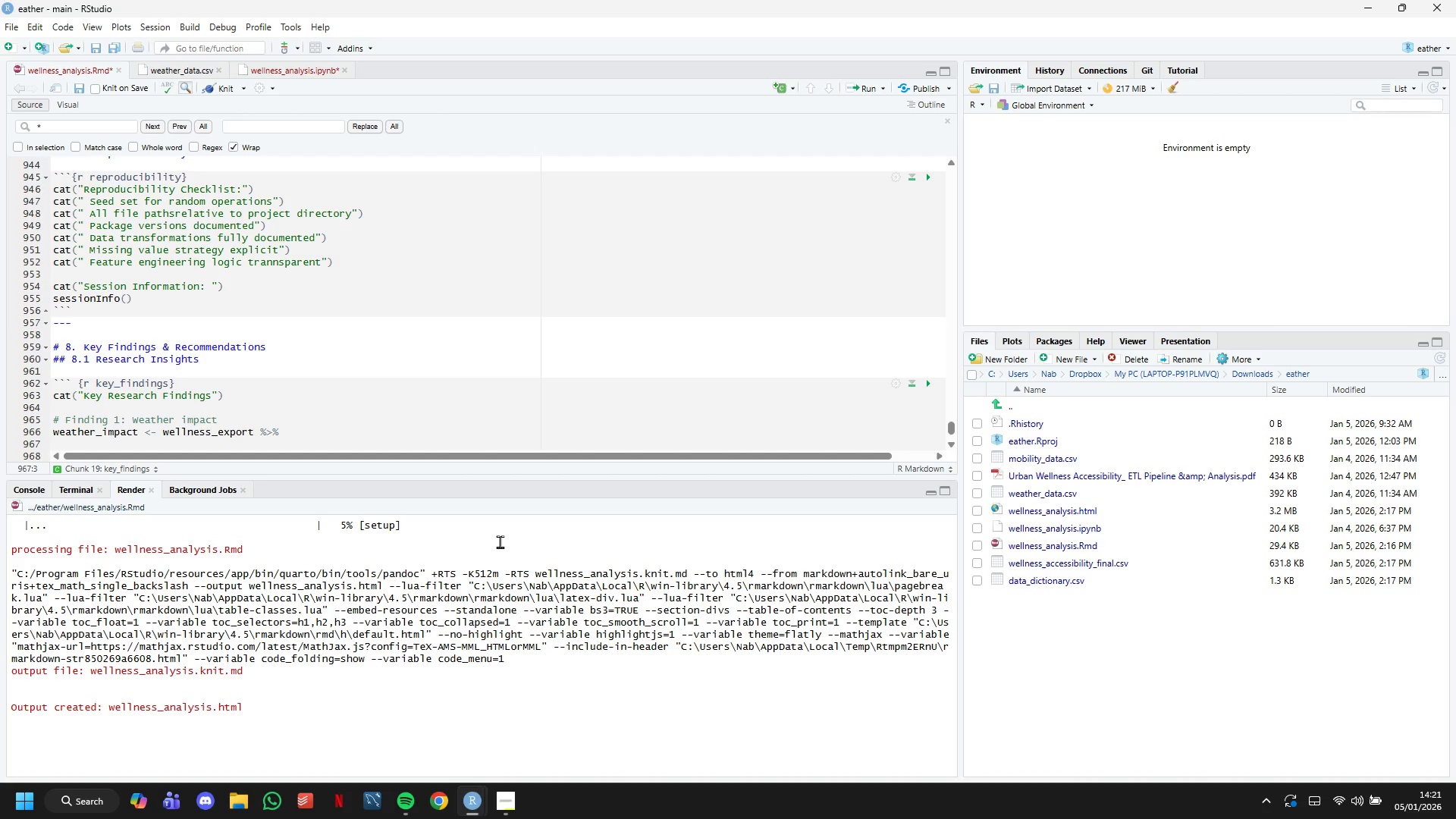 
type(group_by(cwrm_category)
 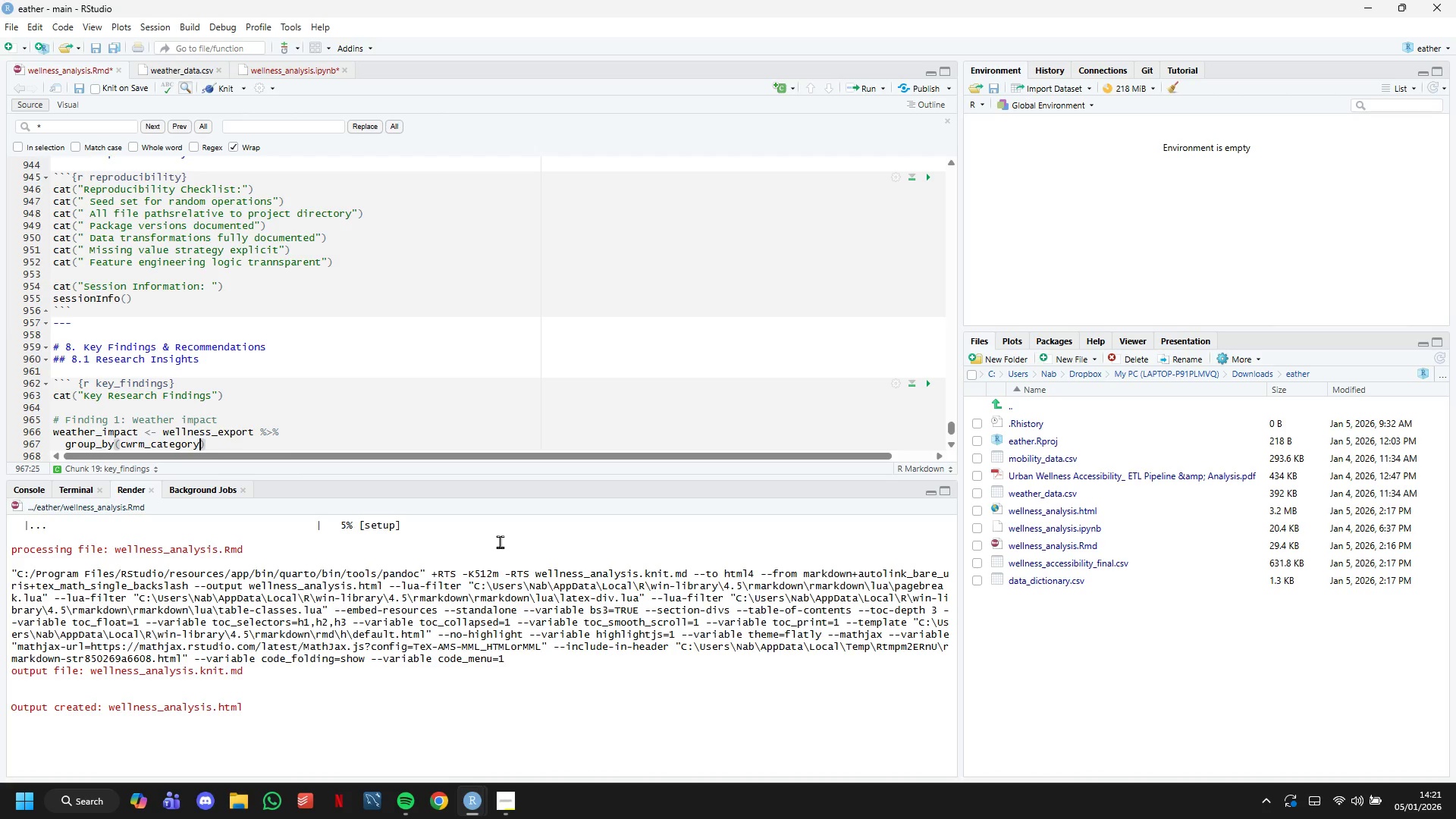 
key(ArrowRight)
 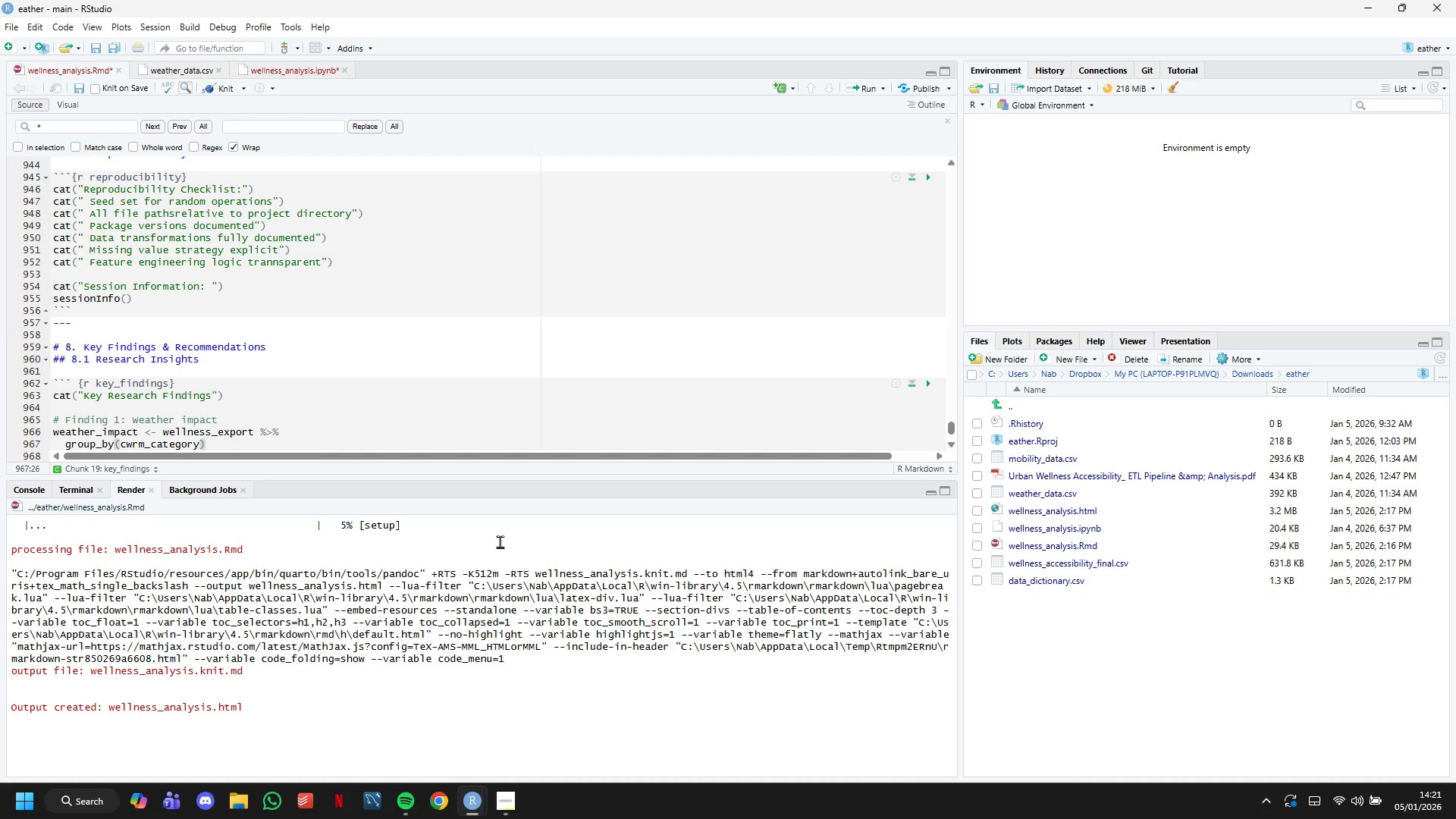 
key(Space)
 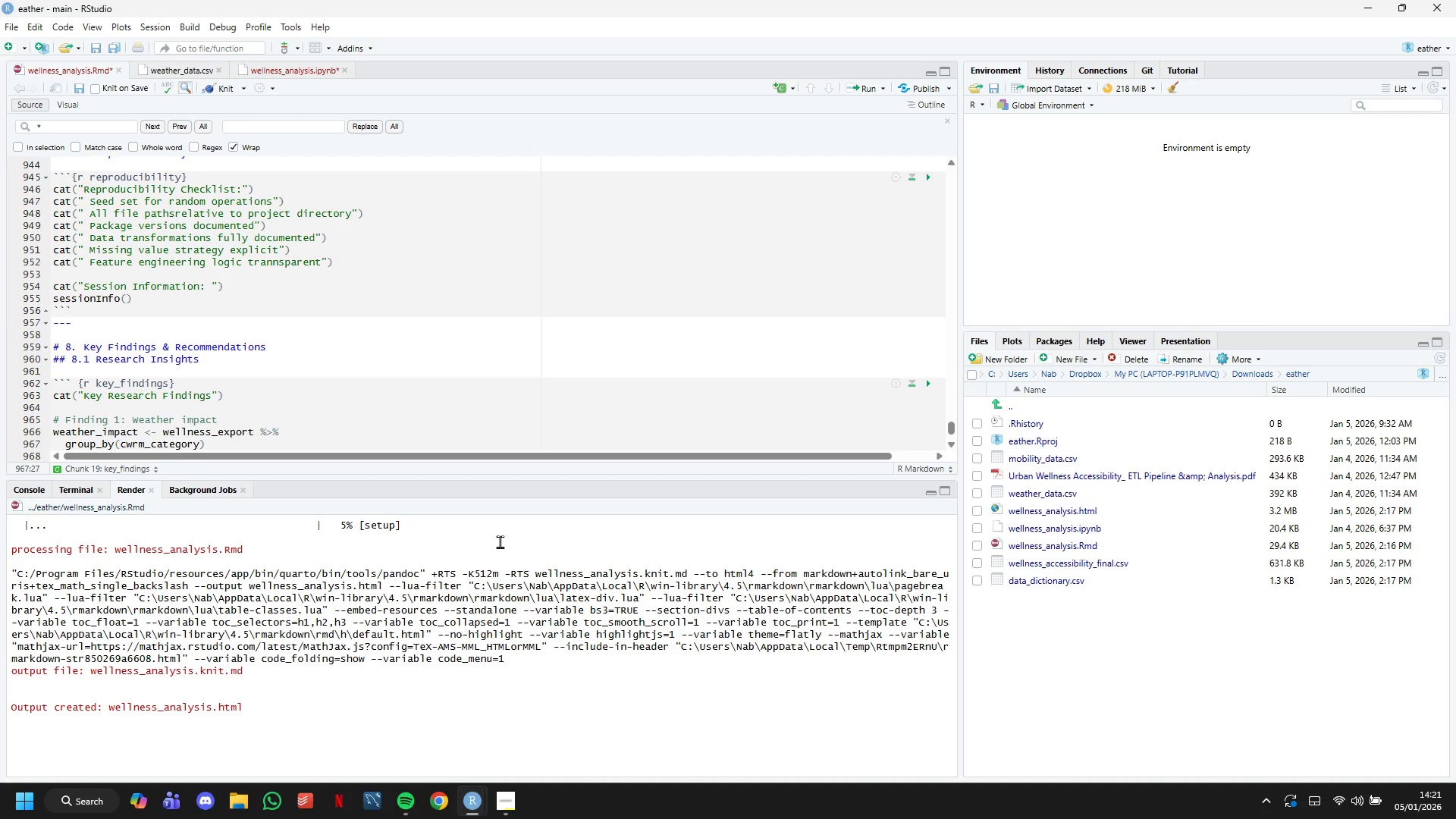 
key(Shift+5)
 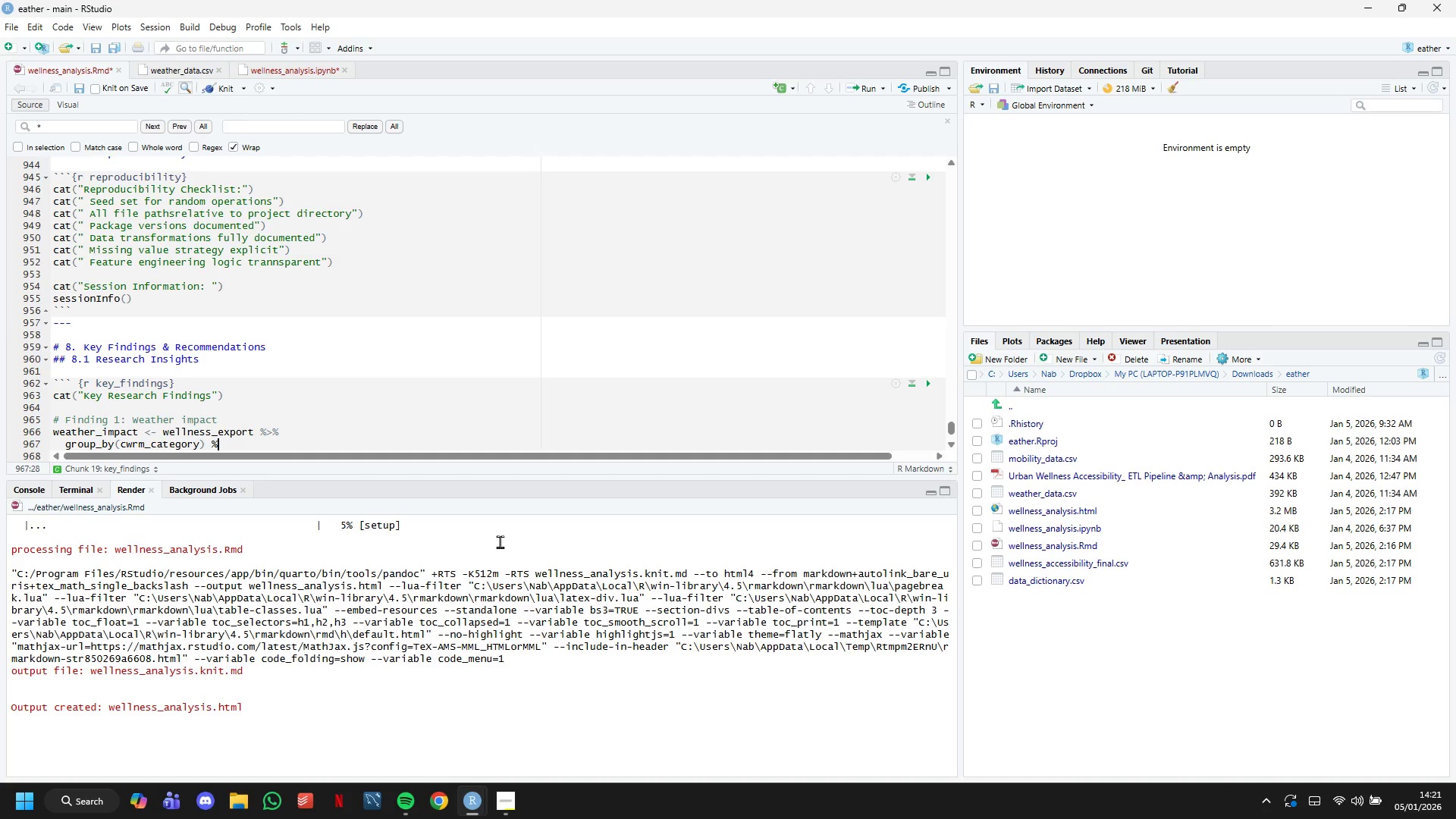 
key(Shift+Slash)
 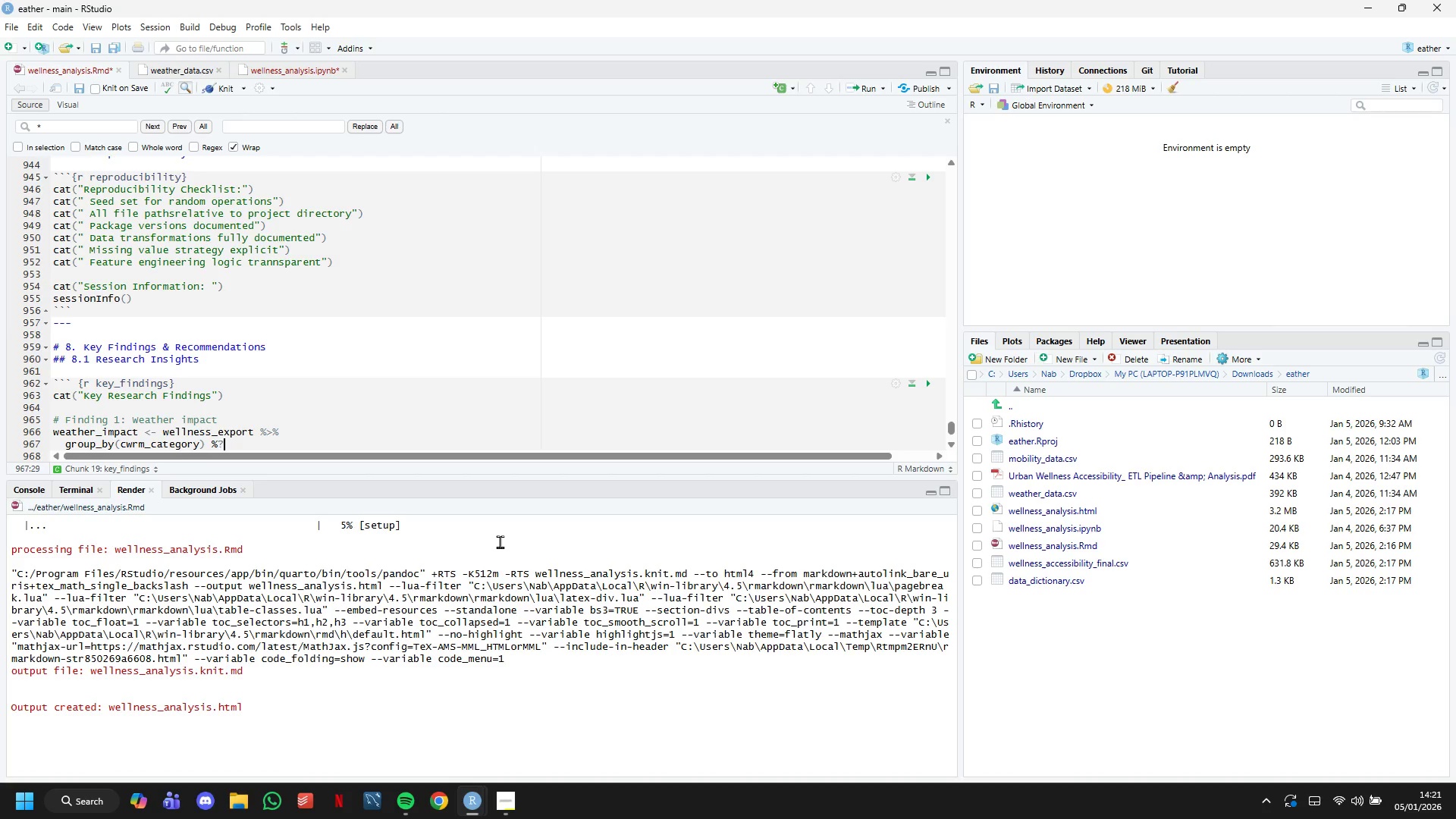 
key(Backspace)
 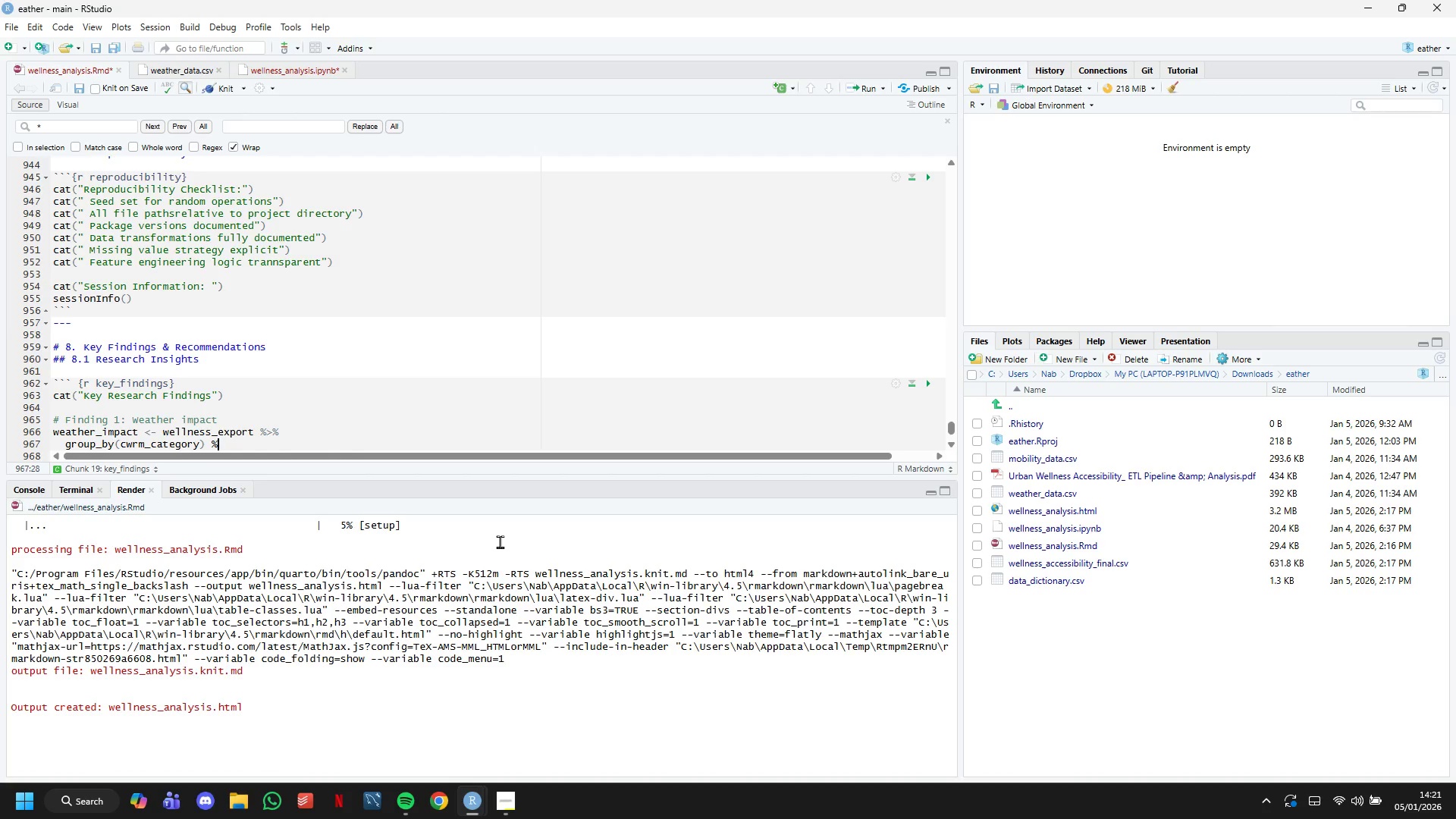 
key(Shift+ShiftLeft)
 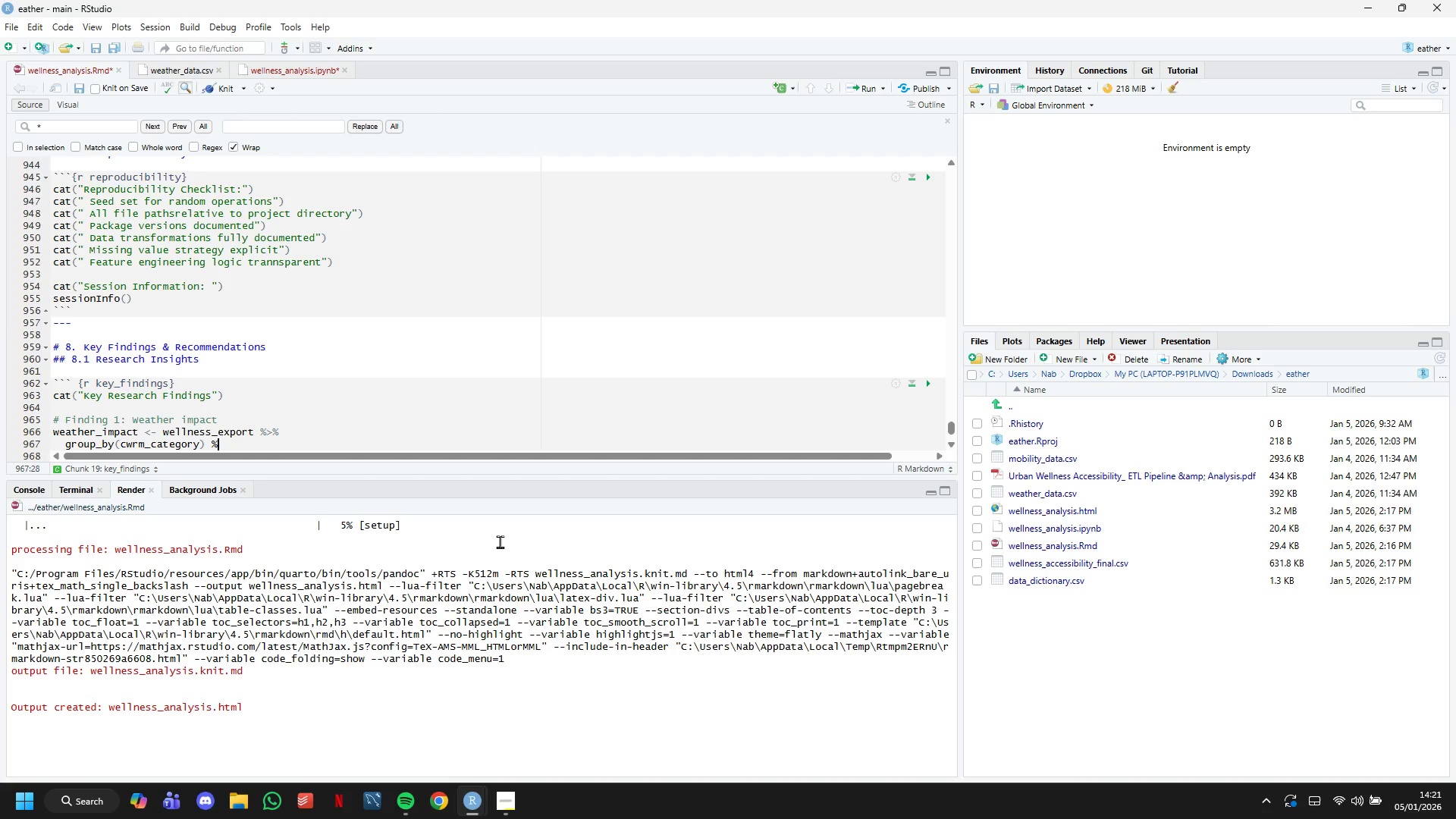 
key(Shift+Period)
 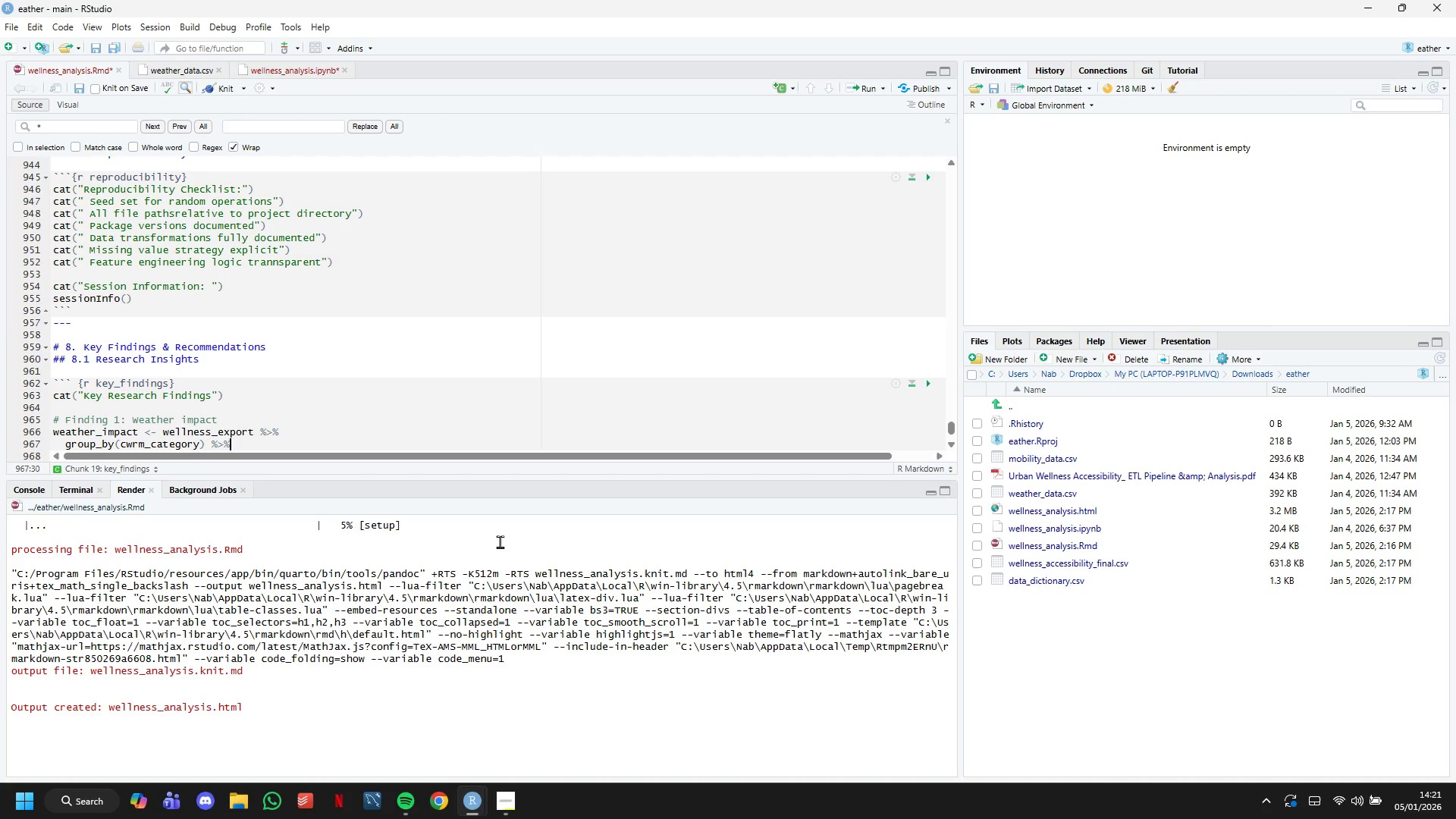 
key(Shift+5)
 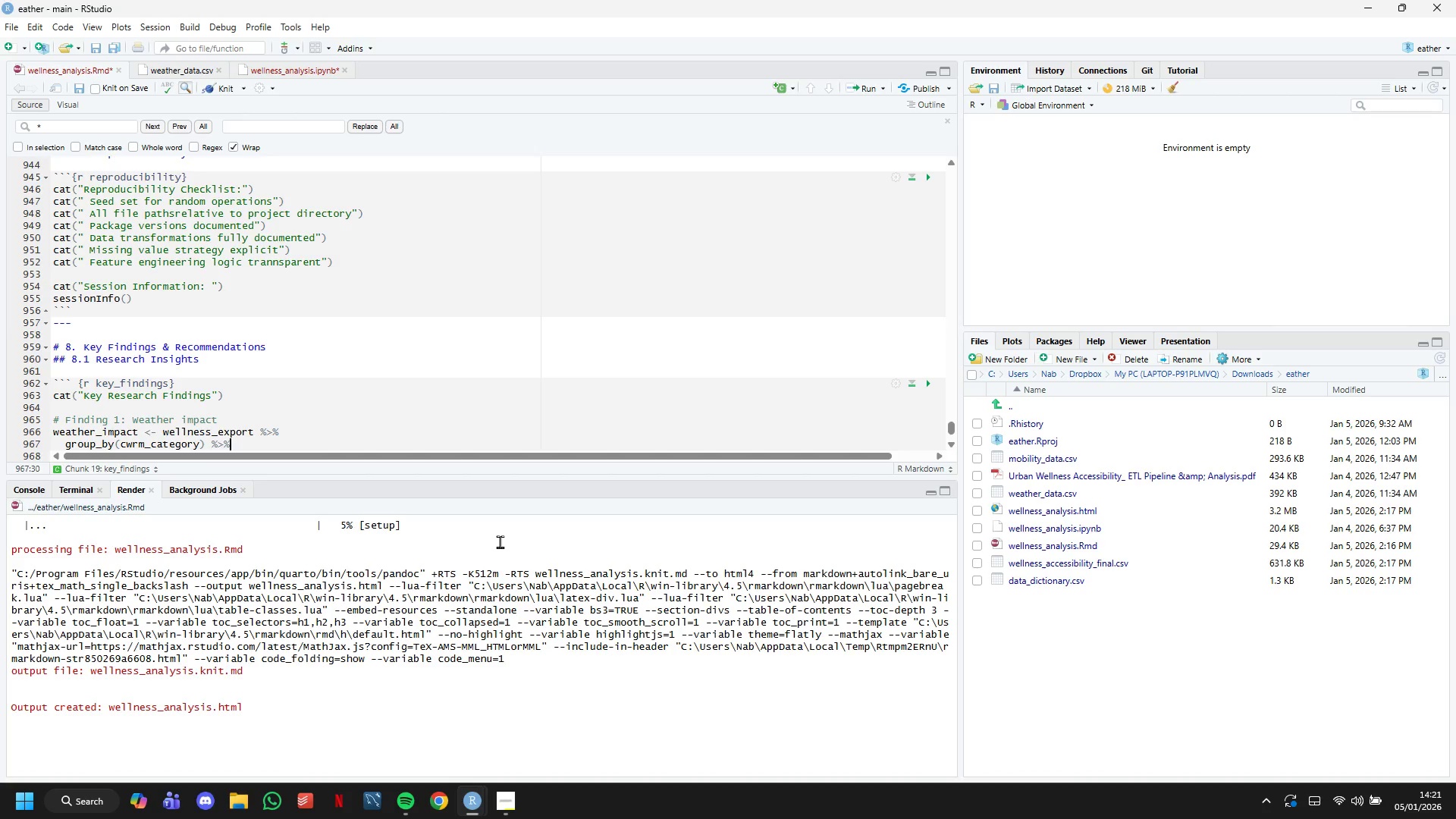 
key(Enter)
 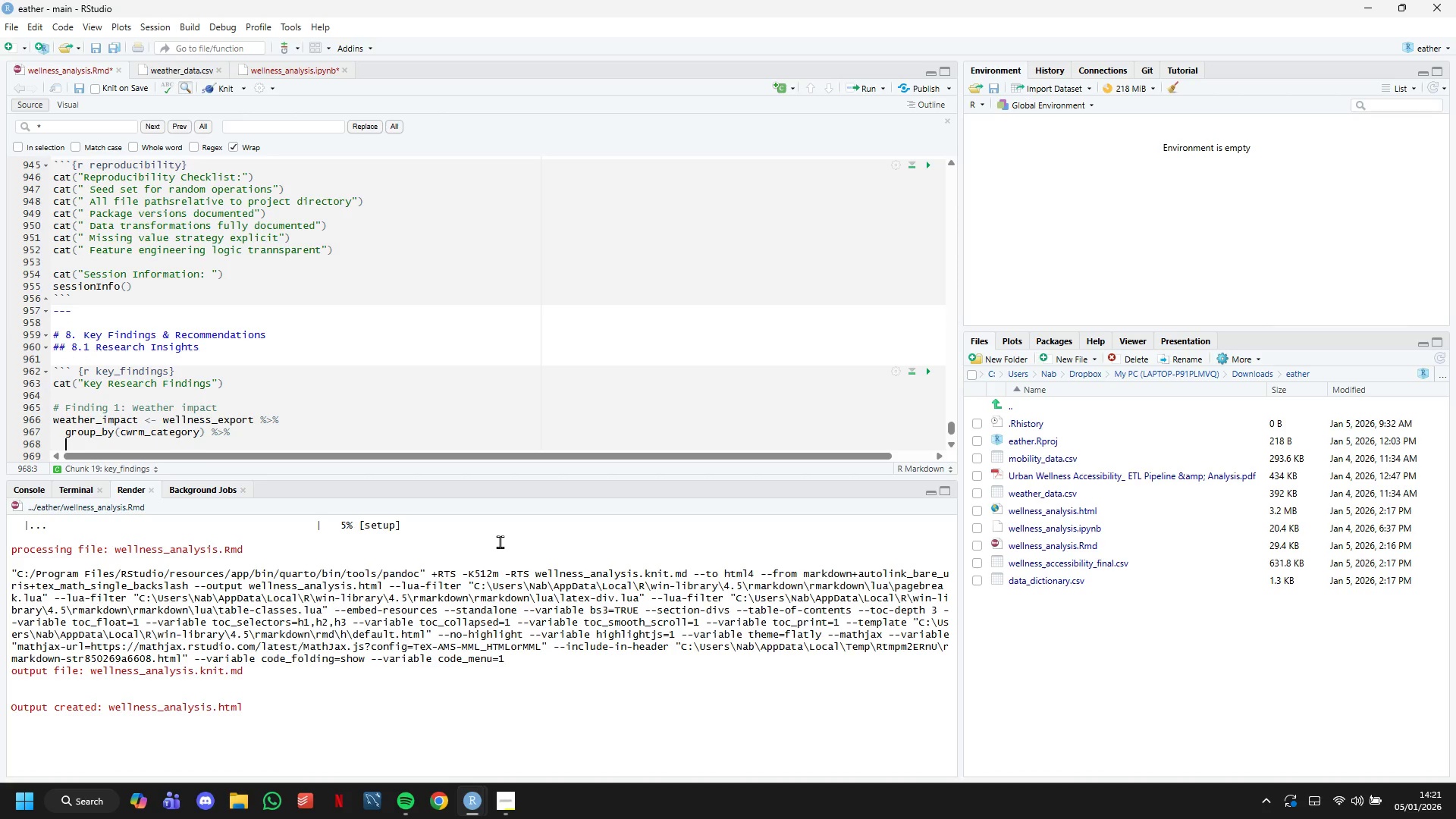 
type(summarise()
 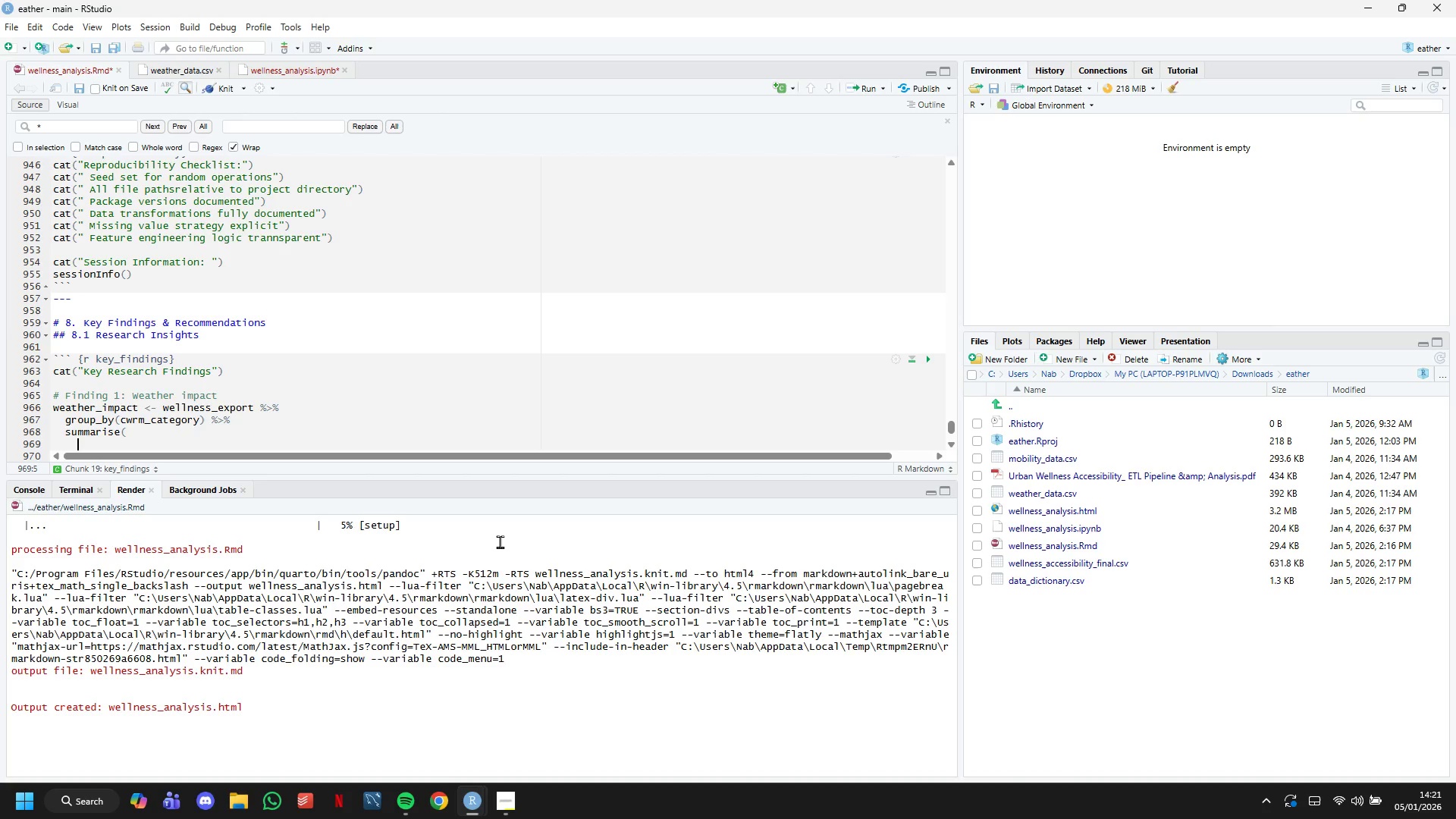 
 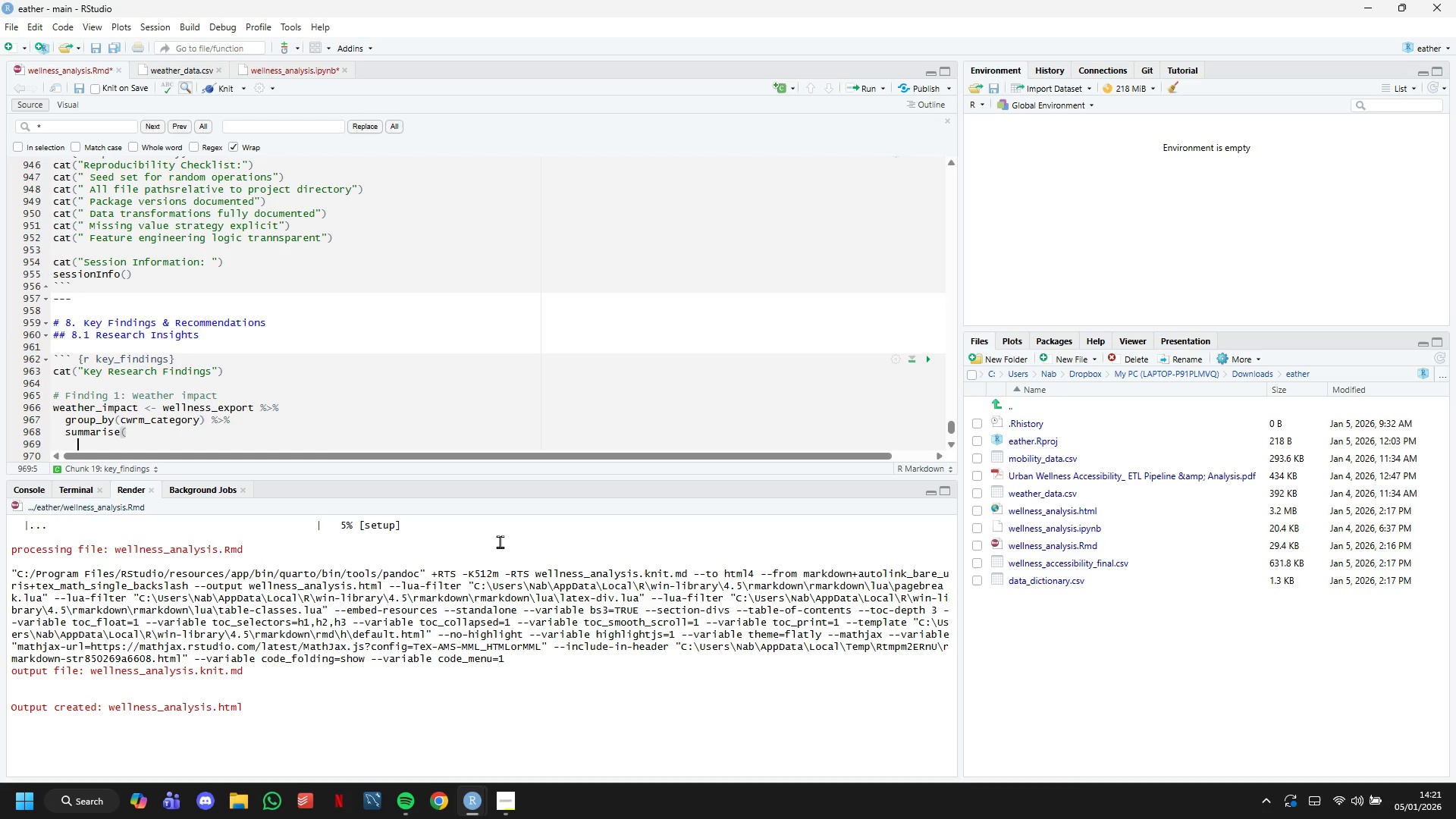 
key(Enter)
 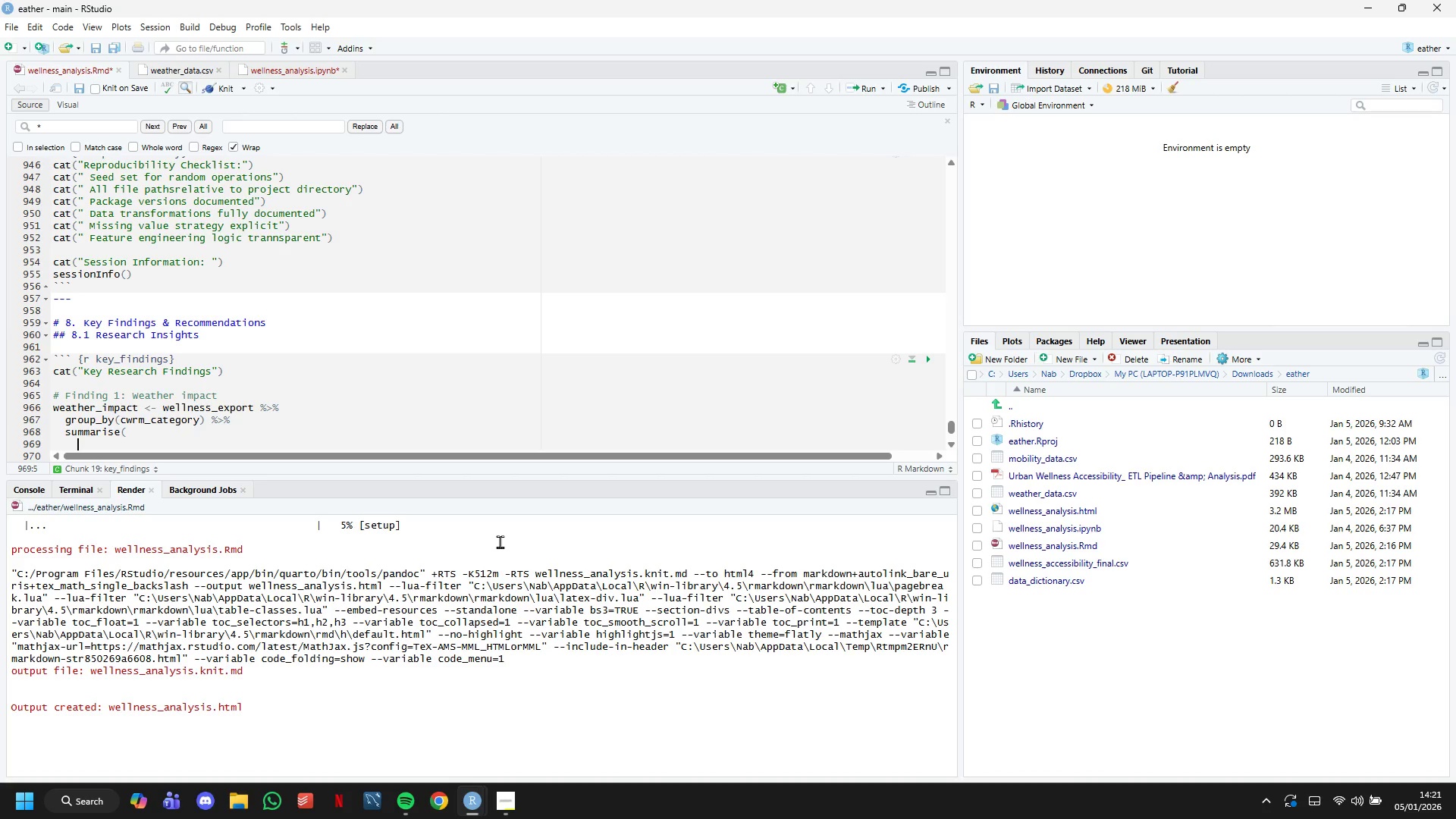 
wait(14.23)
 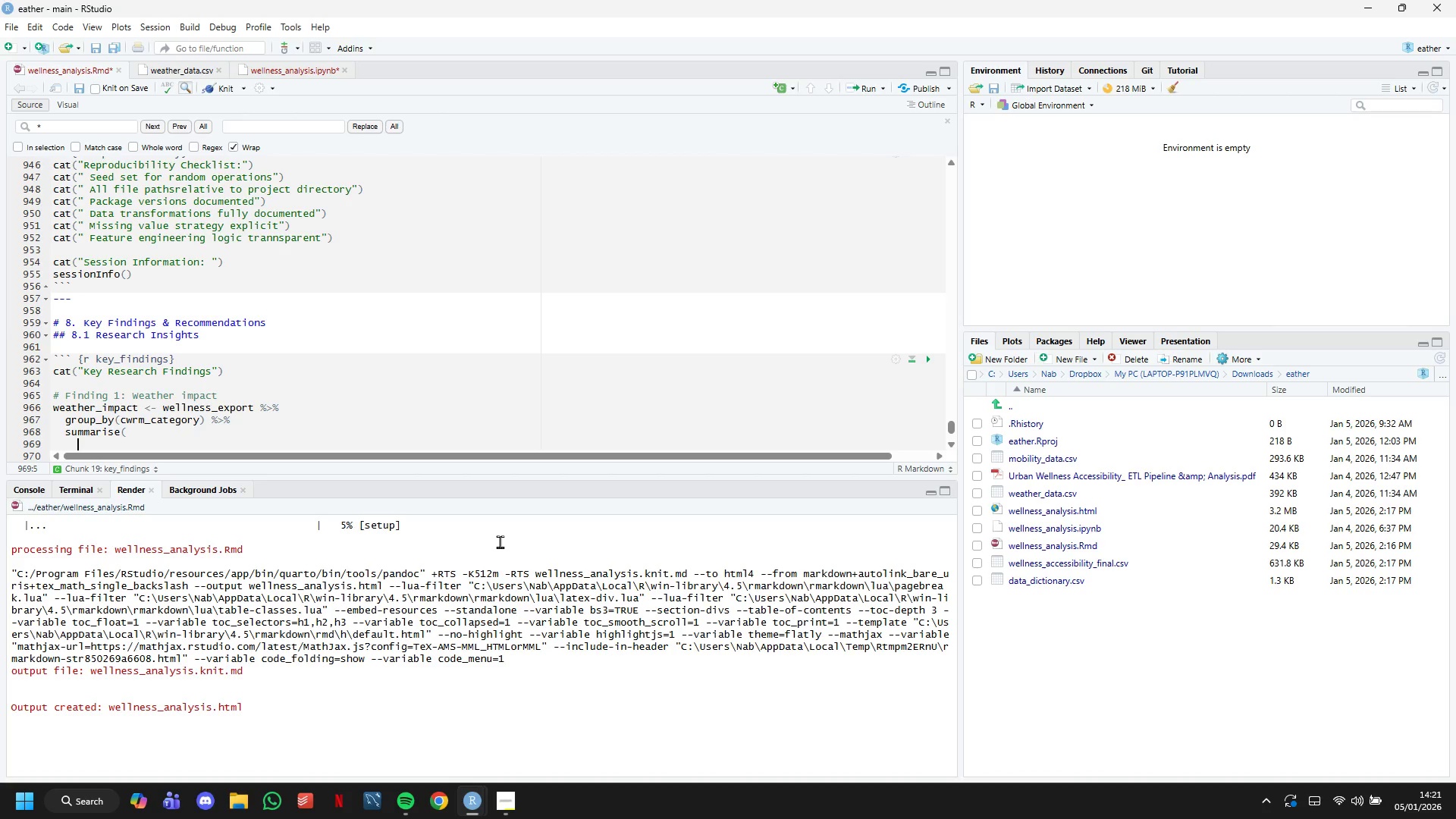 
type(avg_bike = mean(bike_share_trips)
 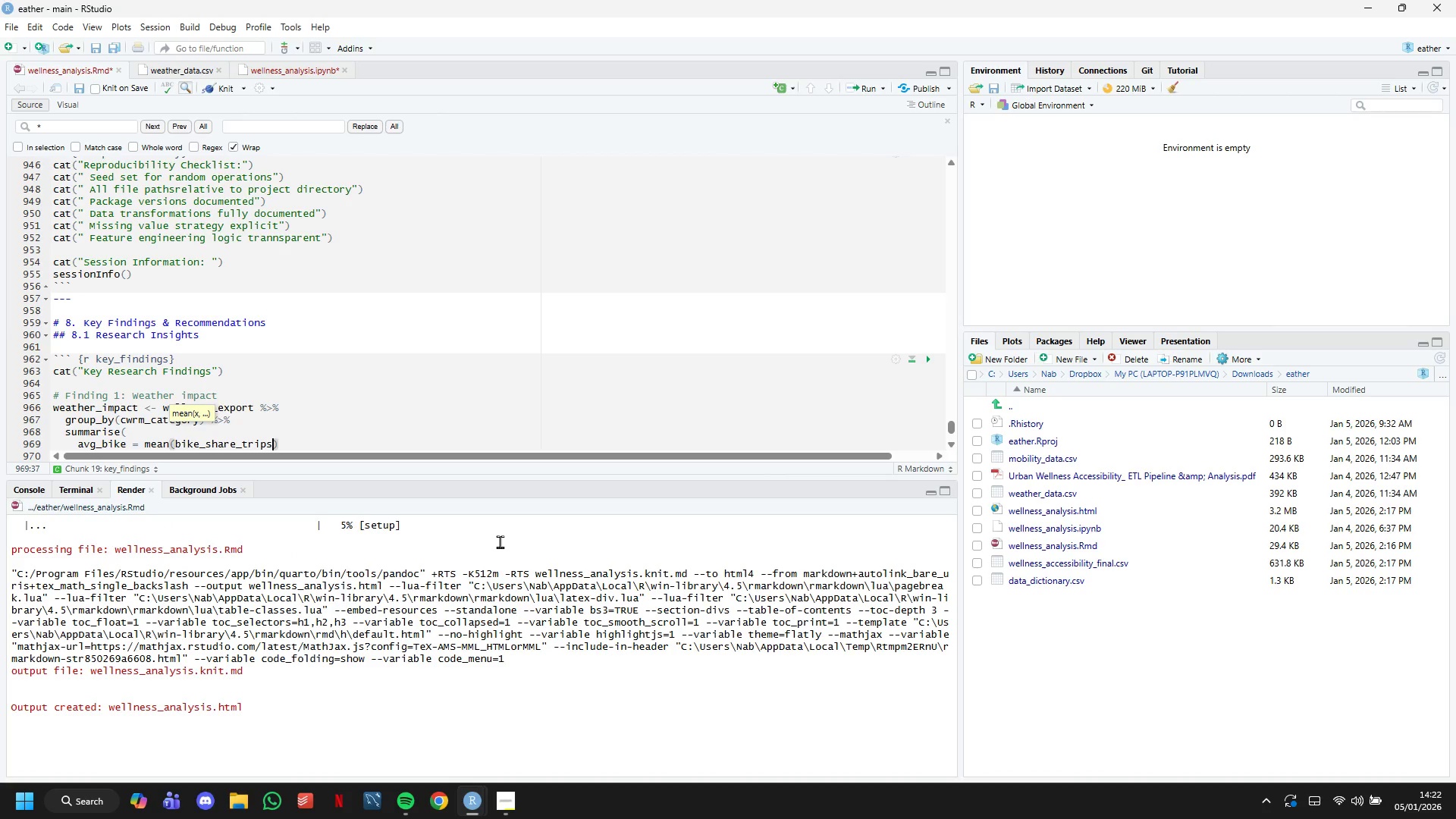 
 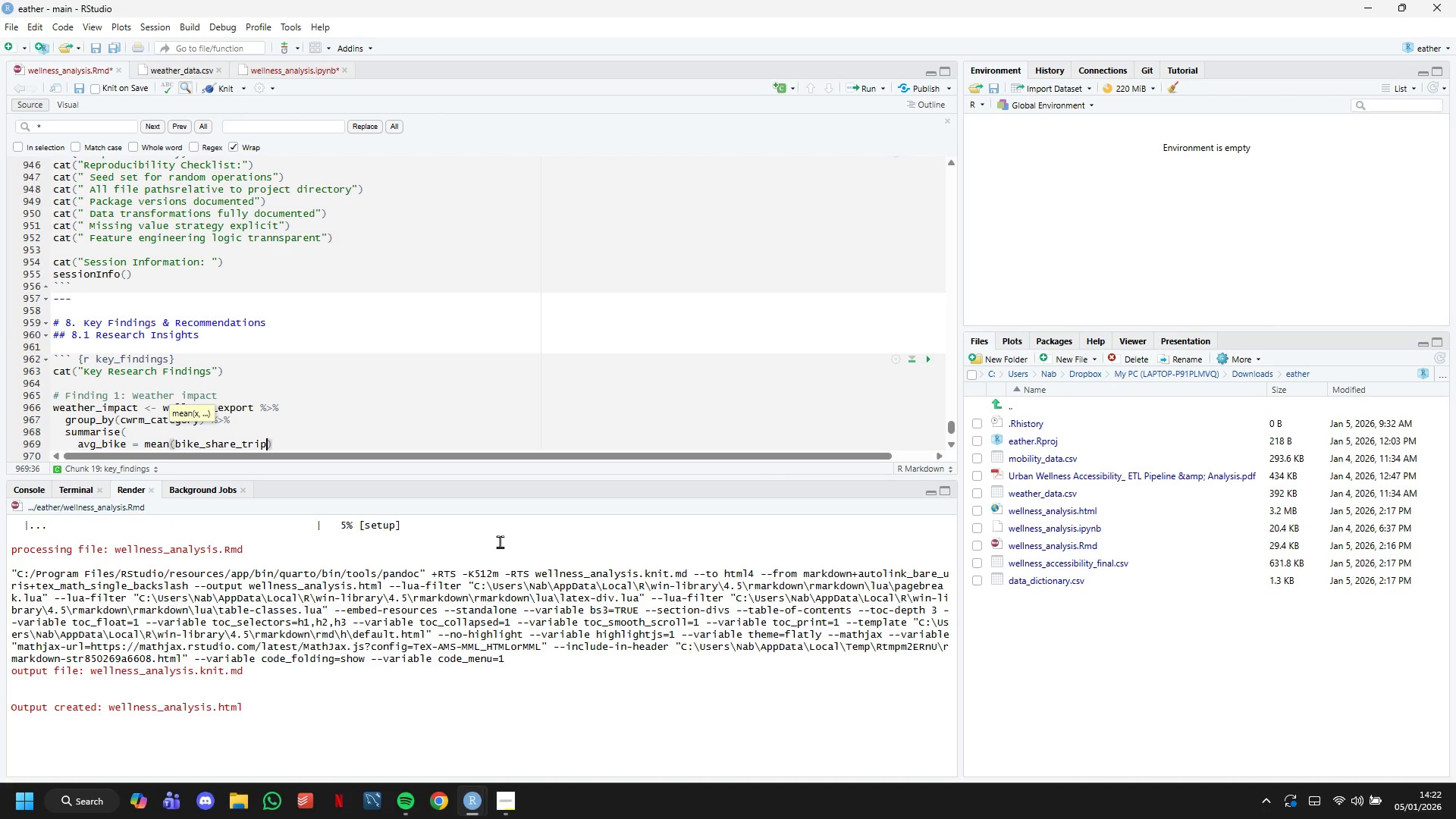 
key(ArrowRight)
 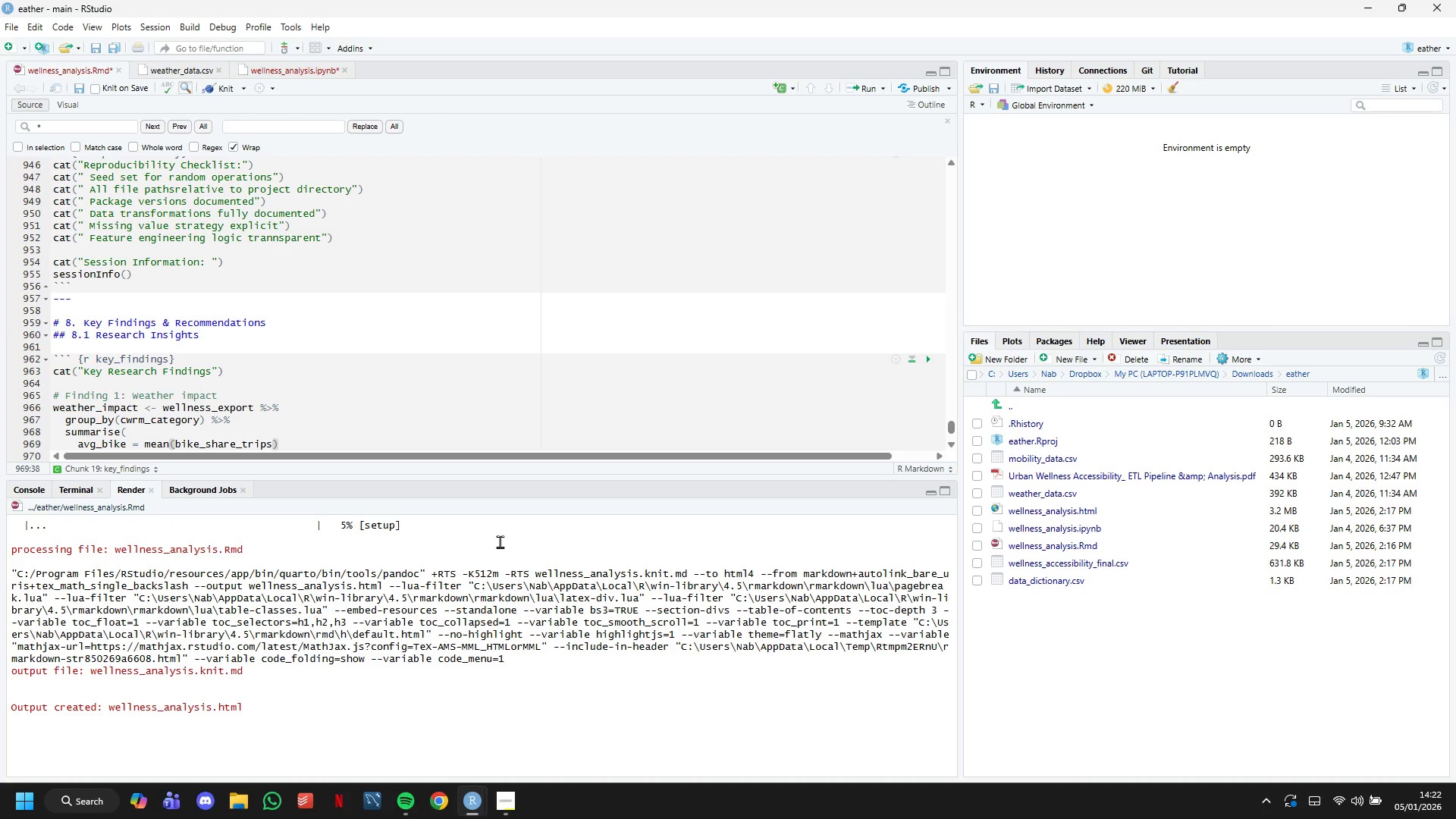 
key(Comma)
 